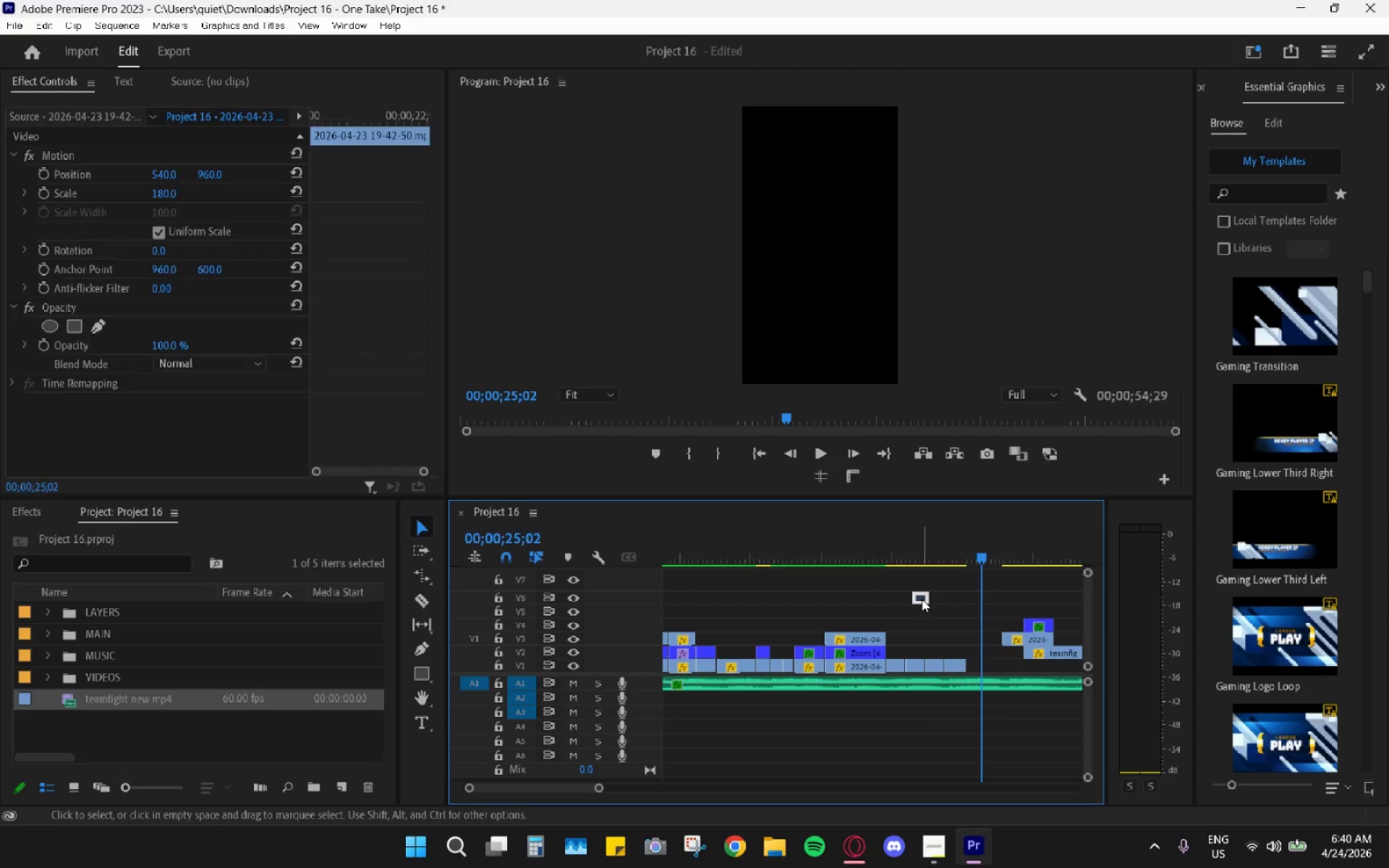 
key(Shift+E)
 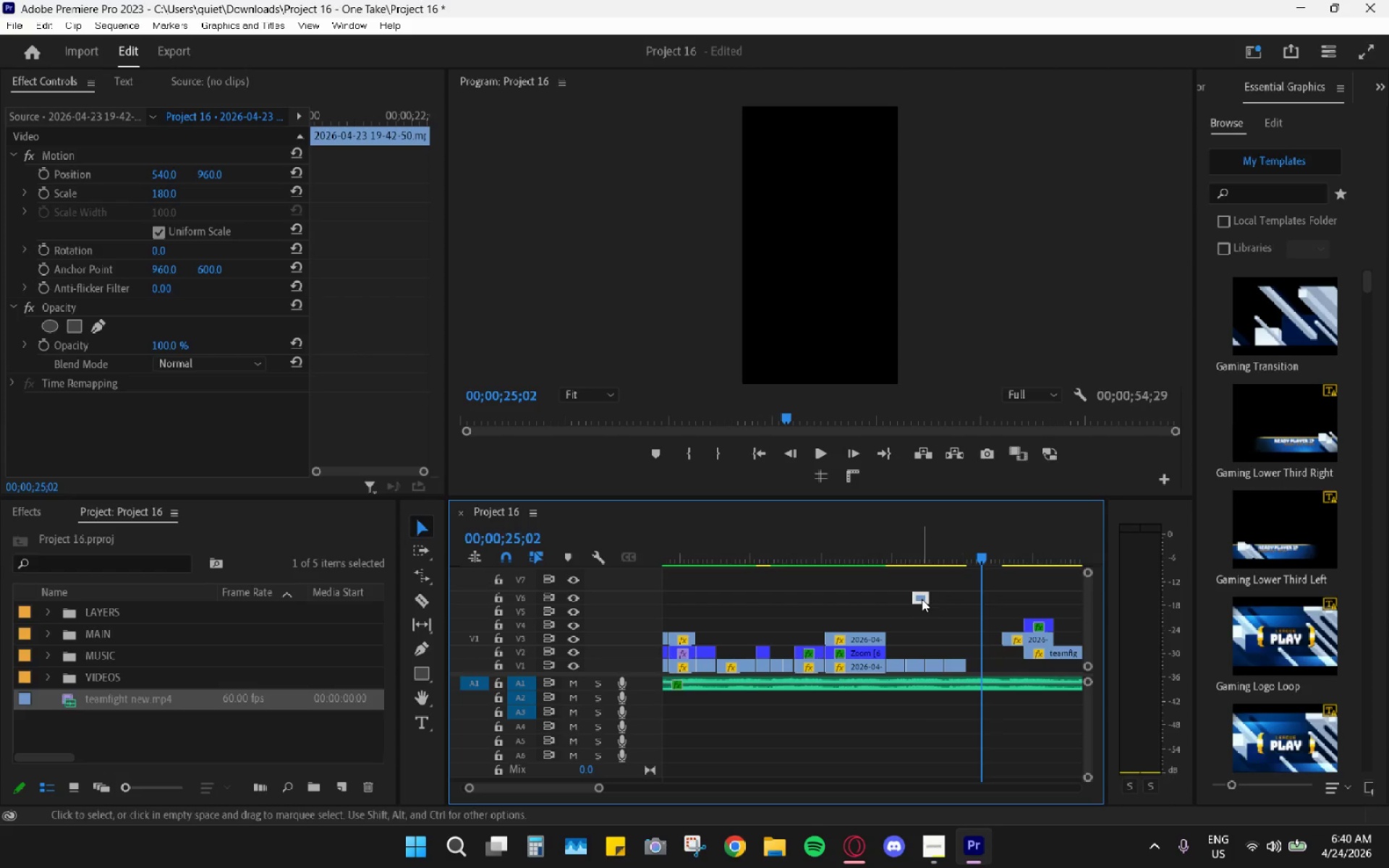 
left_click_drag(start_coordinate=[922, 599], to_coordinate=[976, 648])
 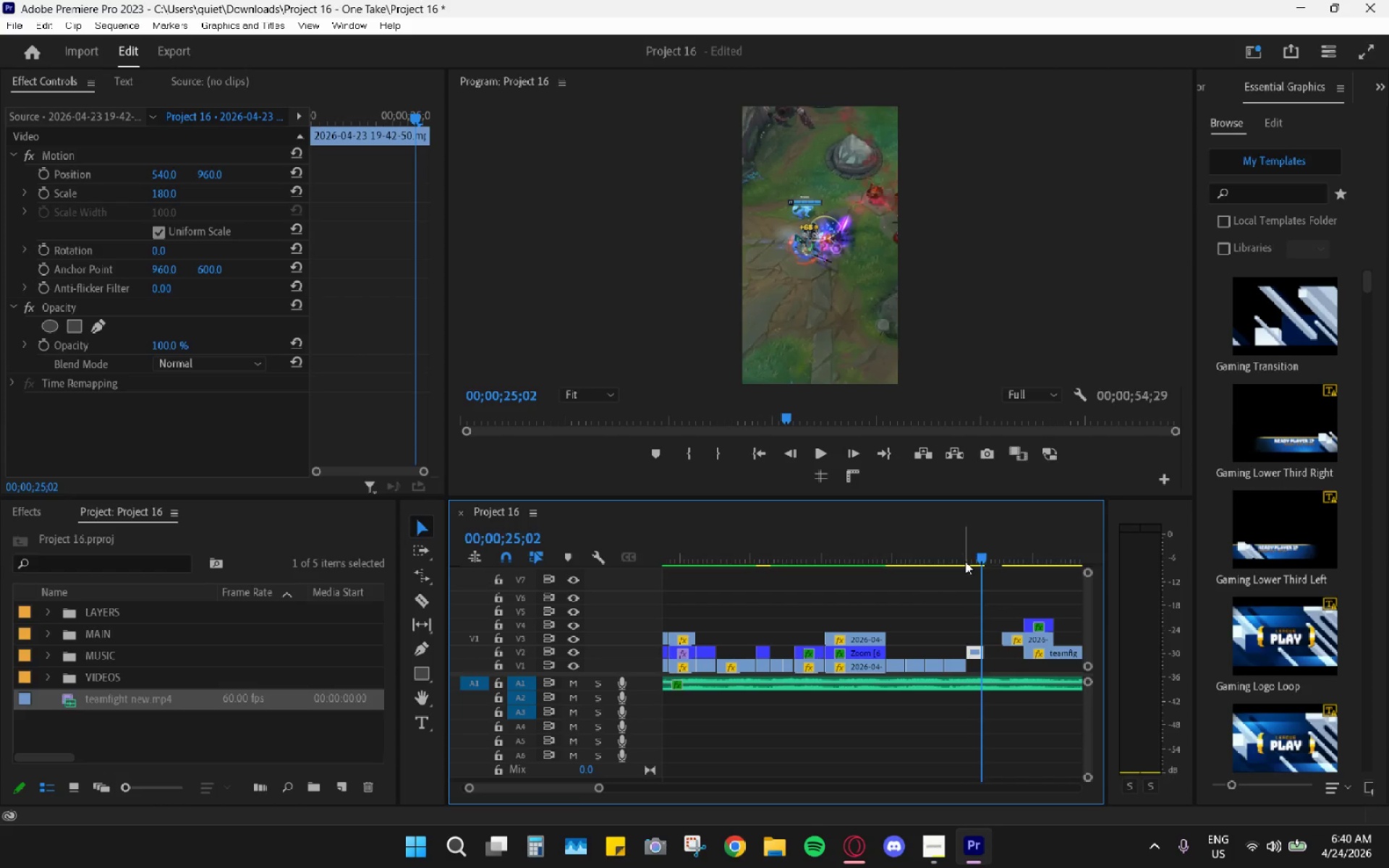 
left_click_drag(start_coordinate=[964, 558], to_coordinate=[899, 534])
 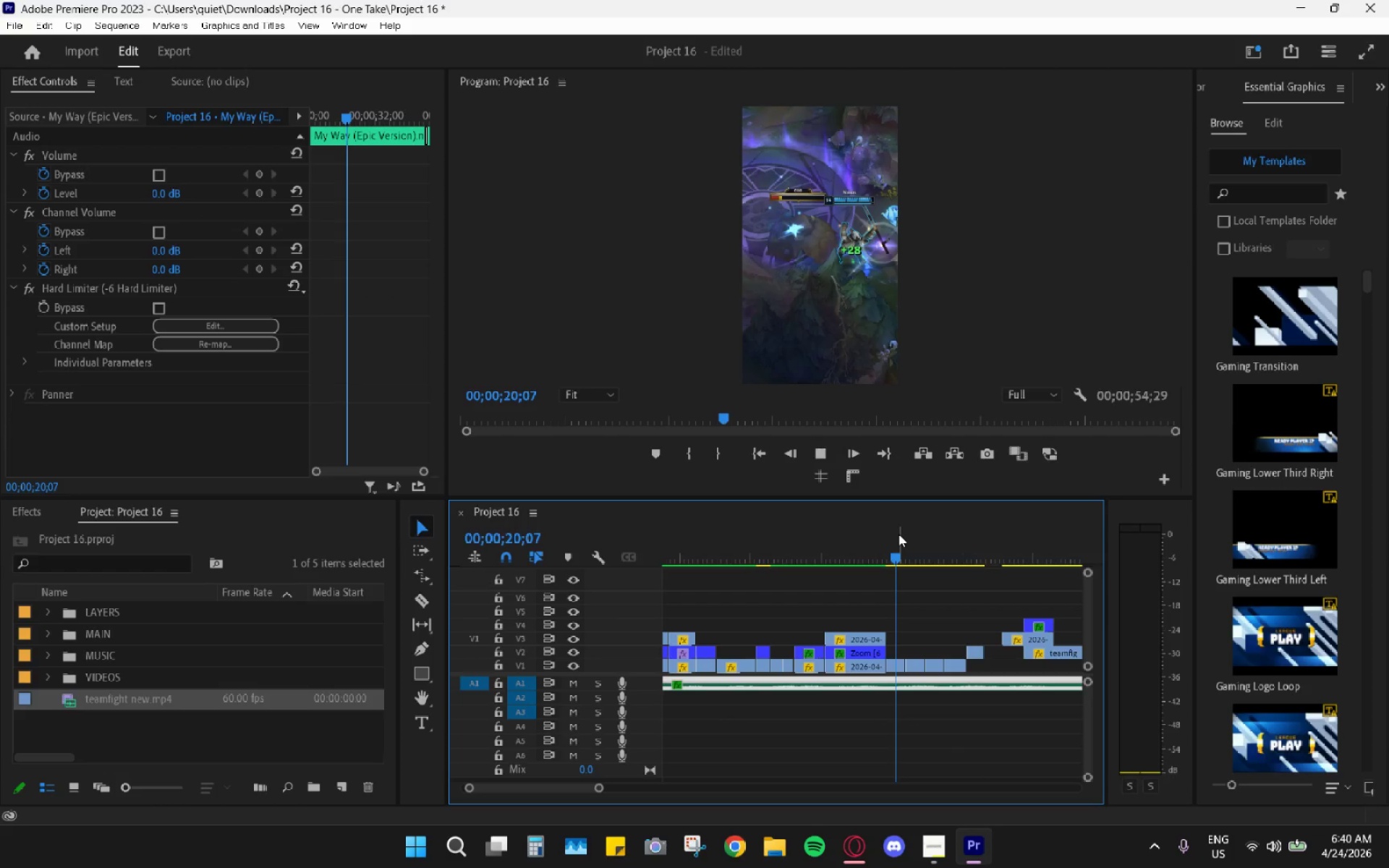 
key(Space)
 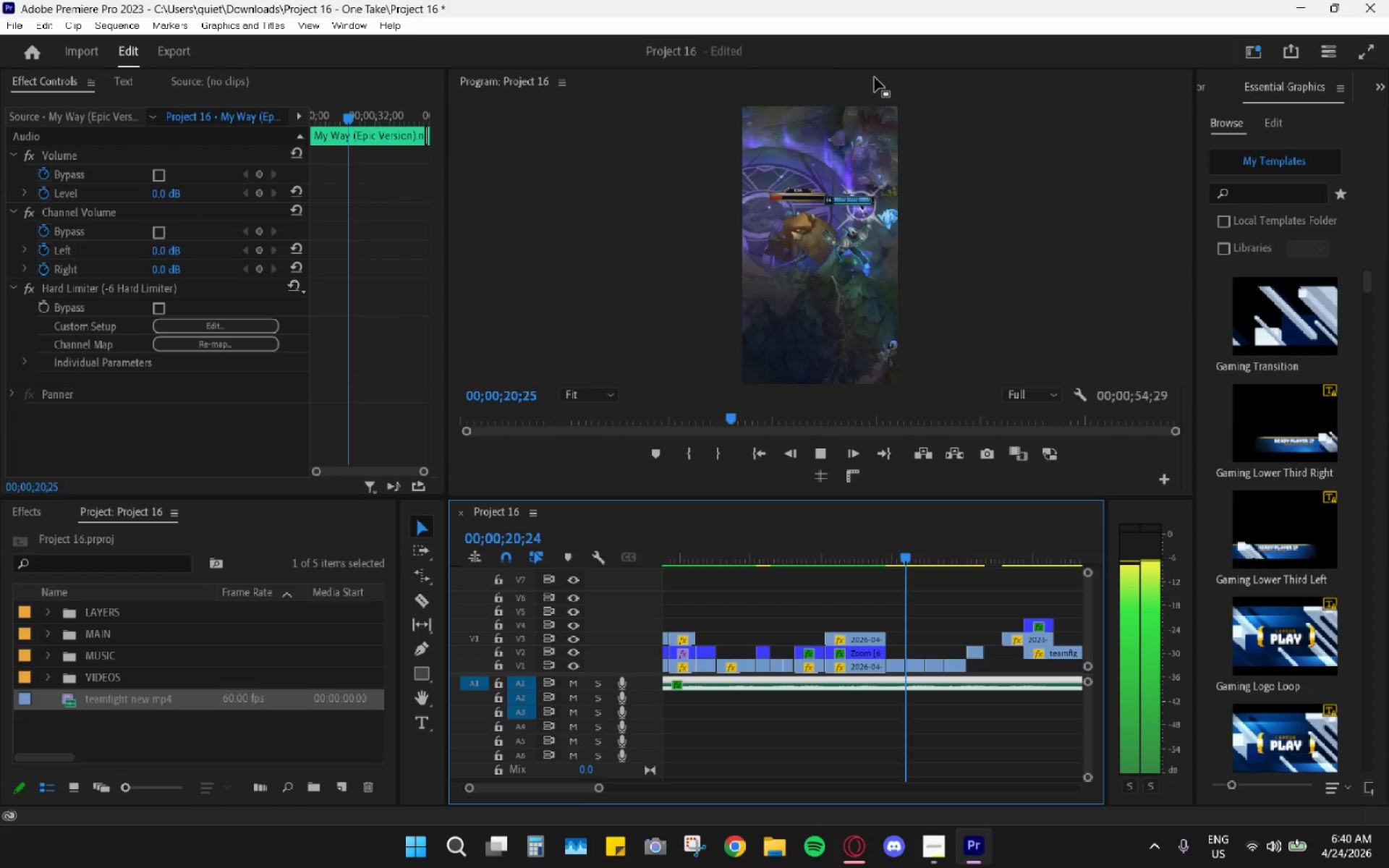 
key(Space)
 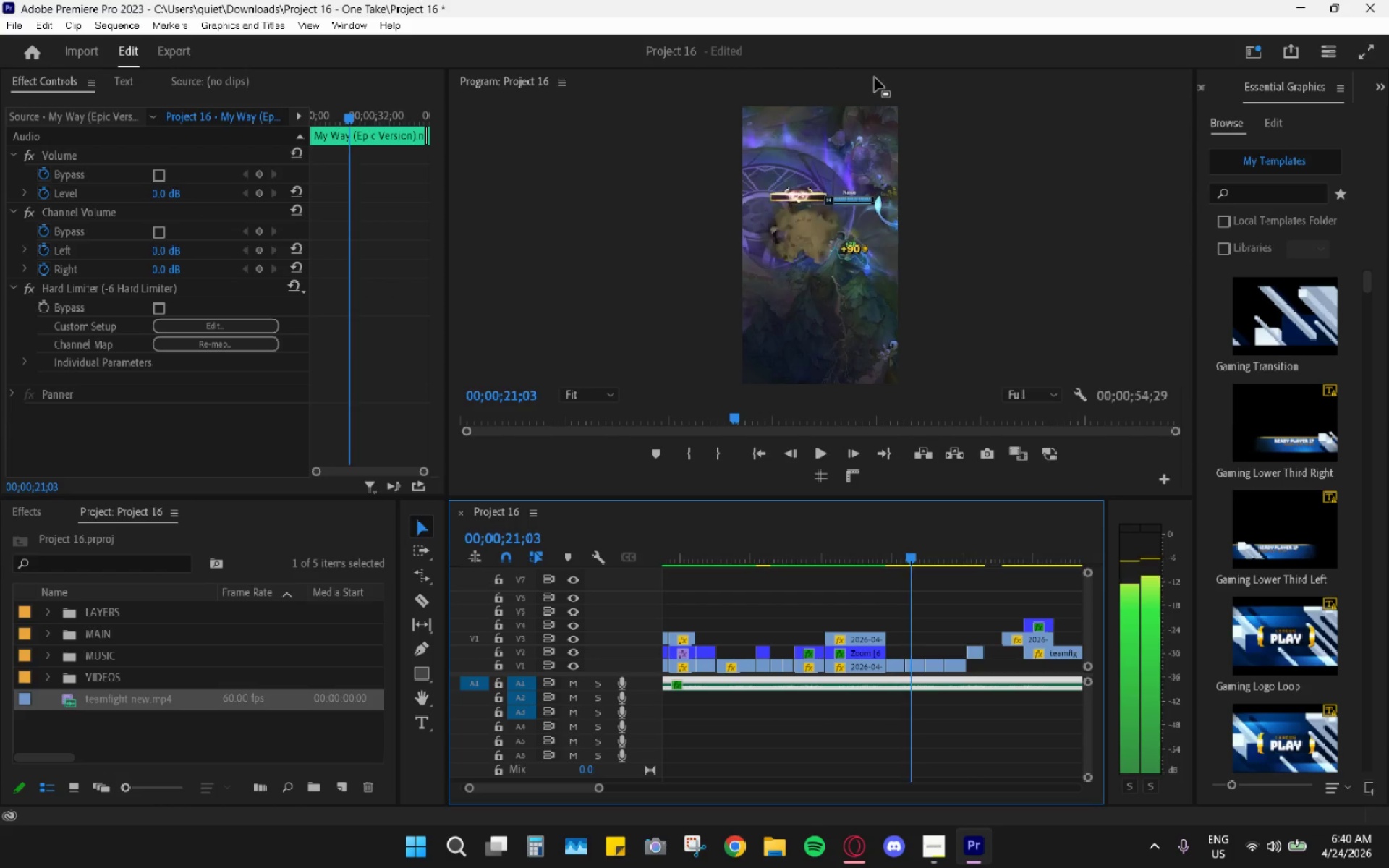 
left_click([875, 77])
 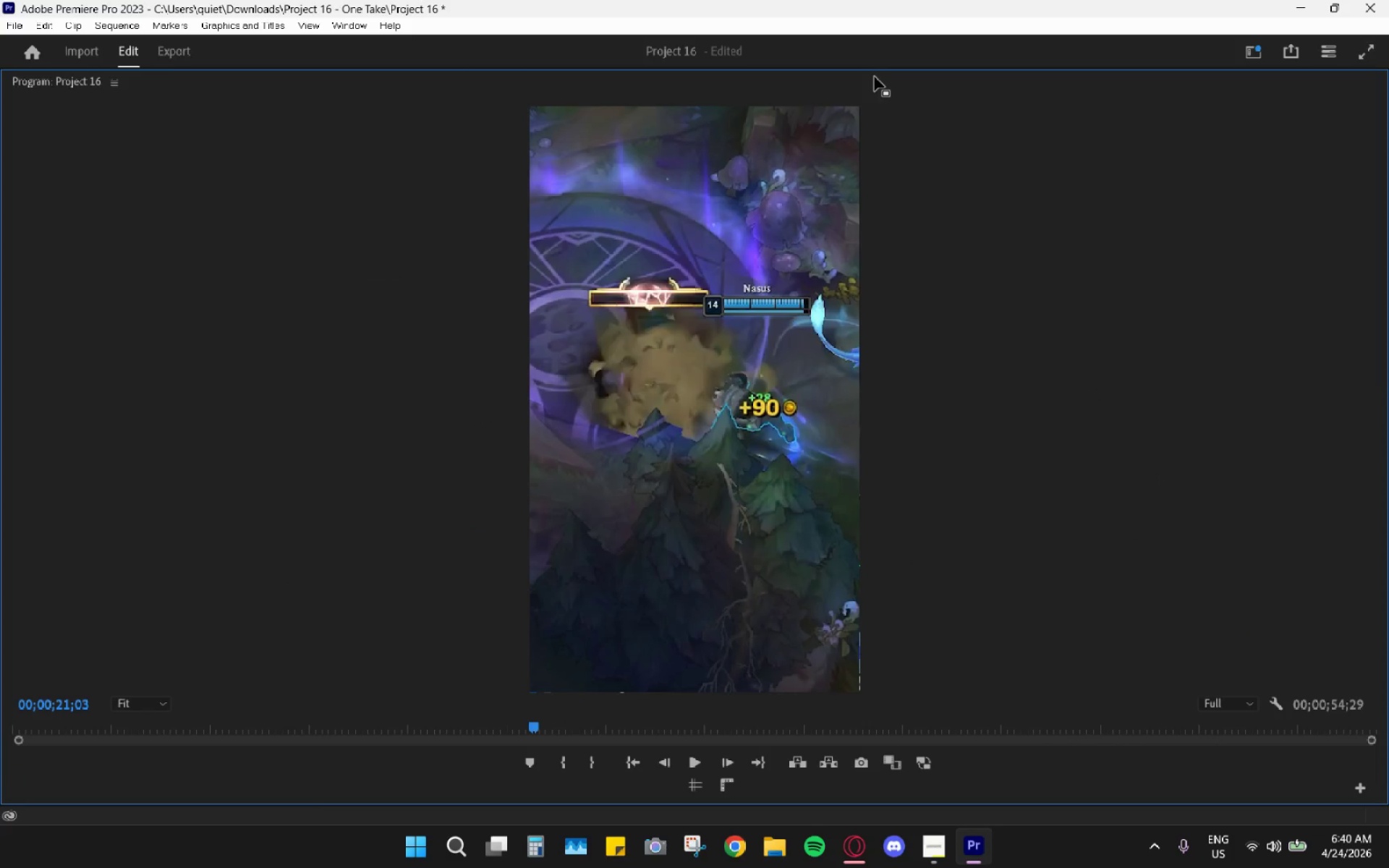 
key(Space)
 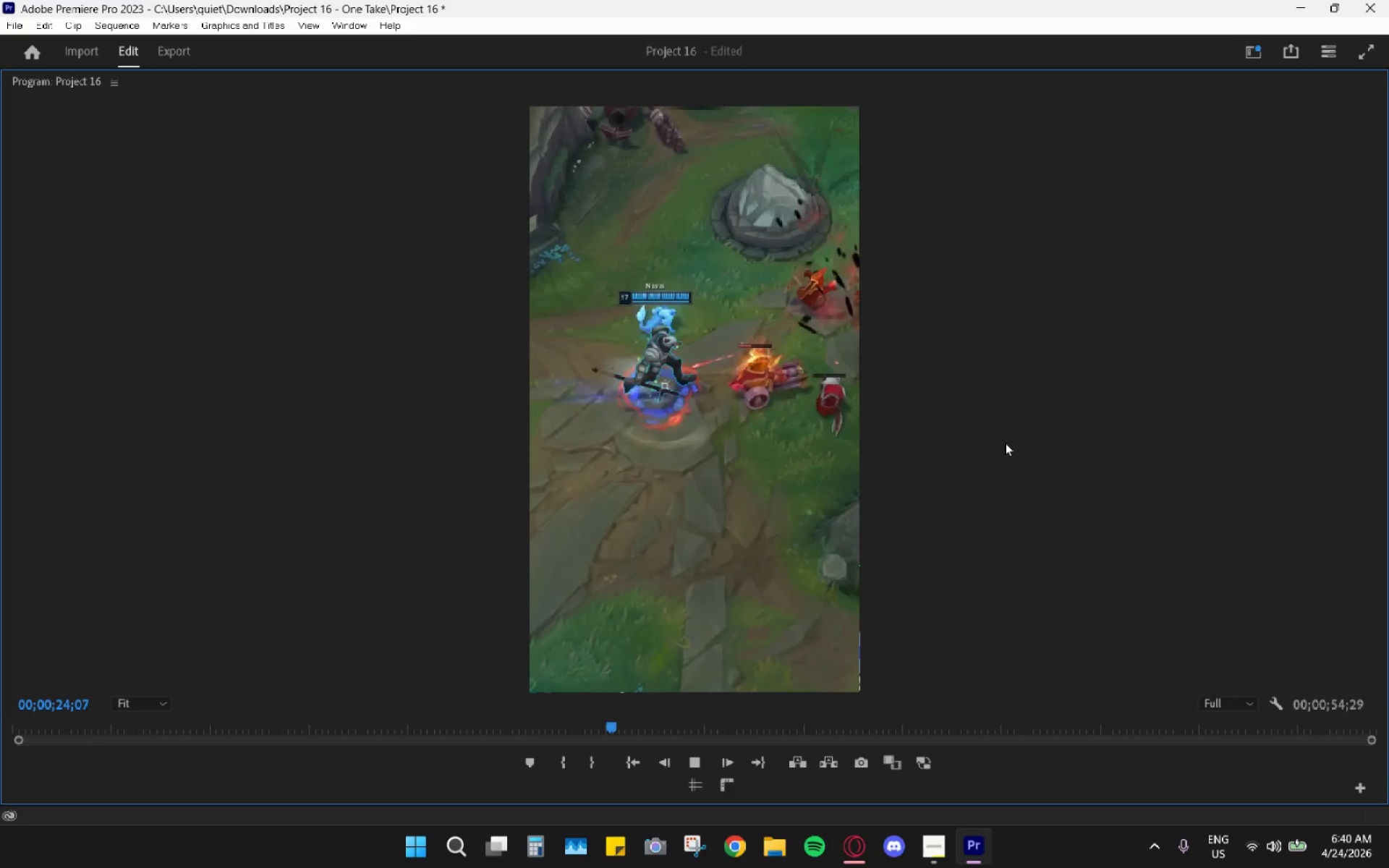 
key(Space)
 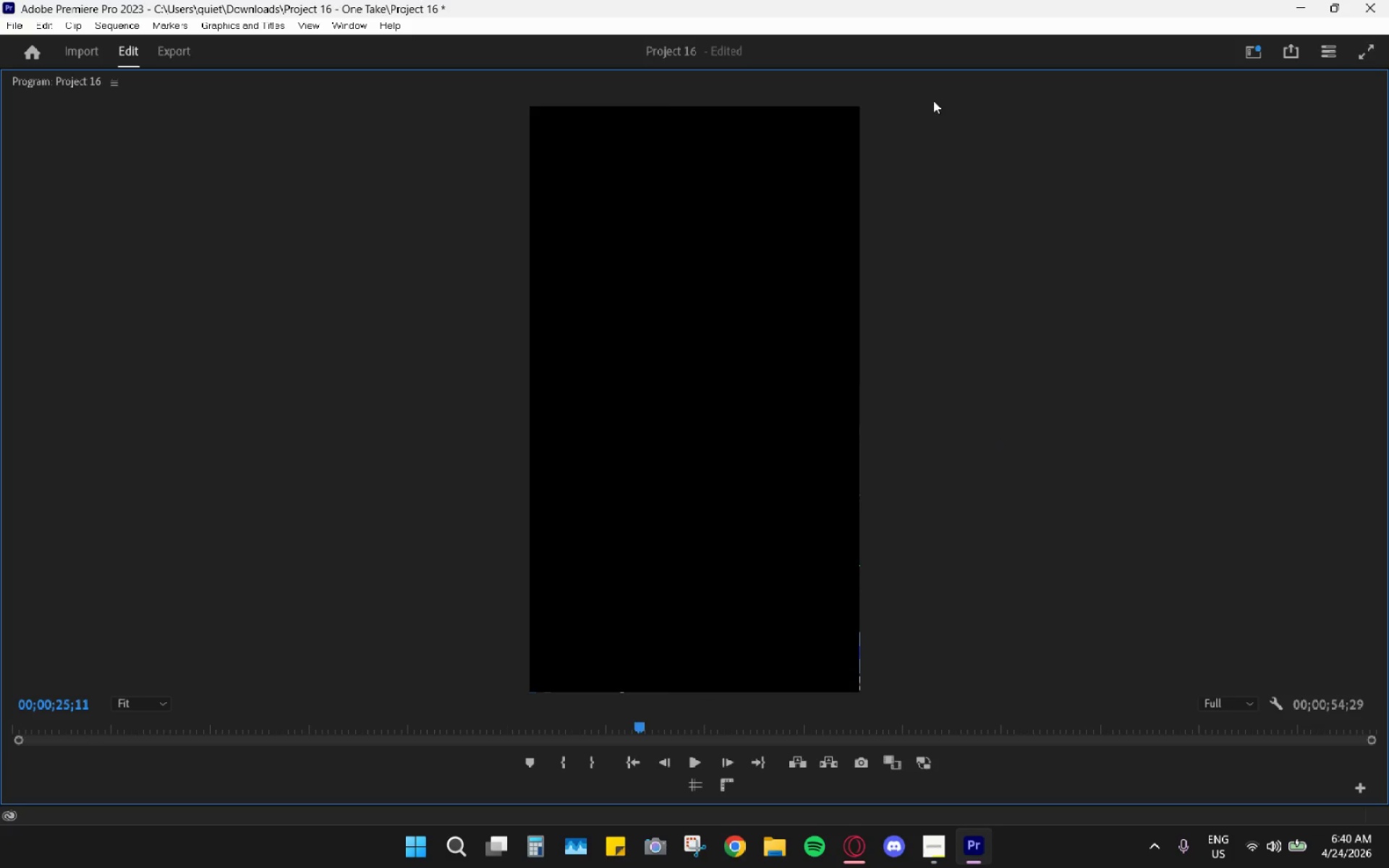 
double_click([938, 82])
 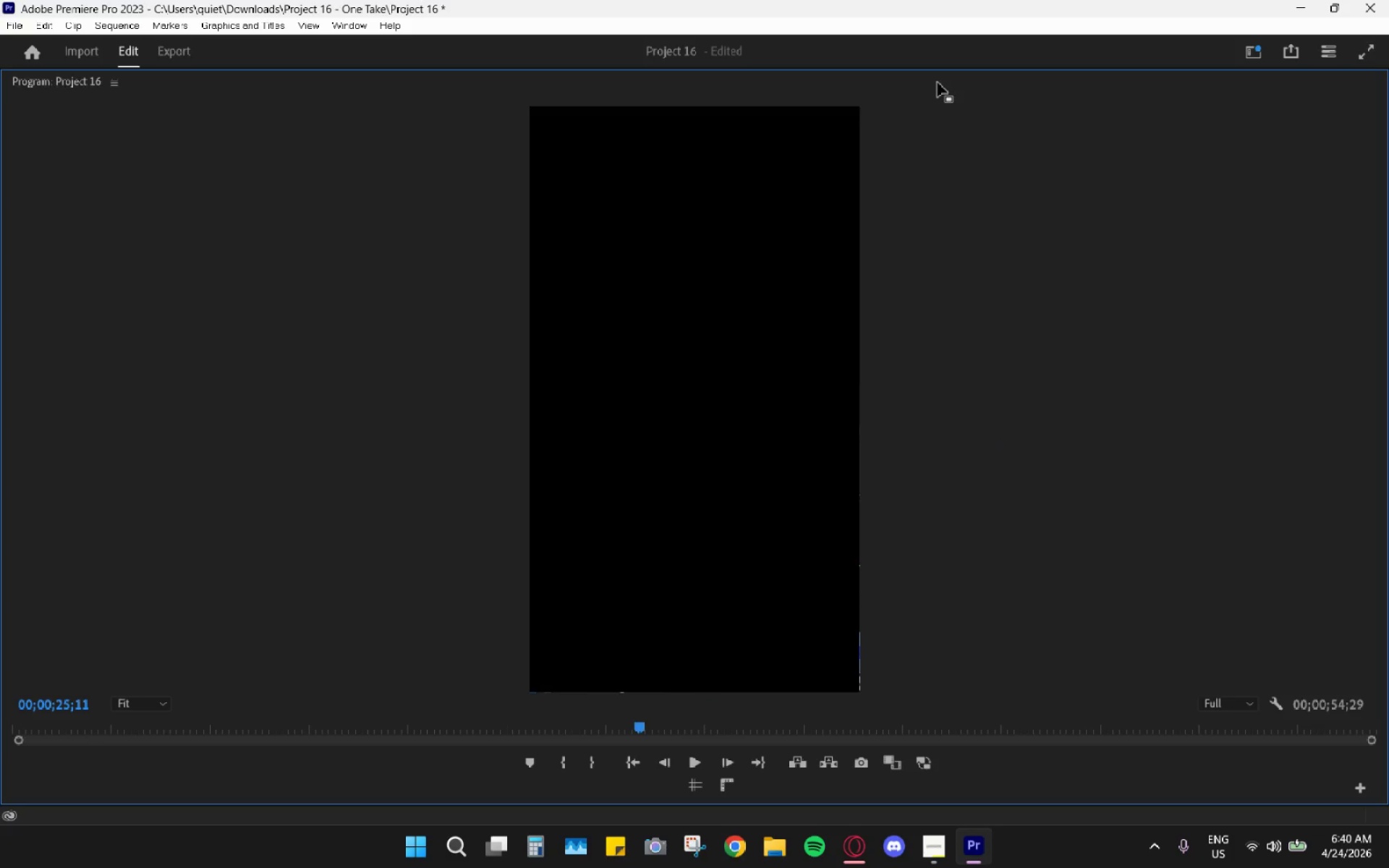 
triple_click([938, 82])
 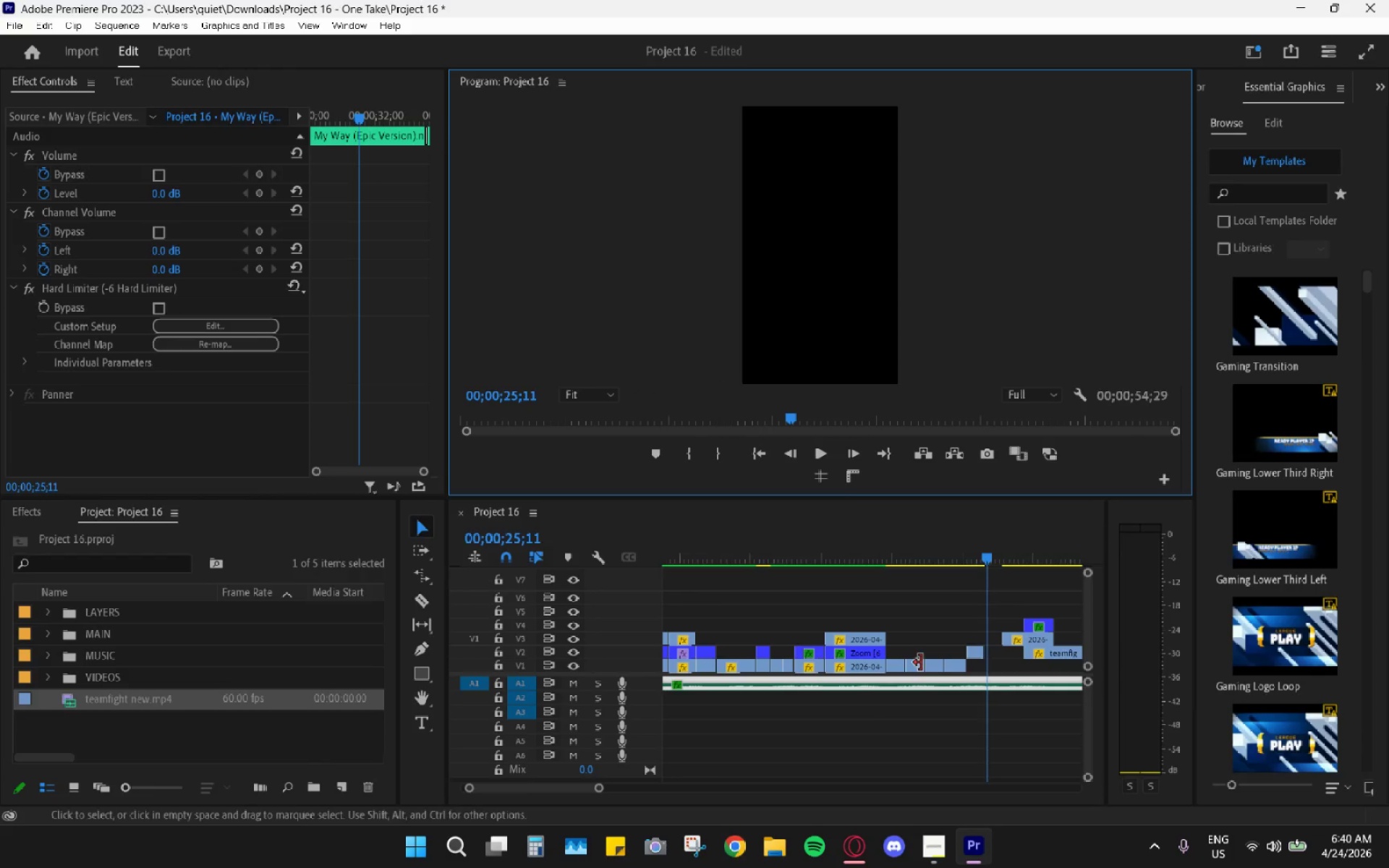 
hold_key(key=AltLeft, duration=0.84)
 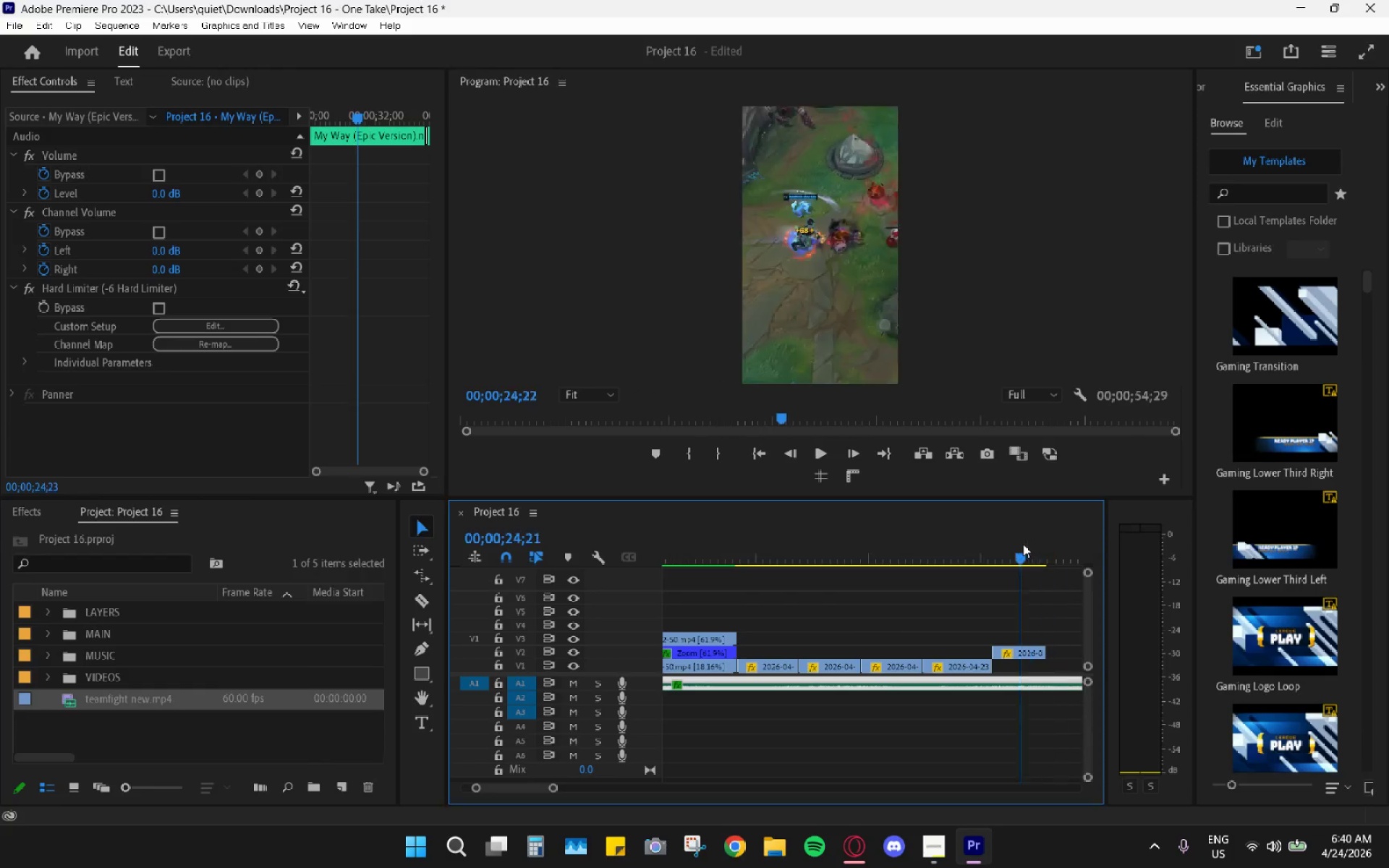 
left_click_drag(start_coordinate=[1037, 544], to_coordinate=[1015, 544])
 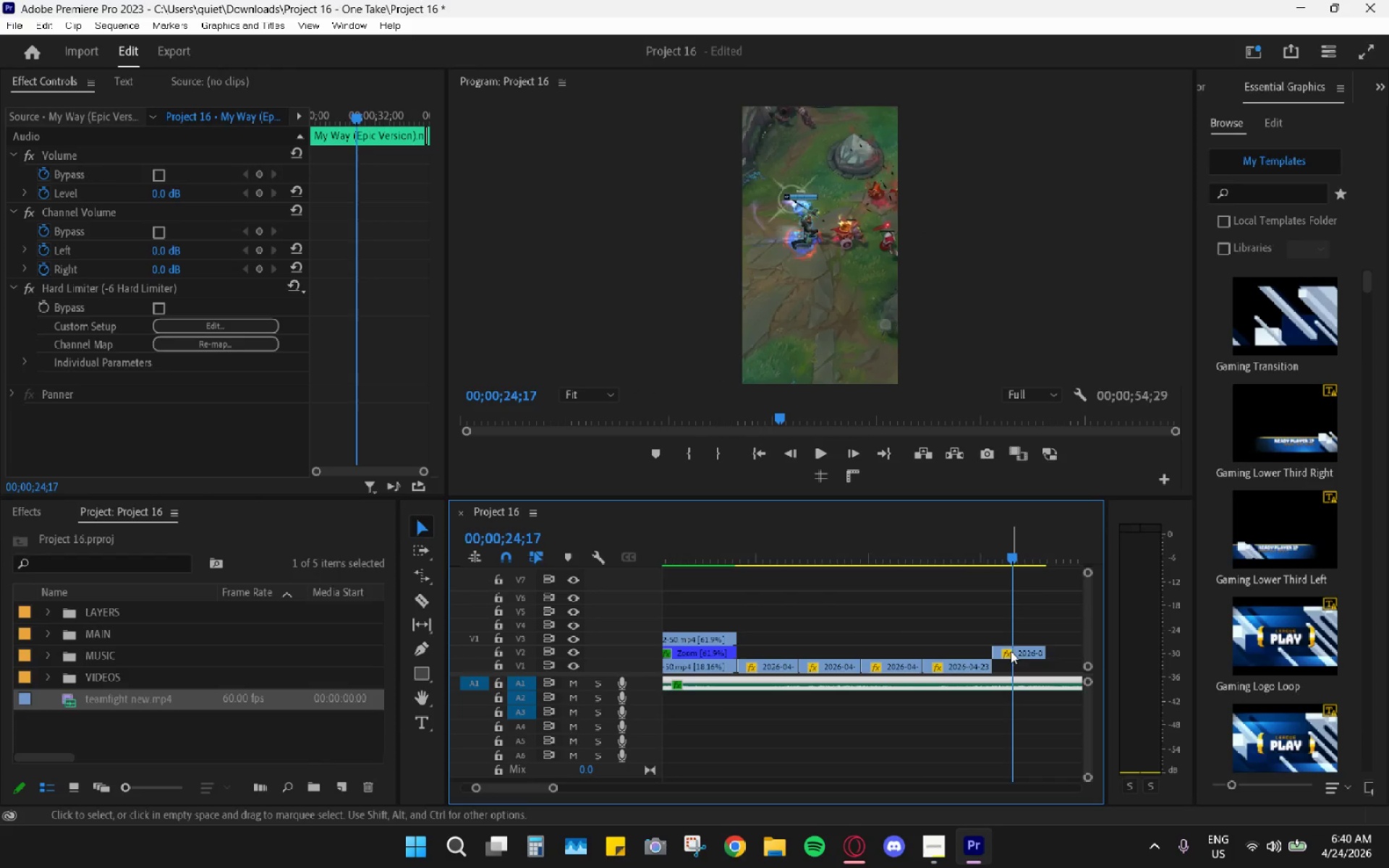 
scroll: coordinate [955, 665], scroll_direction: up, amount: 11.0
 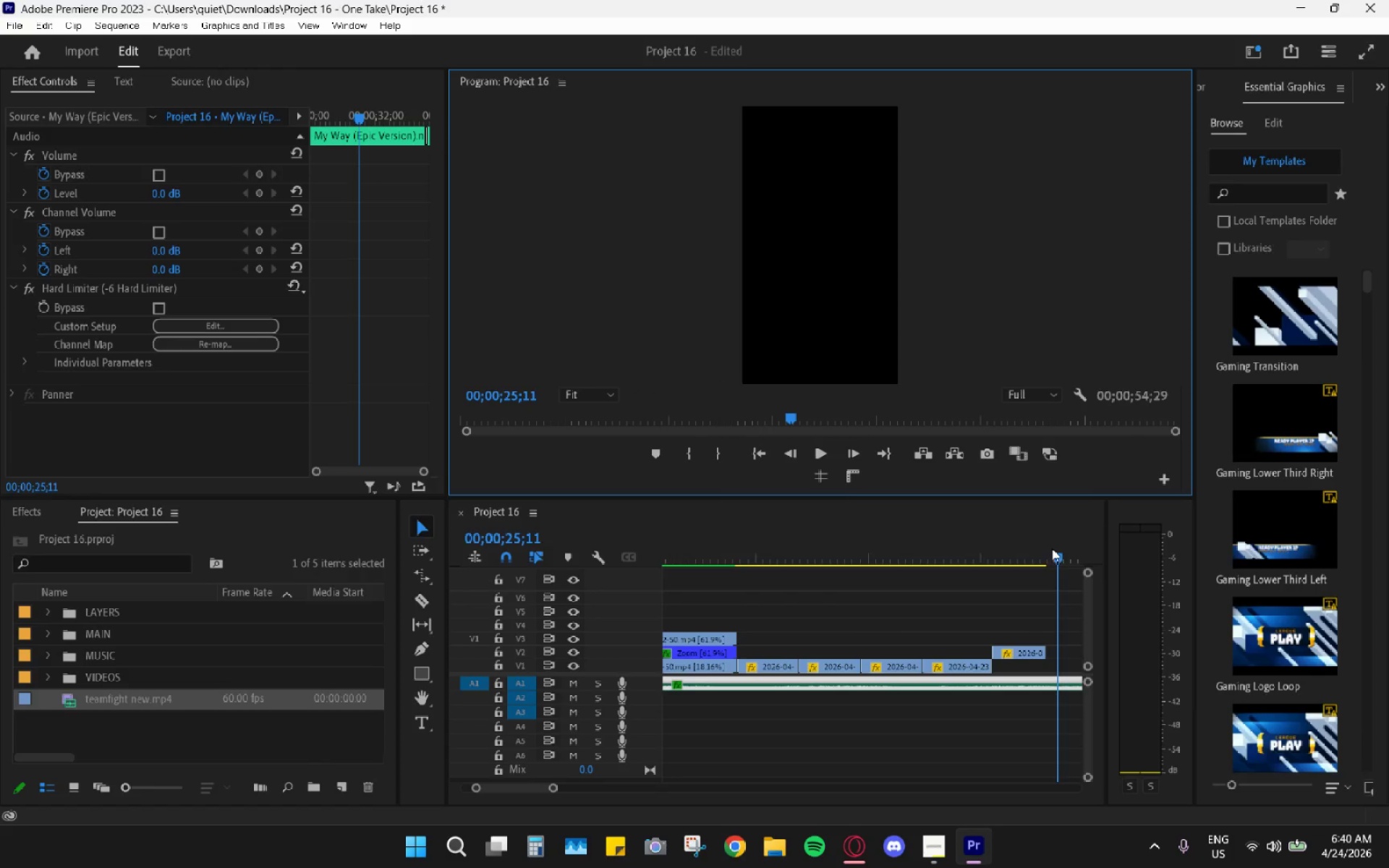 
left_click_drag(start_coordinate=[951, 538], to_coordinate=[950, 549])
 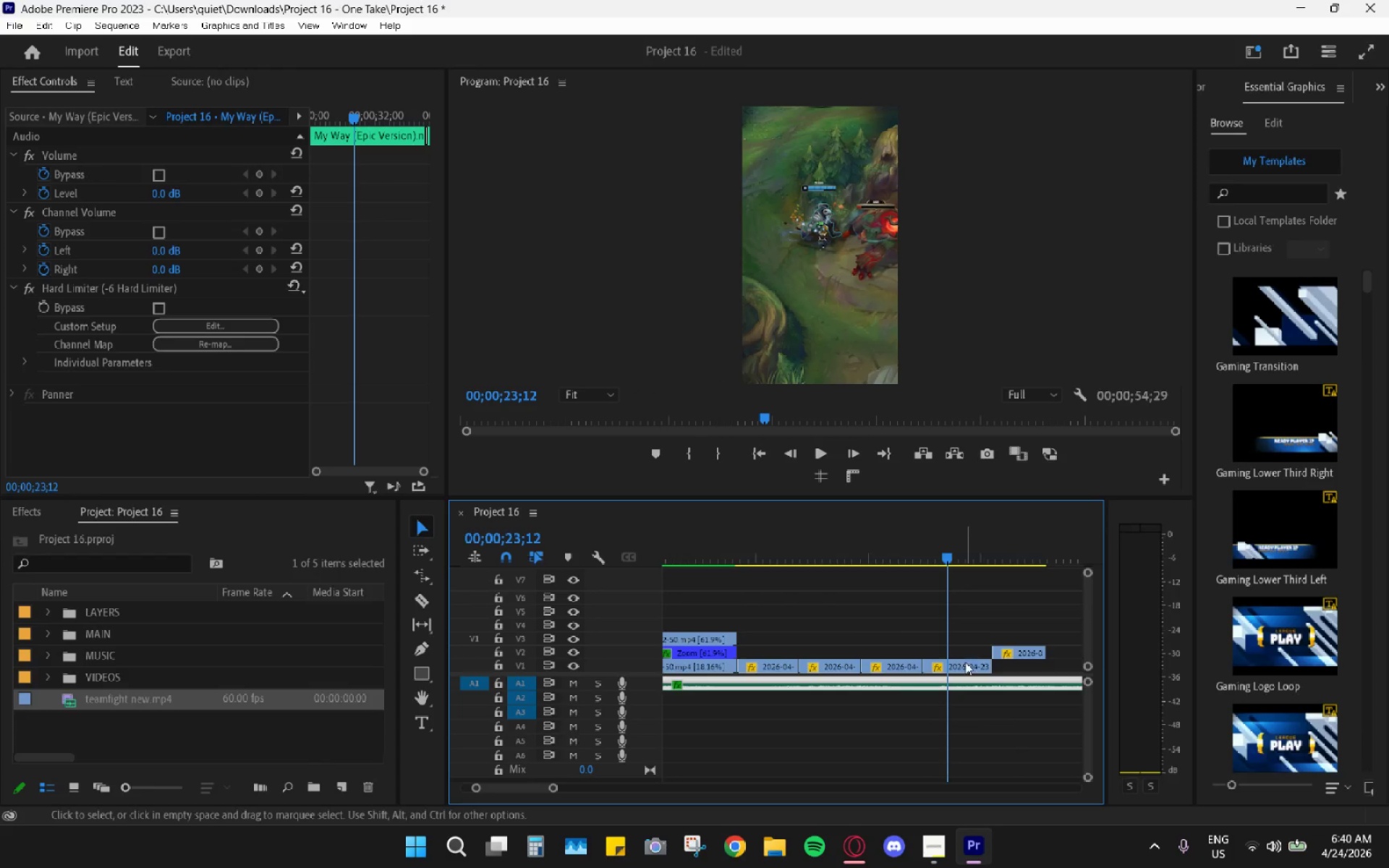 
left_click_drag(start_coordinate=[965, 664], to_coordinate=[974, 639])
 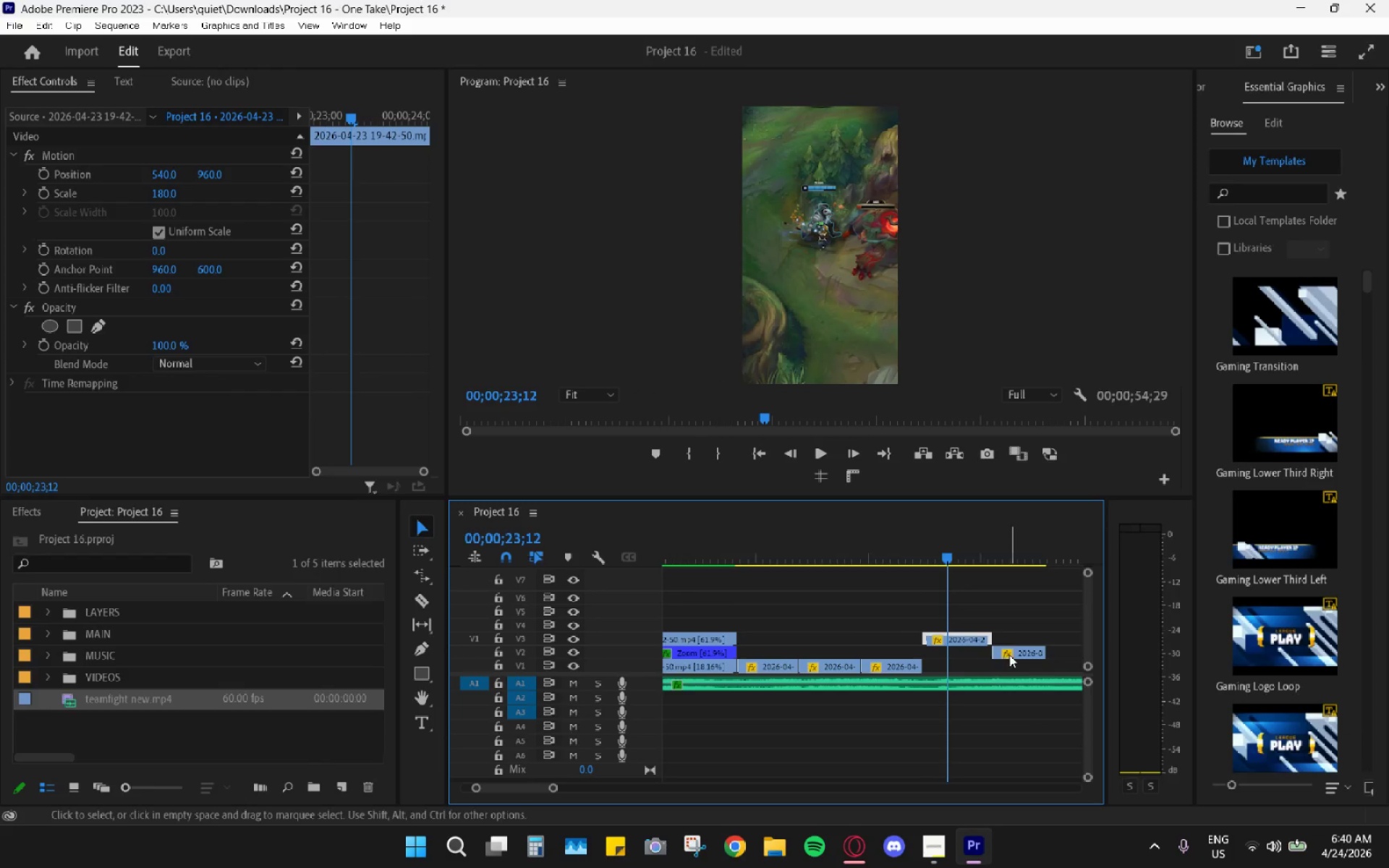 
left_click_drag(start_coordinate=[1011, 654], to_coordinate=[943, 651])
 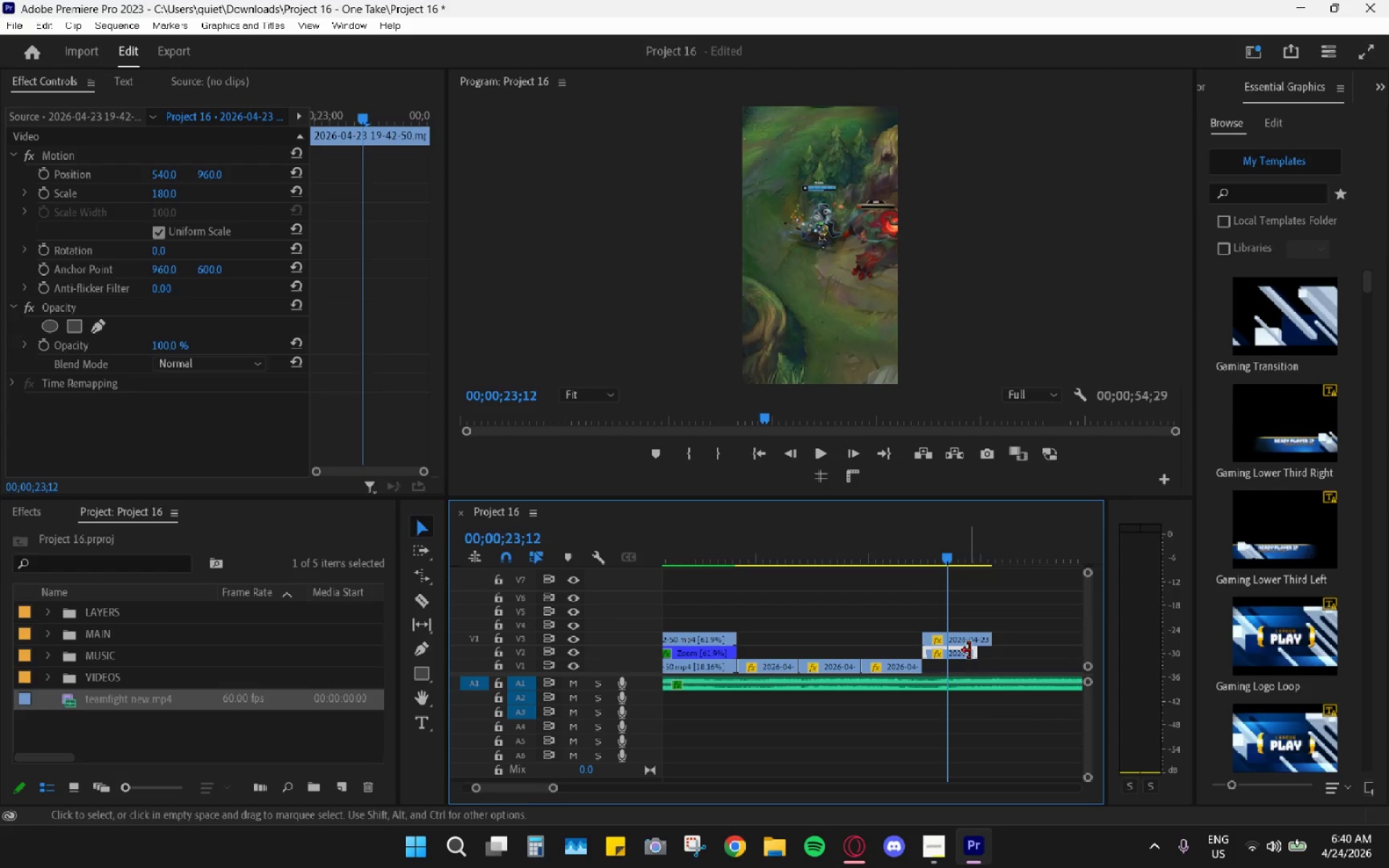 
left_click_drag(start_coordinate=[970, 650], to_coordinate=[982, 650])
 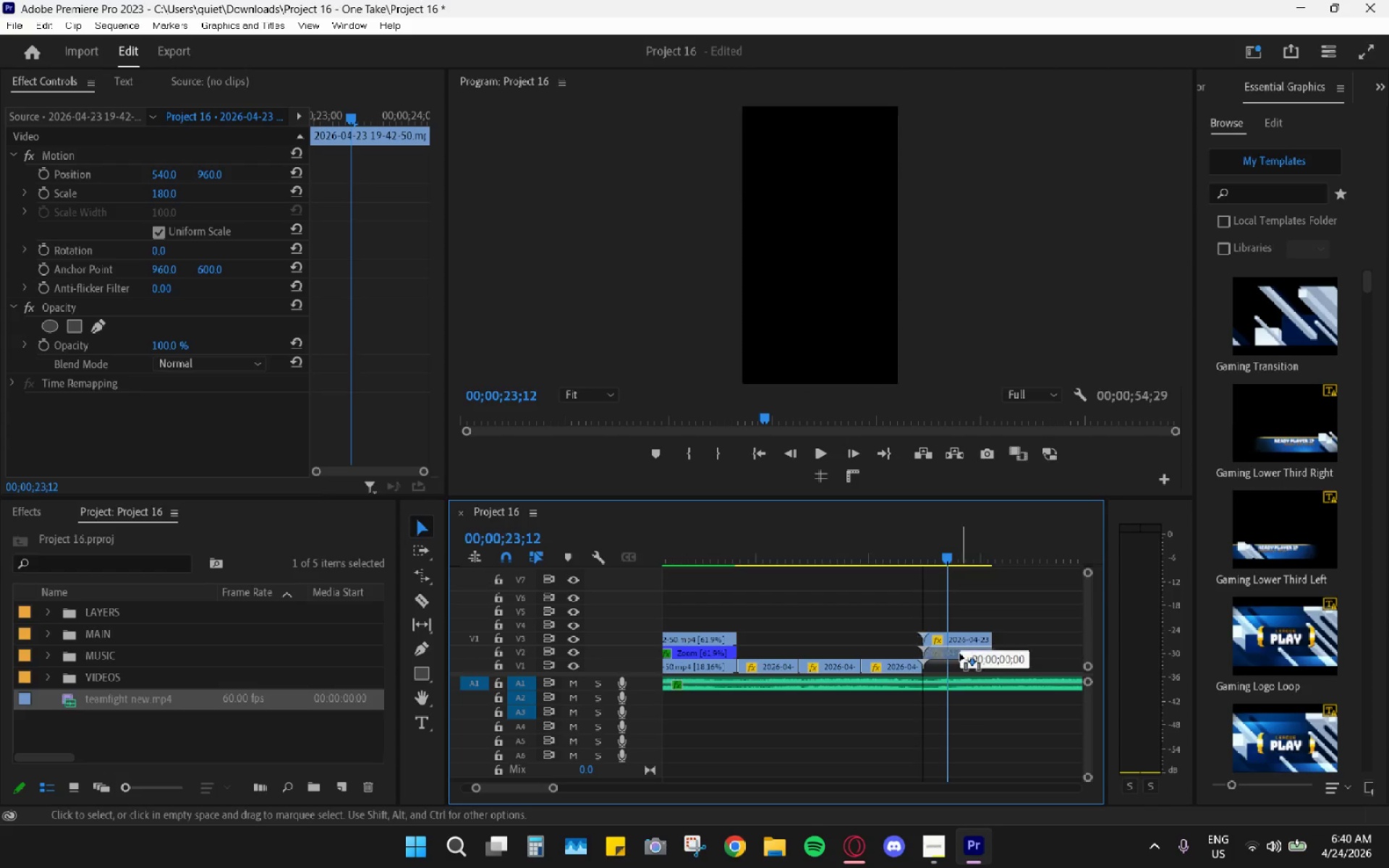 
left_click_drag(start_coordinate=[960, 648], to_coordinate=[960, 665])
 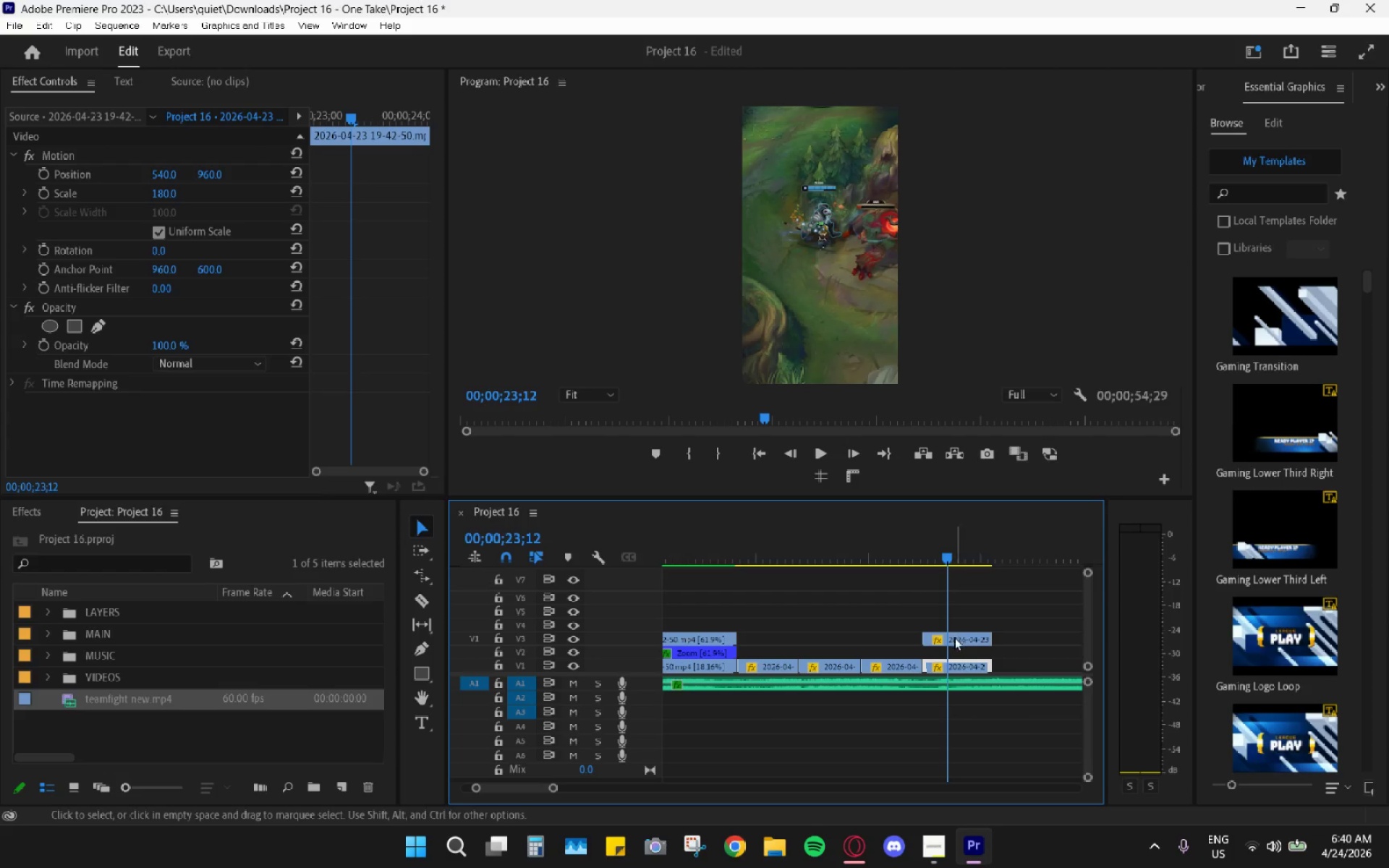 
left_click_drag(start_coordinate=[954, 637], to_coordinate=[1025, 667])
 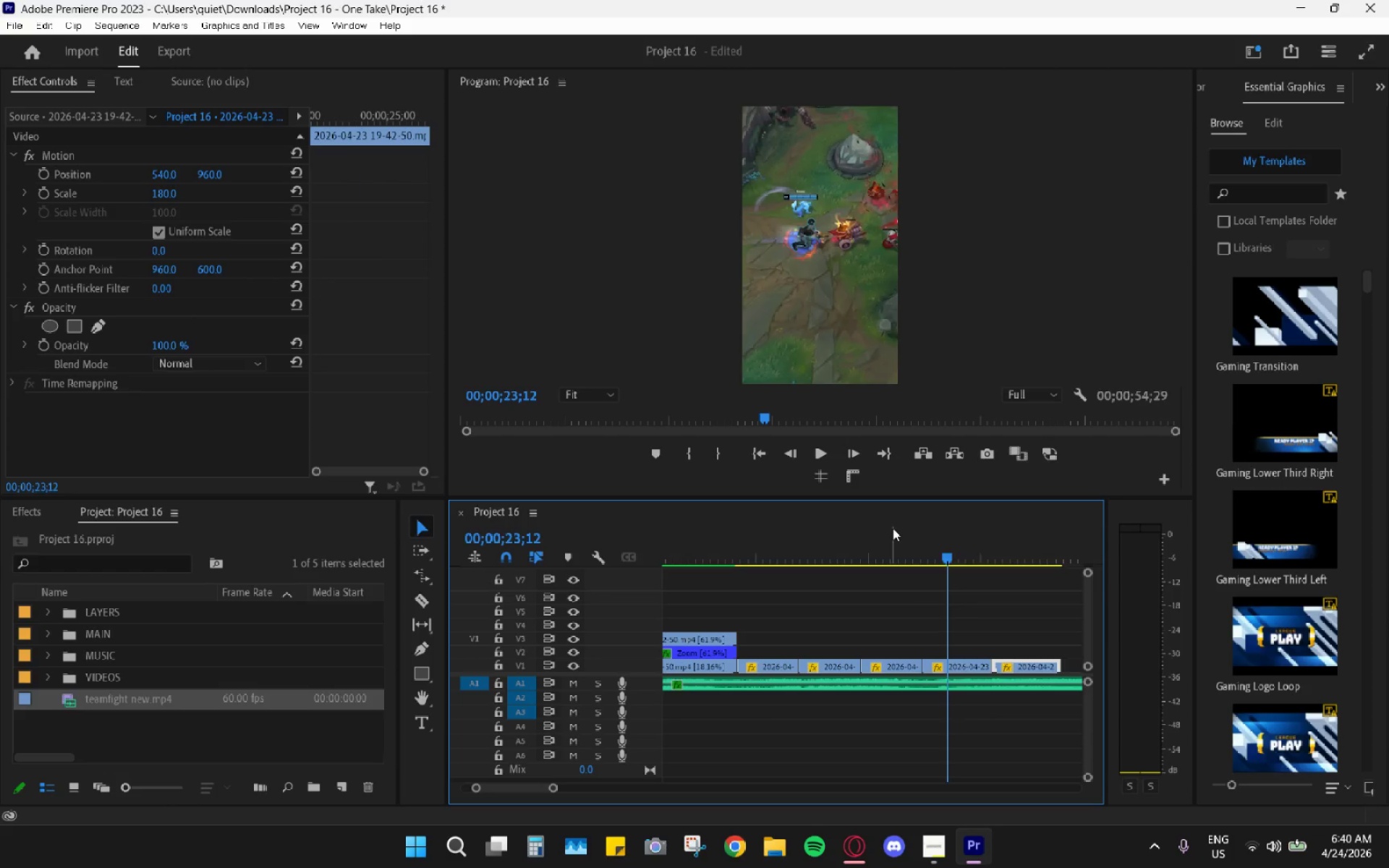 
left_click_drag(start_coordinate=[893, 528], to_coordinate=[745, 545])
 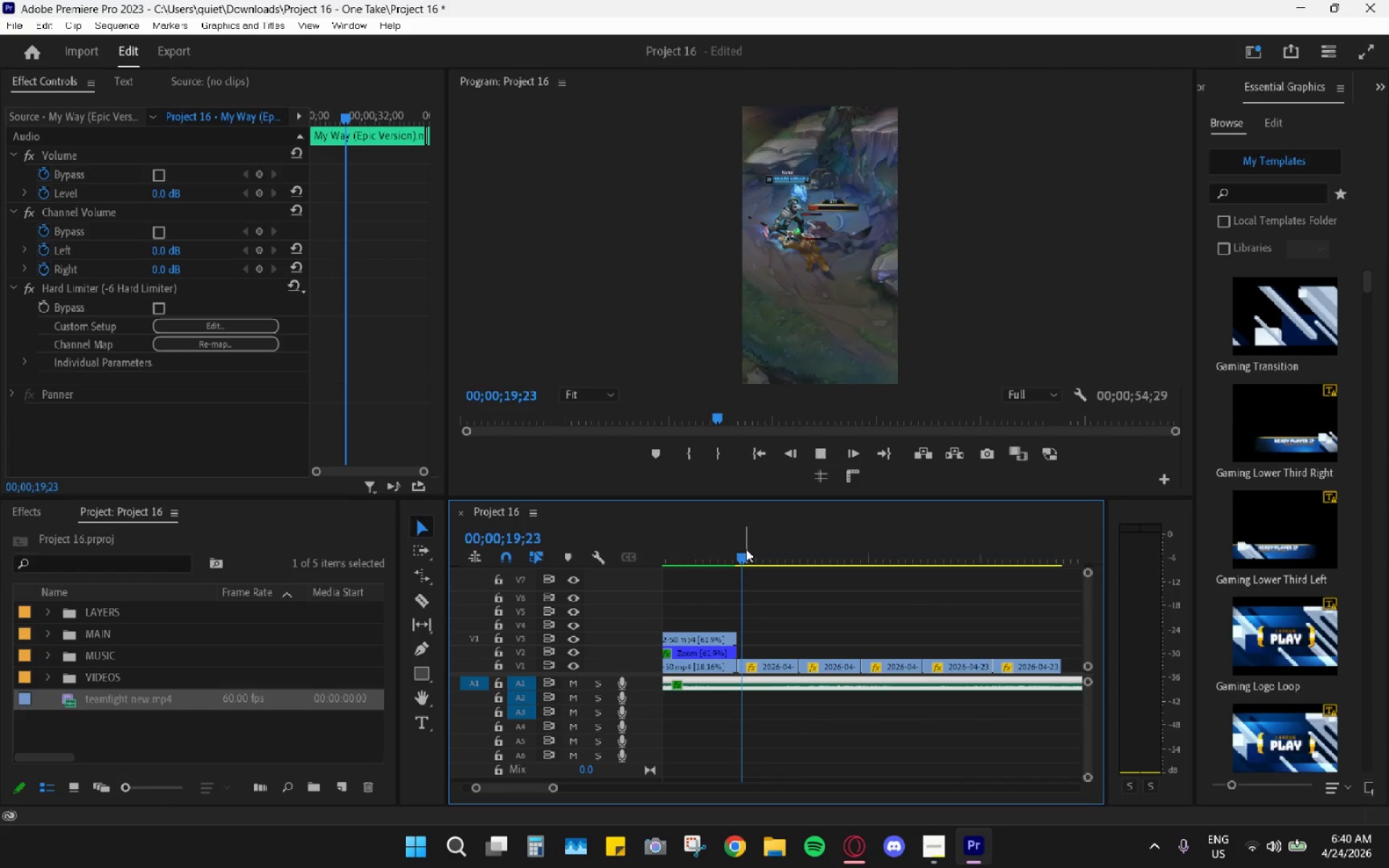 
key(Space)
 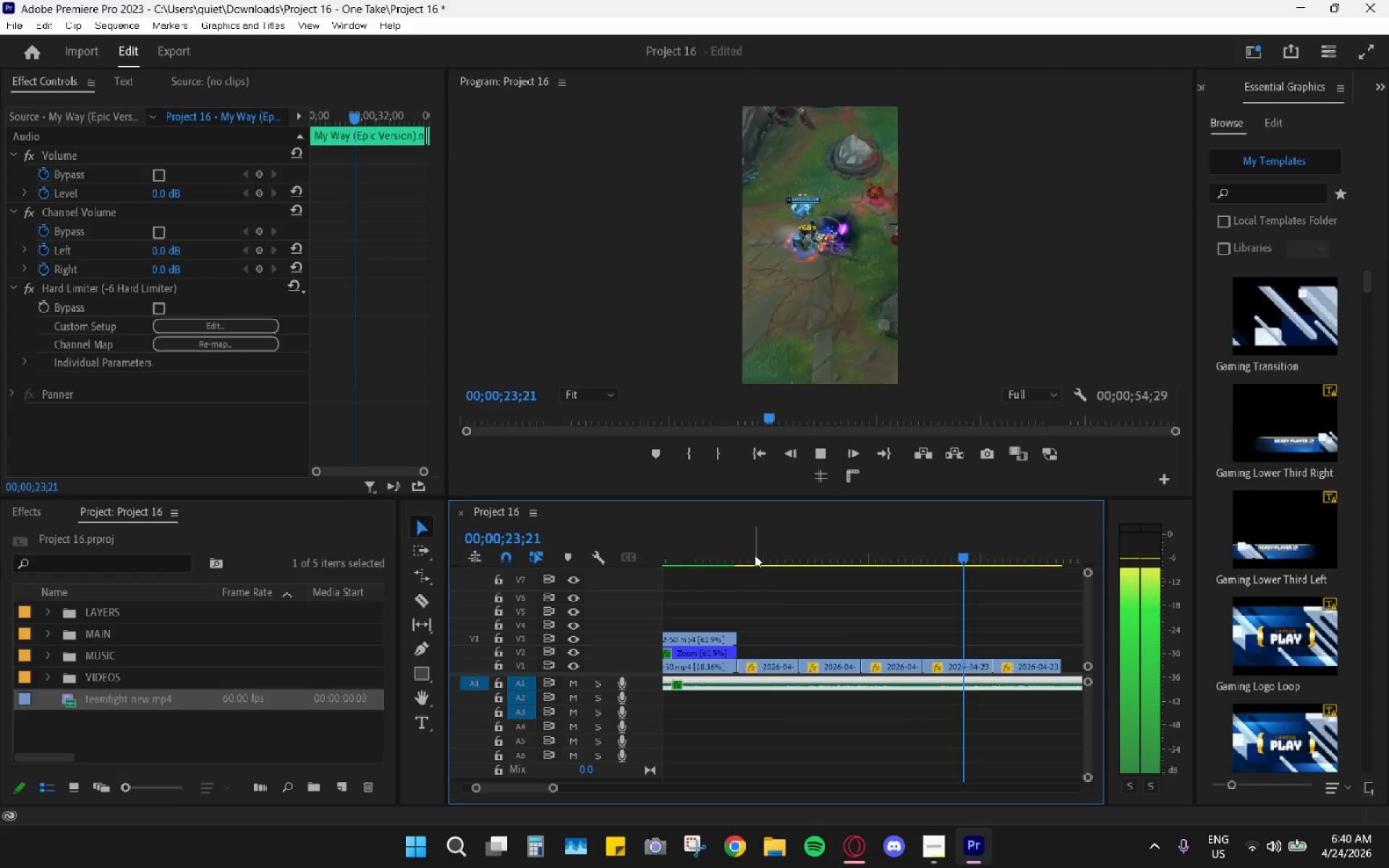 
wait(5.72)
 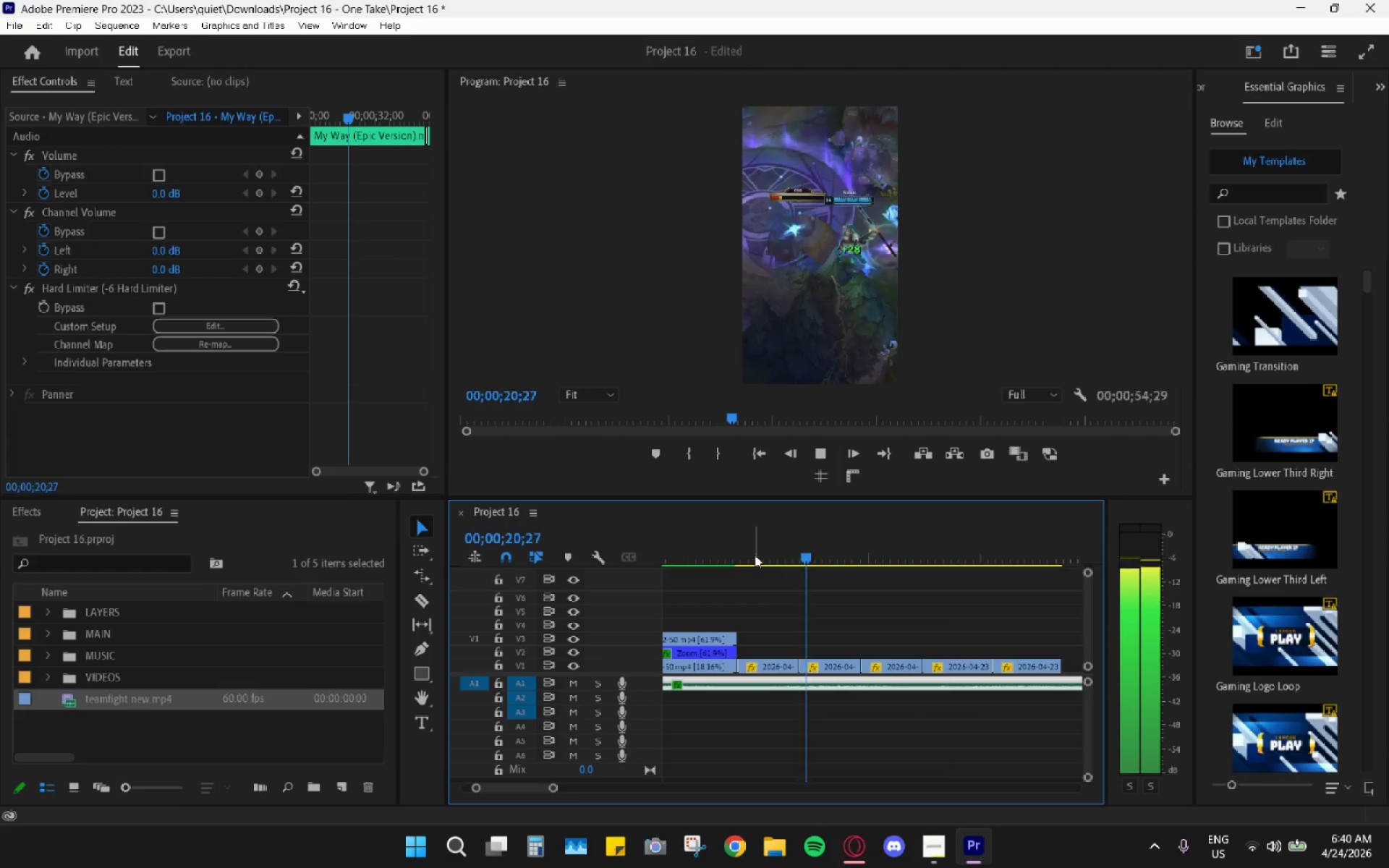 
key(Space)
 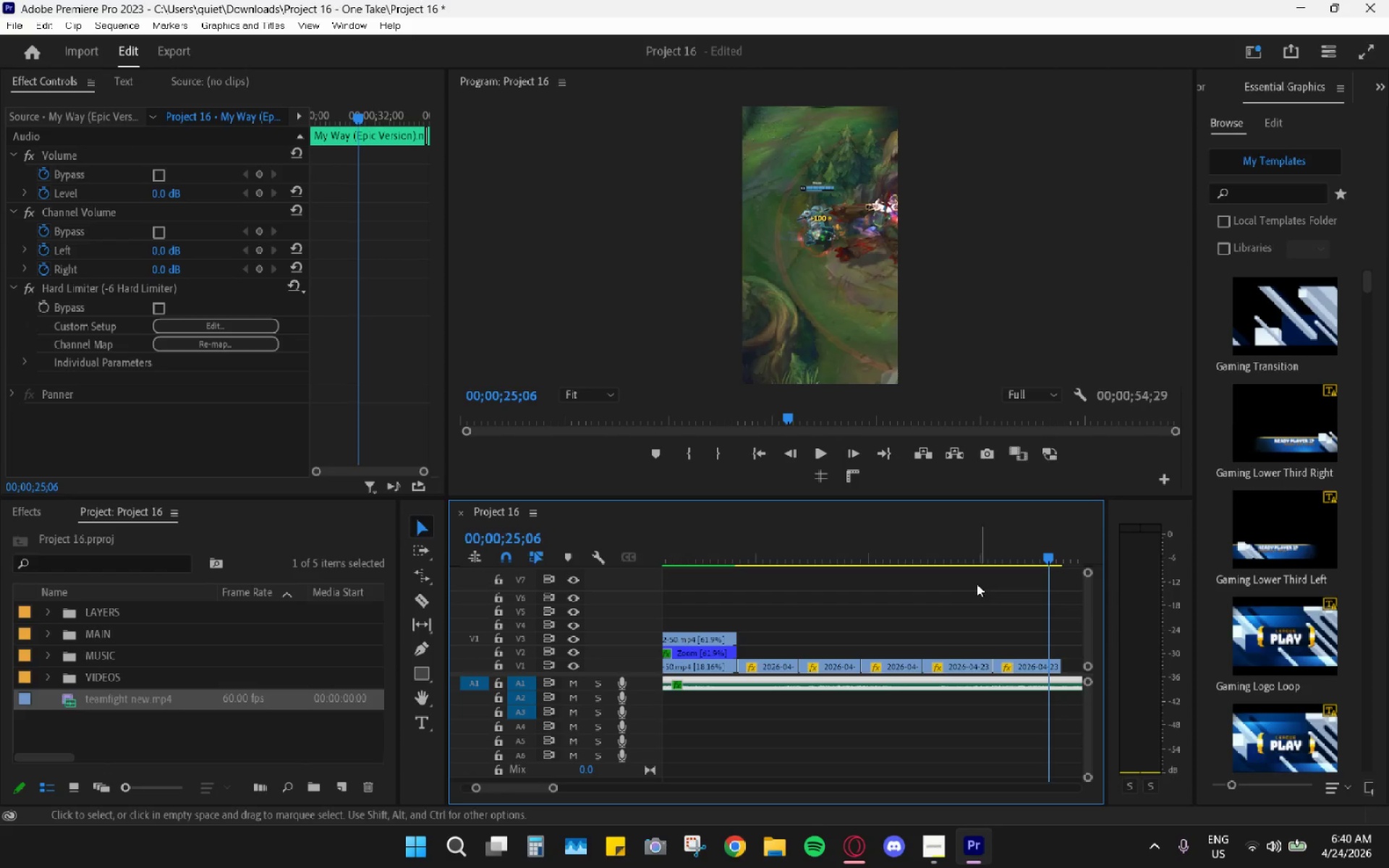 
left_click_drag(start_coordinate=[958, 563], to_coordinate=[939, 550])
 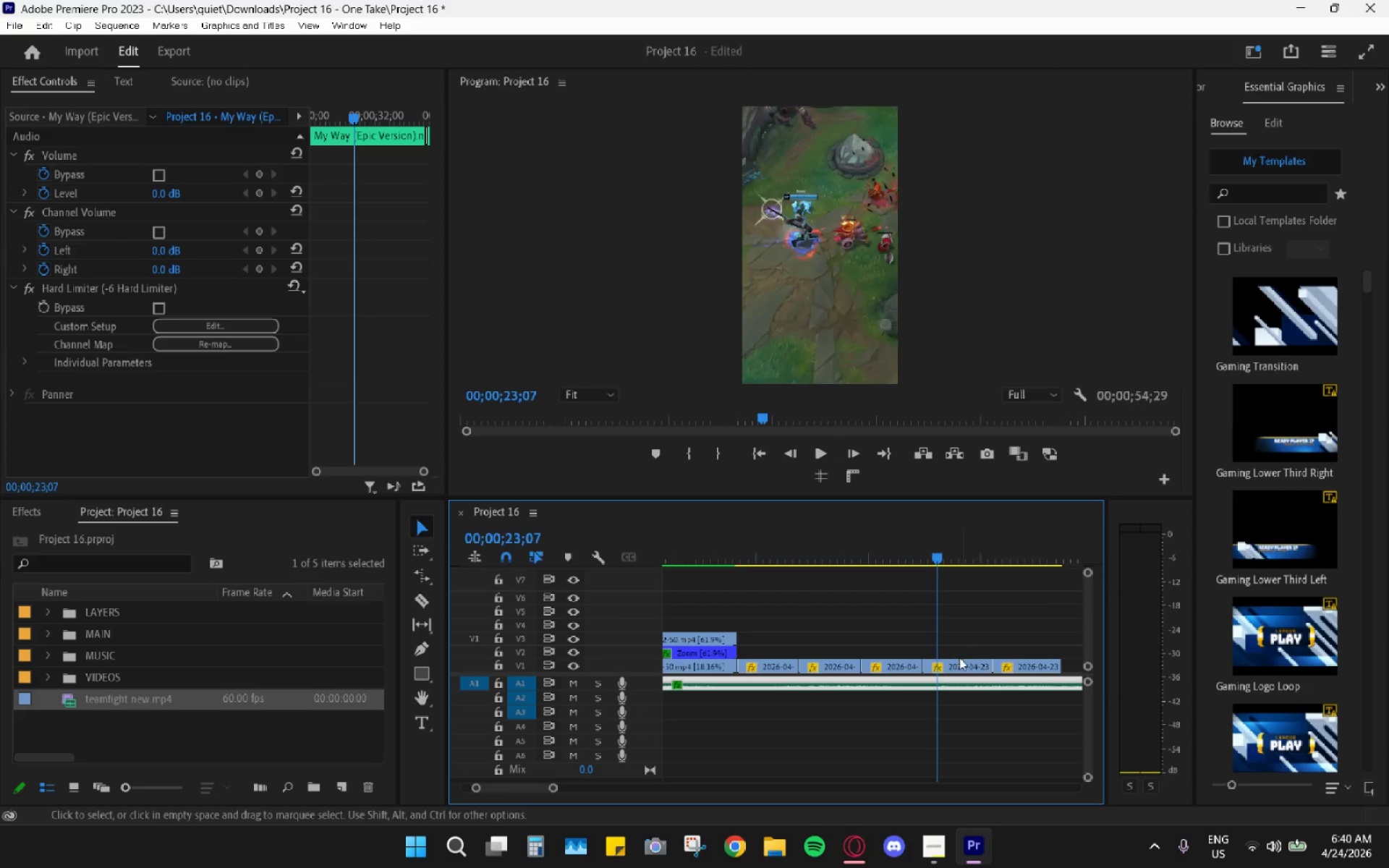 
left_click_drag(start_coordinate=[960, 659], to_coordinate=[961, 636])
 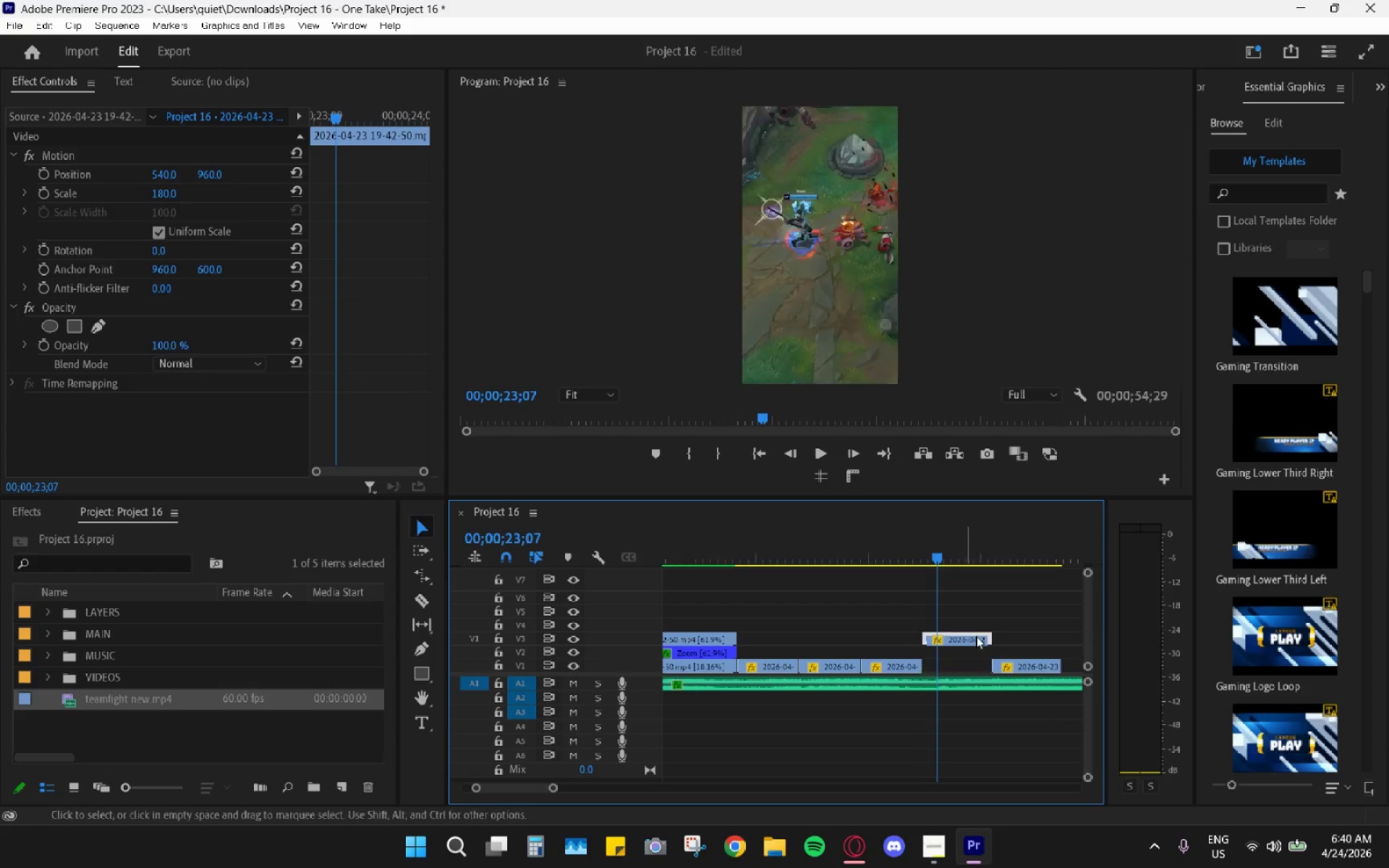 
key(E)
 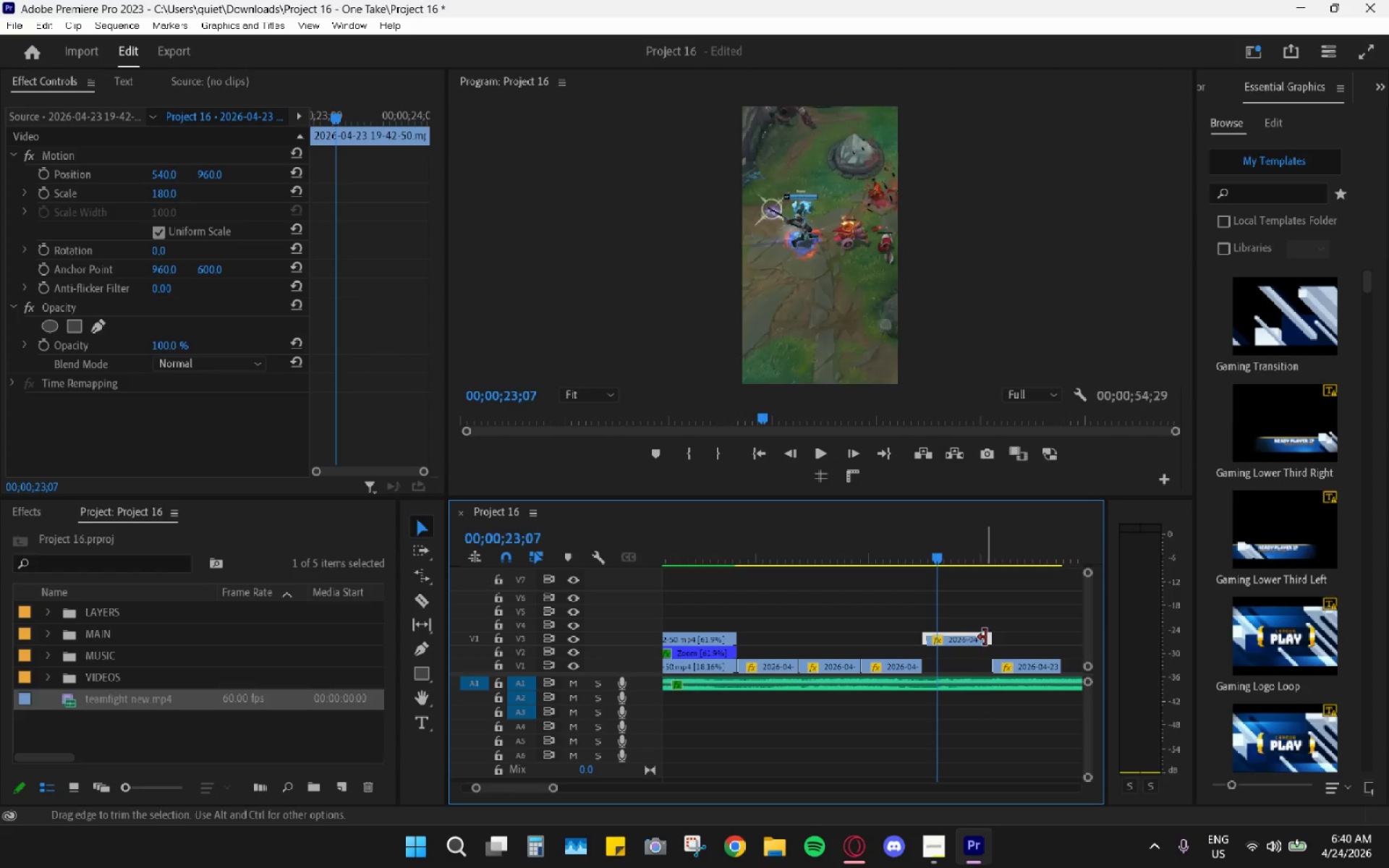 
left_click_drag(start_coordinate=[985, 637], to_coordinate=[968, 634])
 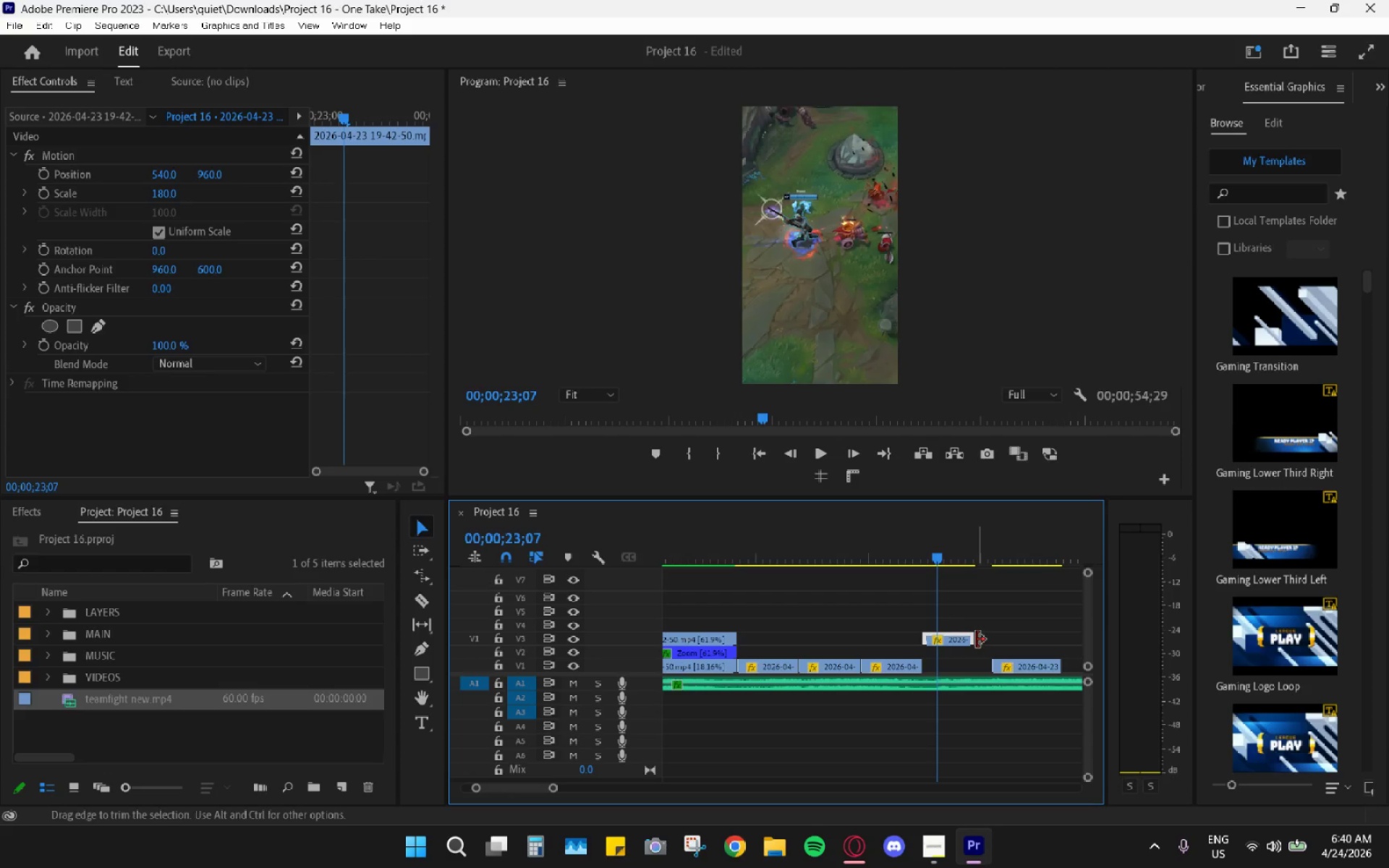 
key(Control+ControlLeft)
 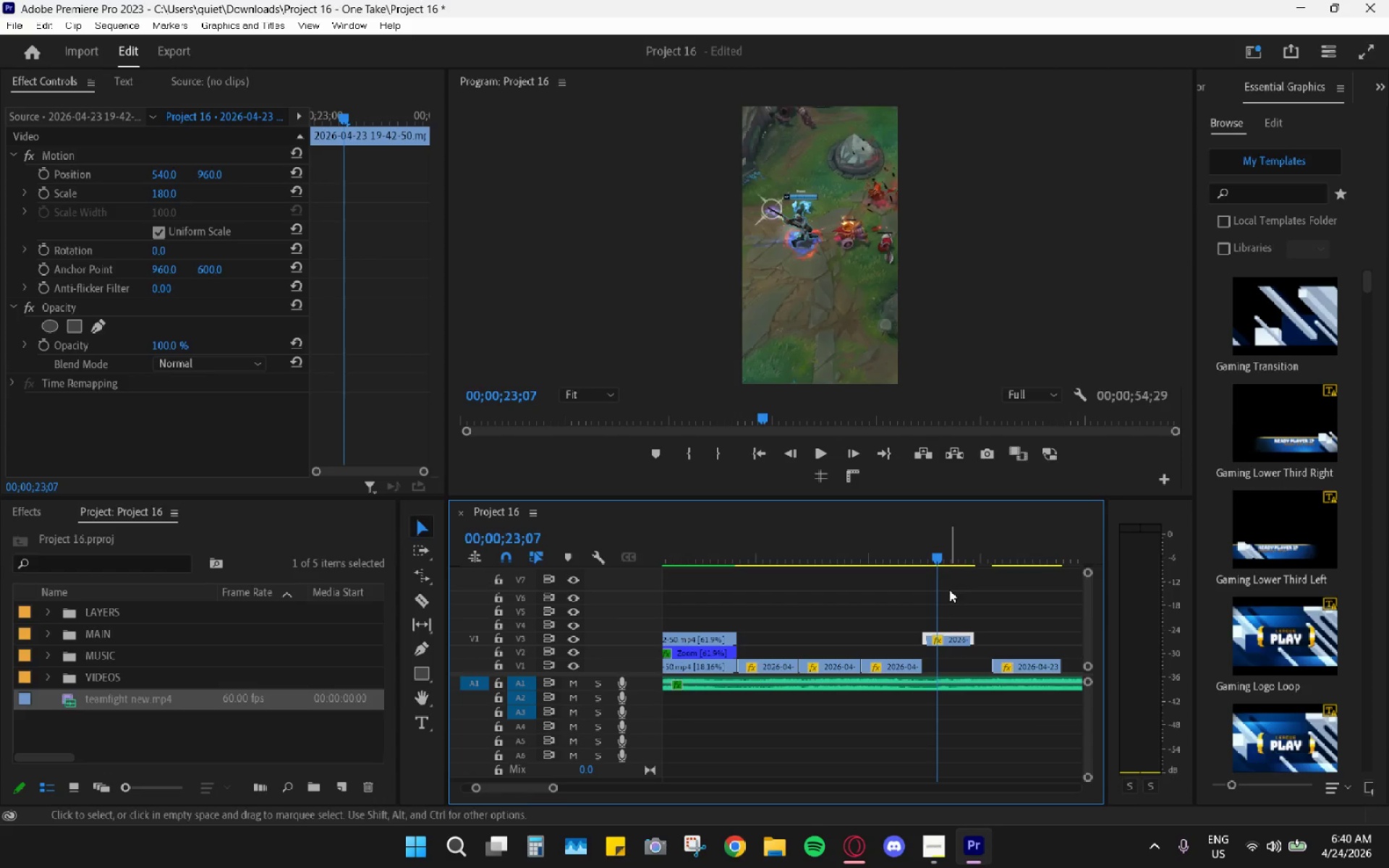 
key(Z)
 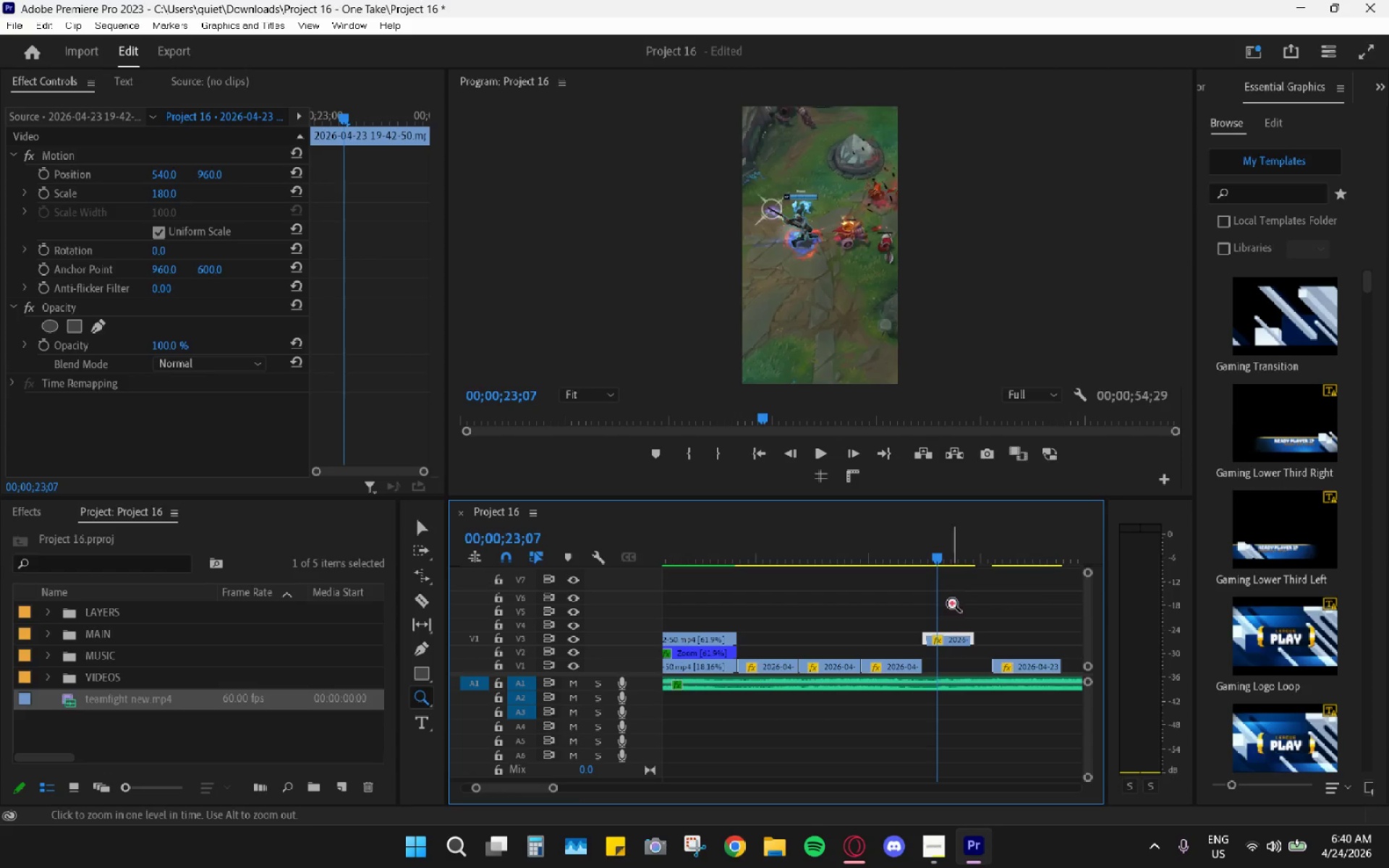 
key(Control+ControlLeft)
 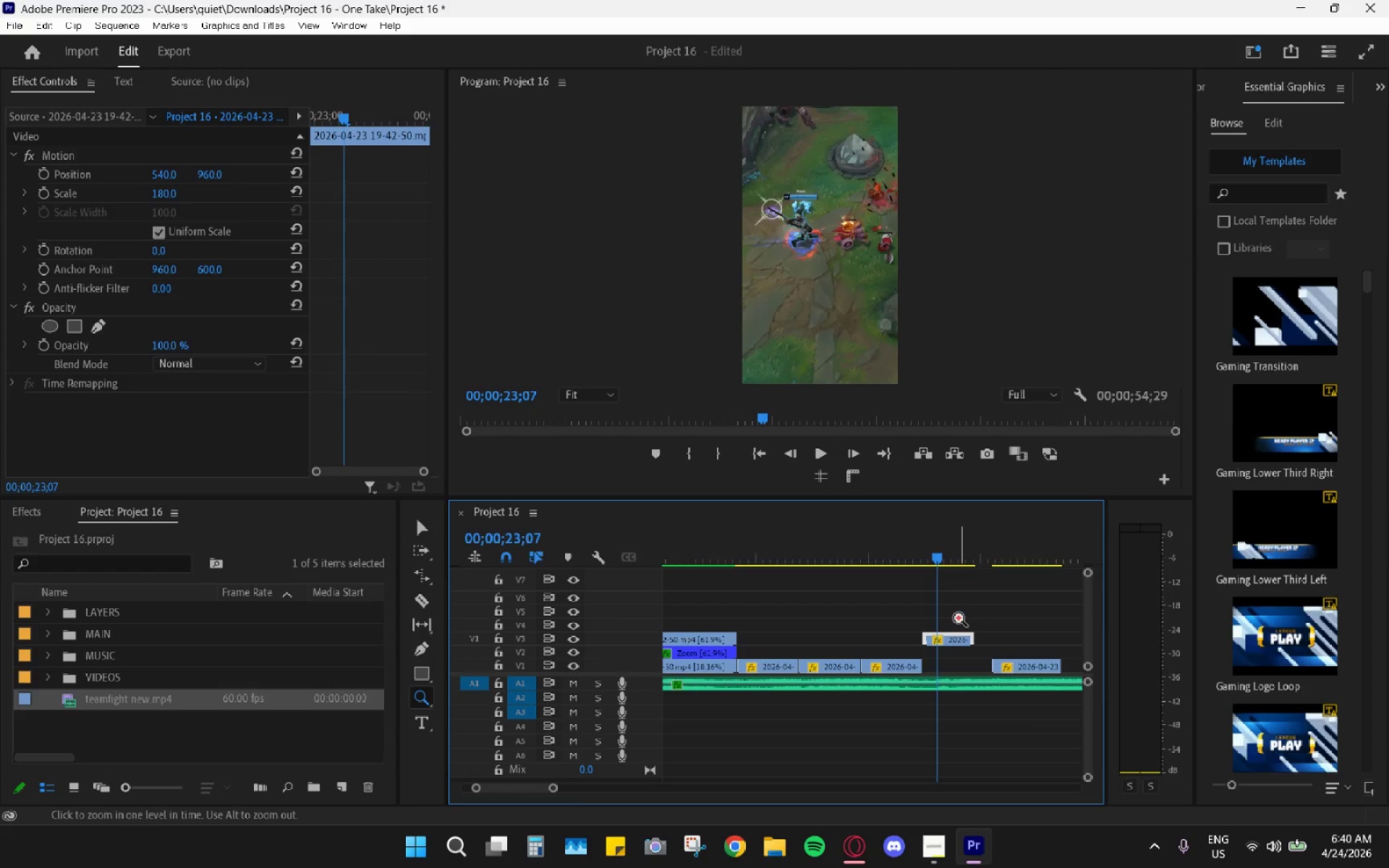 
key(Control+Z)
 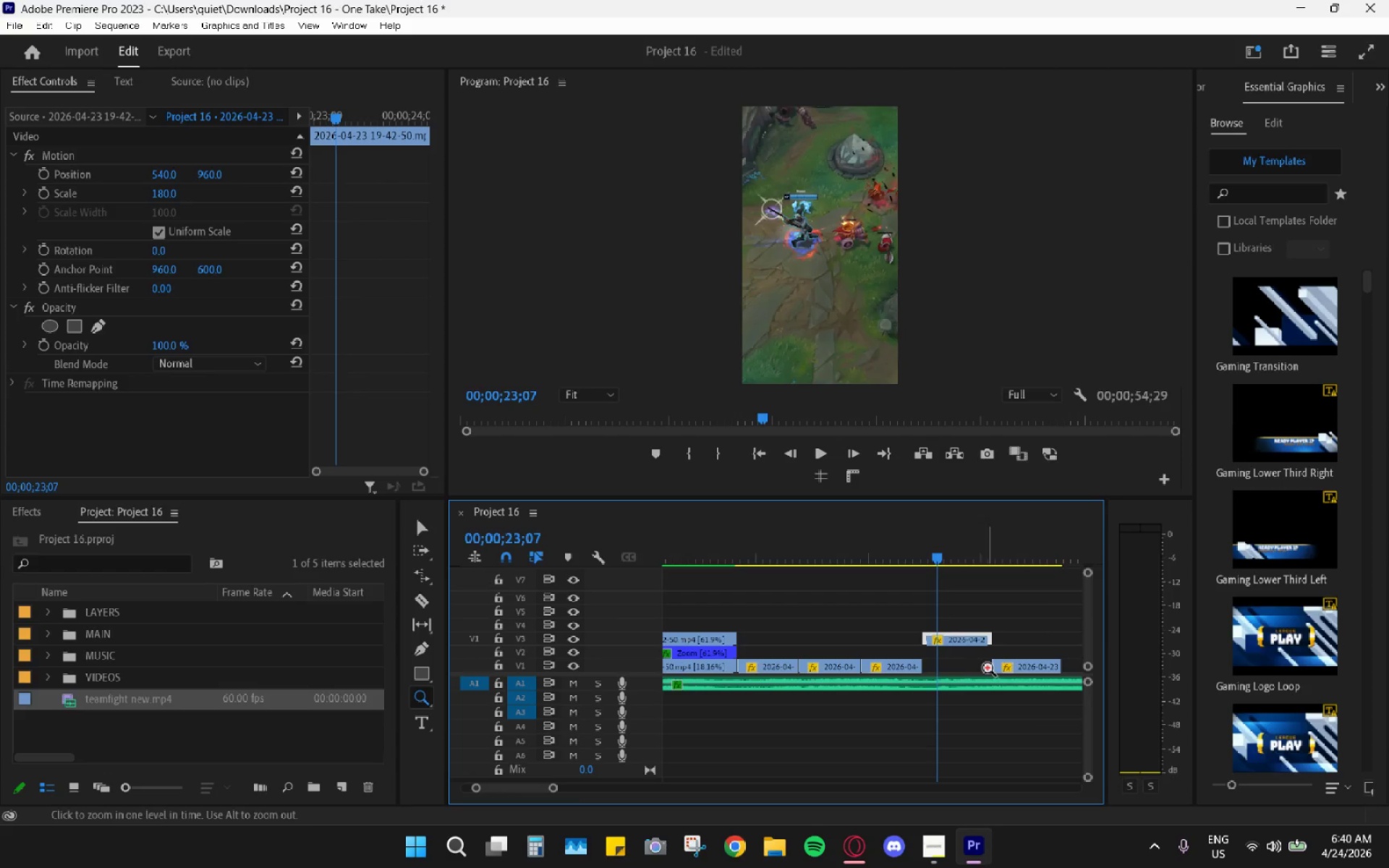 
type(vr)
 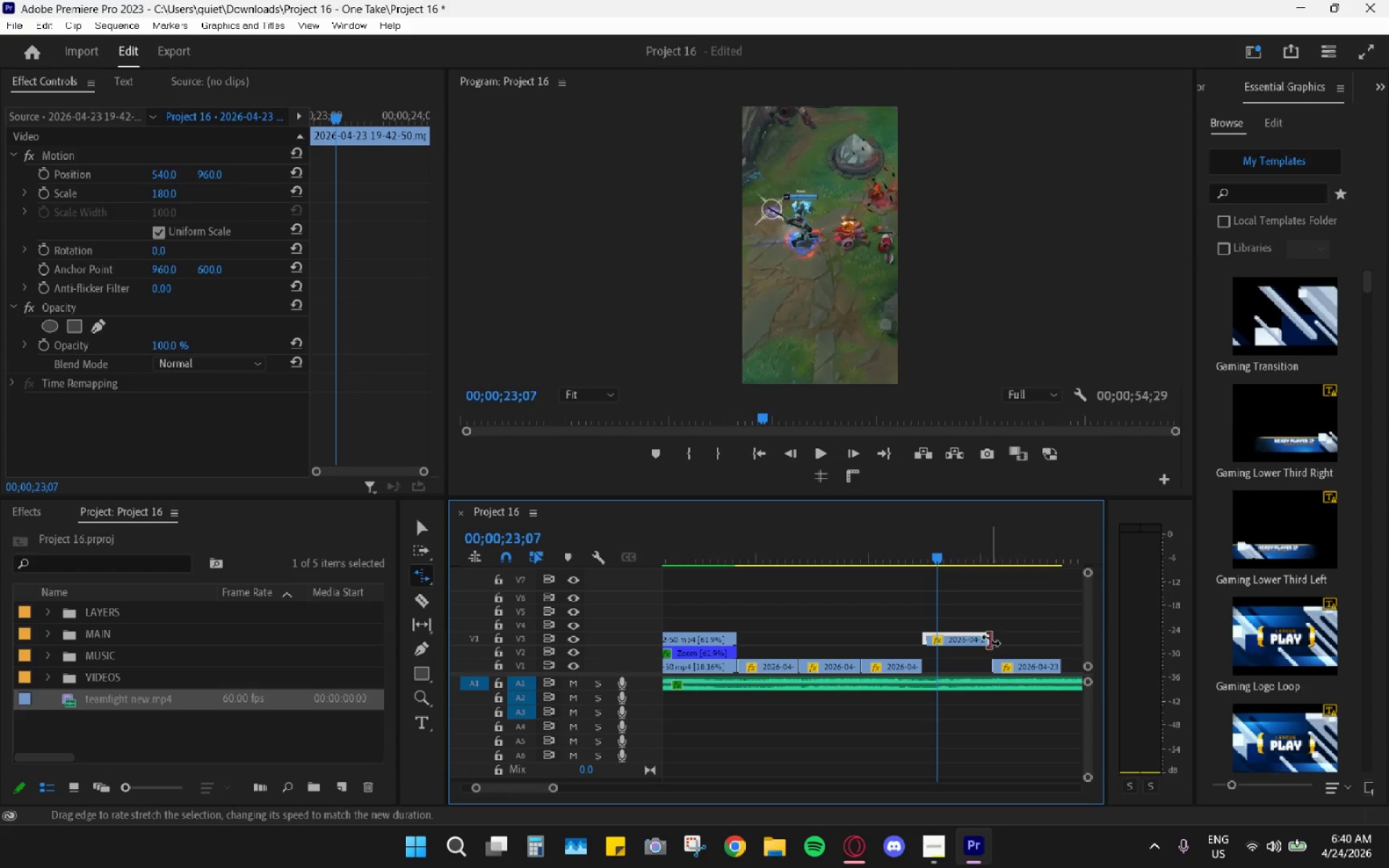 
left_click_drag(start_coordinate=[990, 639], to_coordinate=[974, 636])
 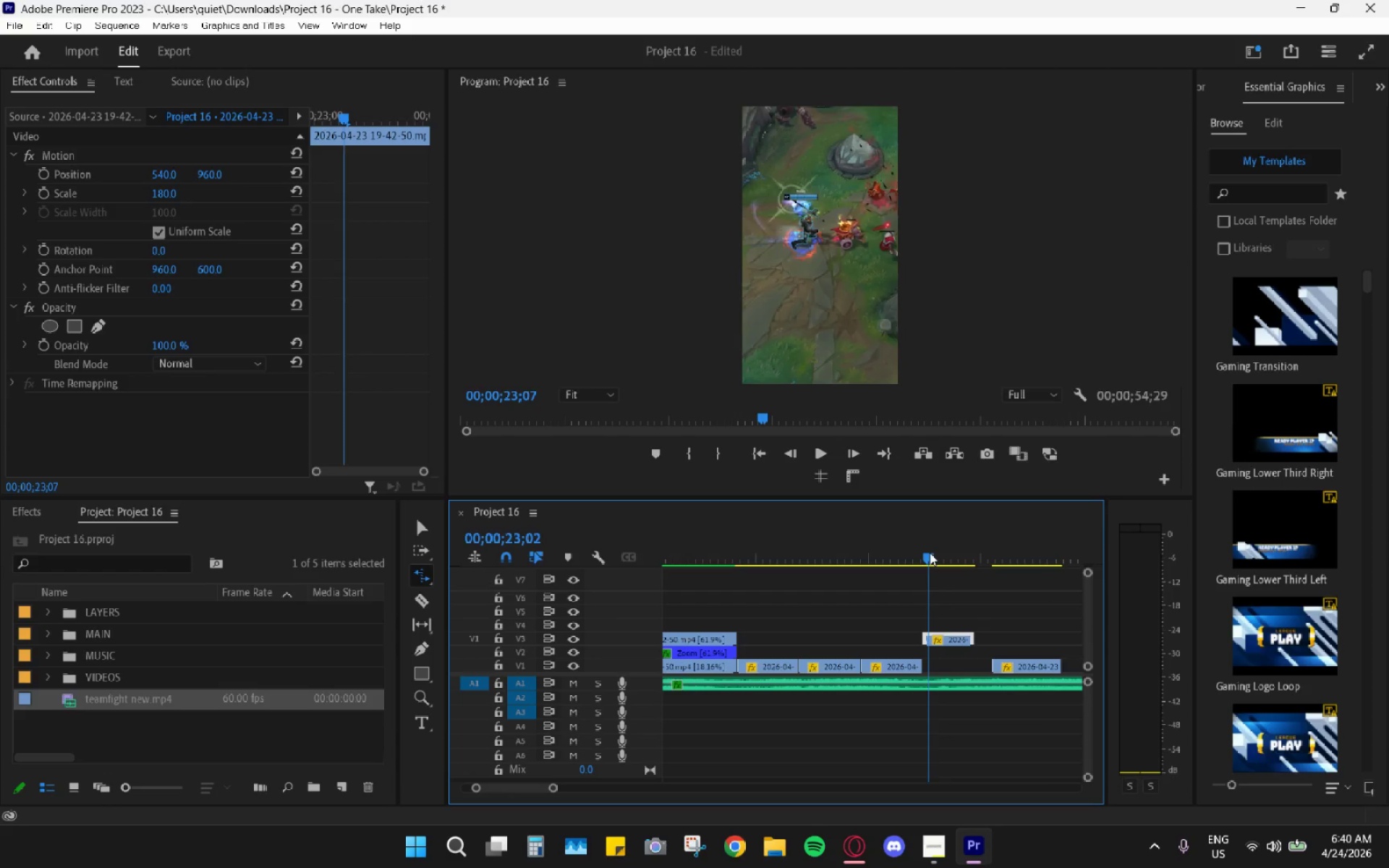 
key(Space)
 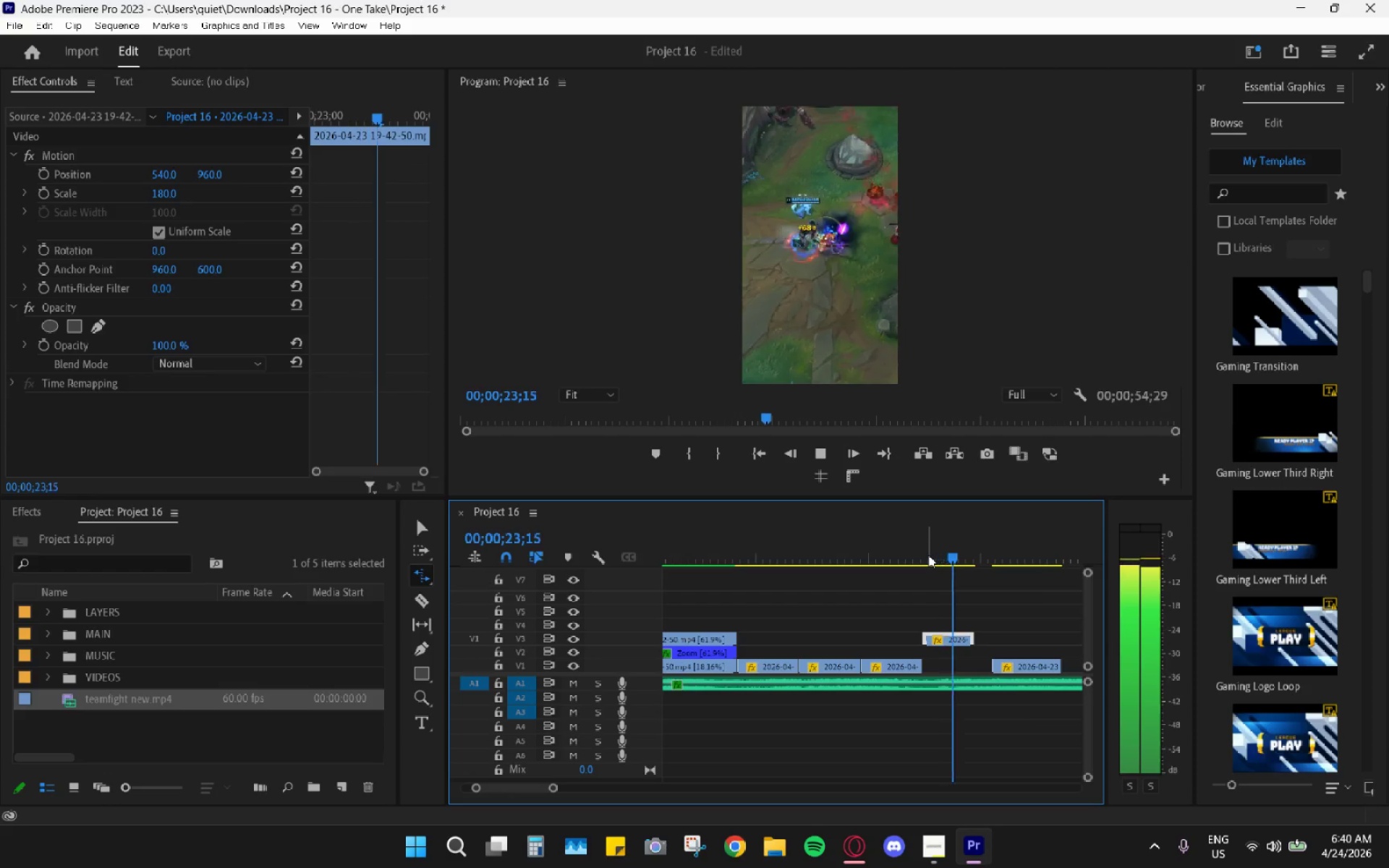 
key(Space)
 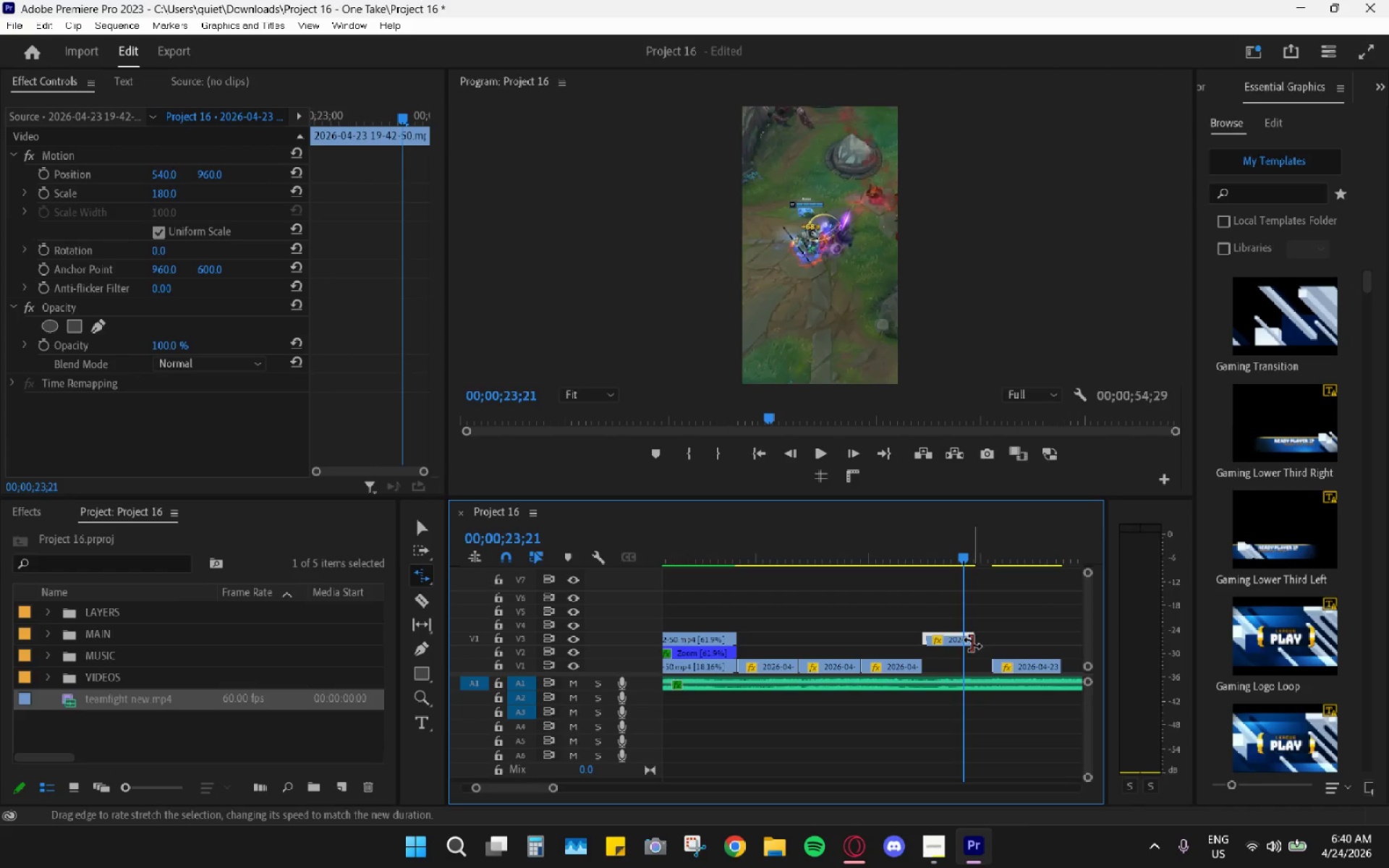 
key(V)
 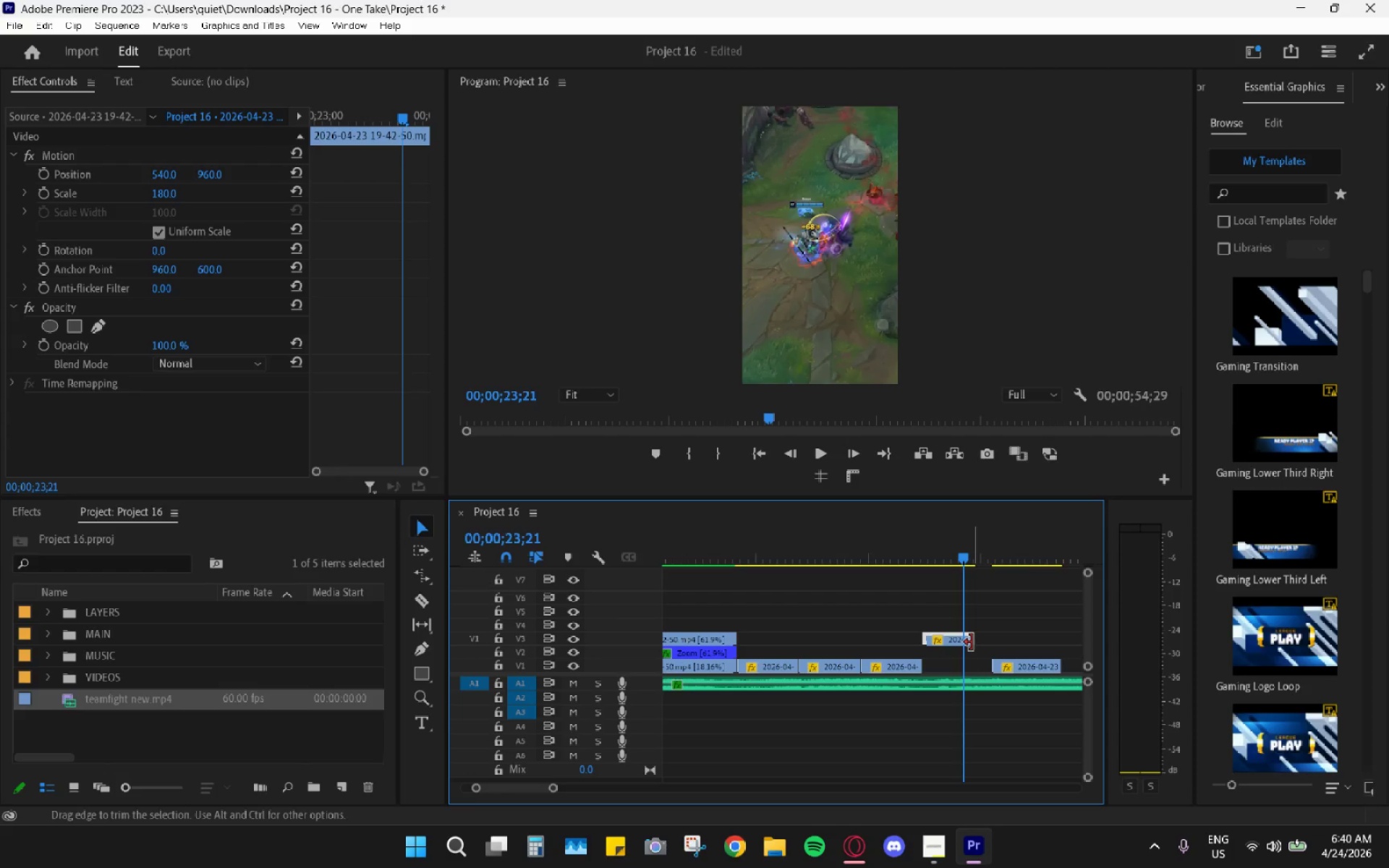 
left_click_drag(start_coordinate=[972, 642], to_coordinate=[983, 642])
 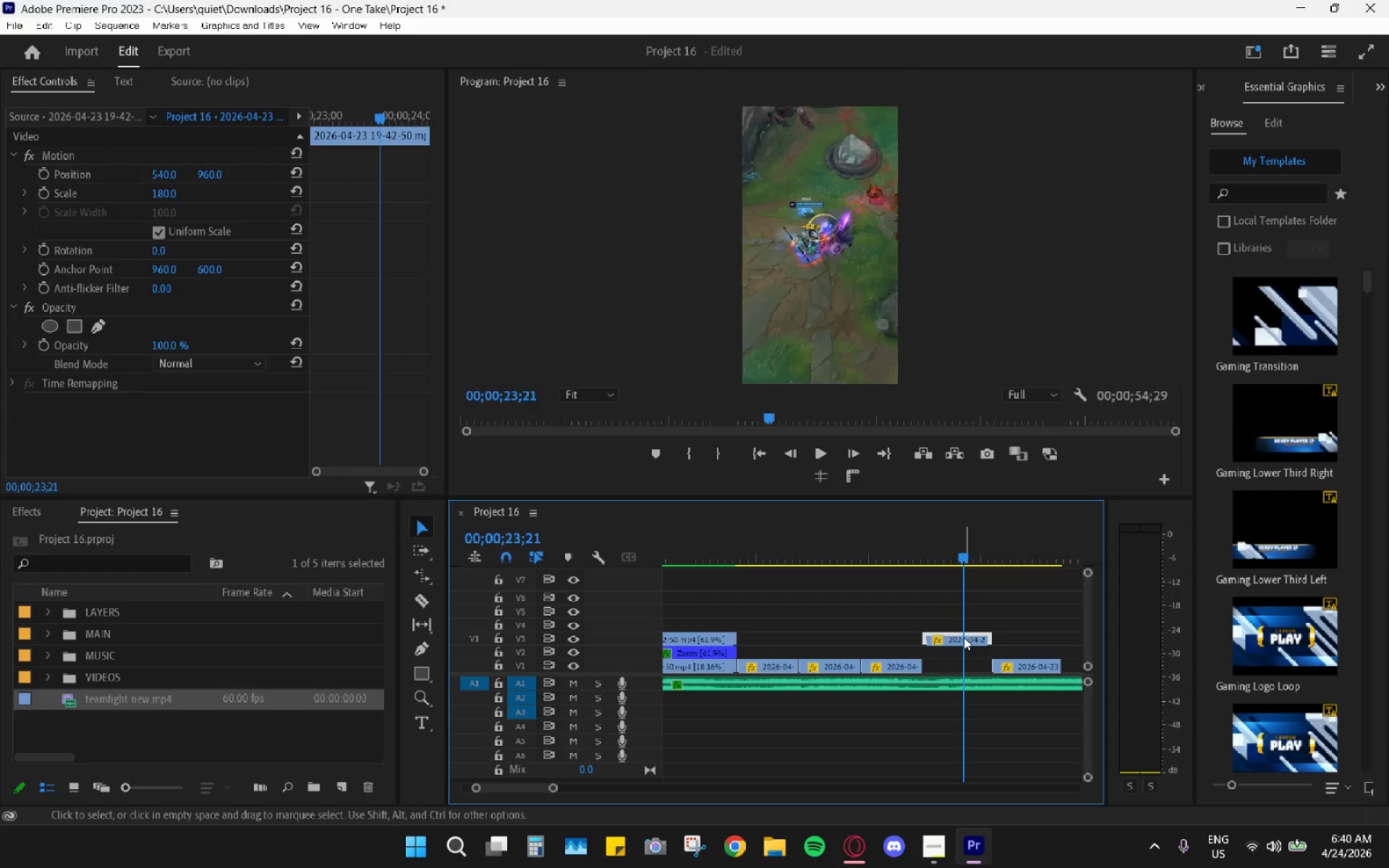 
left_click_drag(start_coordinate=[964, 637], to_coordinate=[968, 660])
 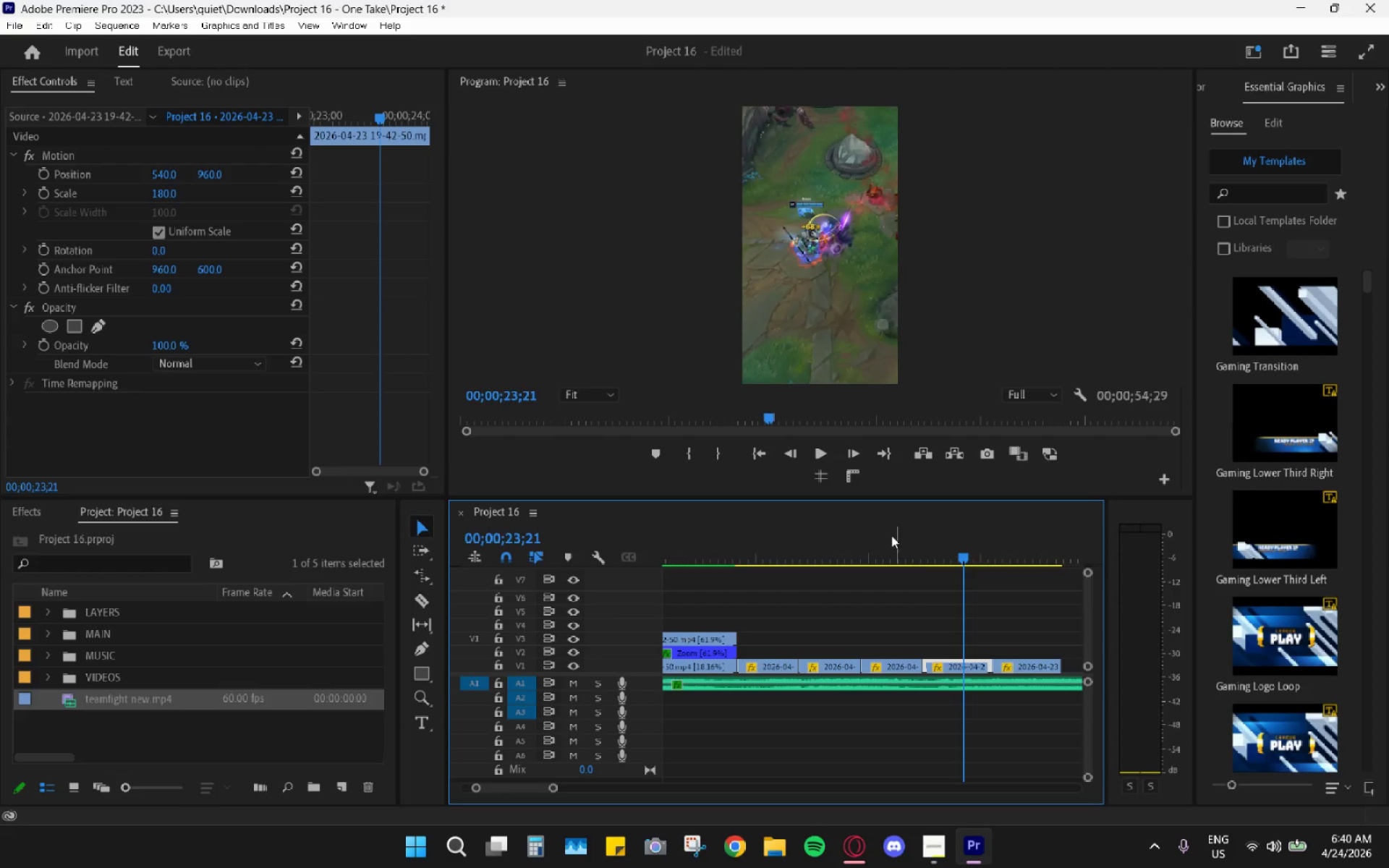 
left_click_drag(start_coordinate=[881, 529], to_coordinate=[879, 535])
 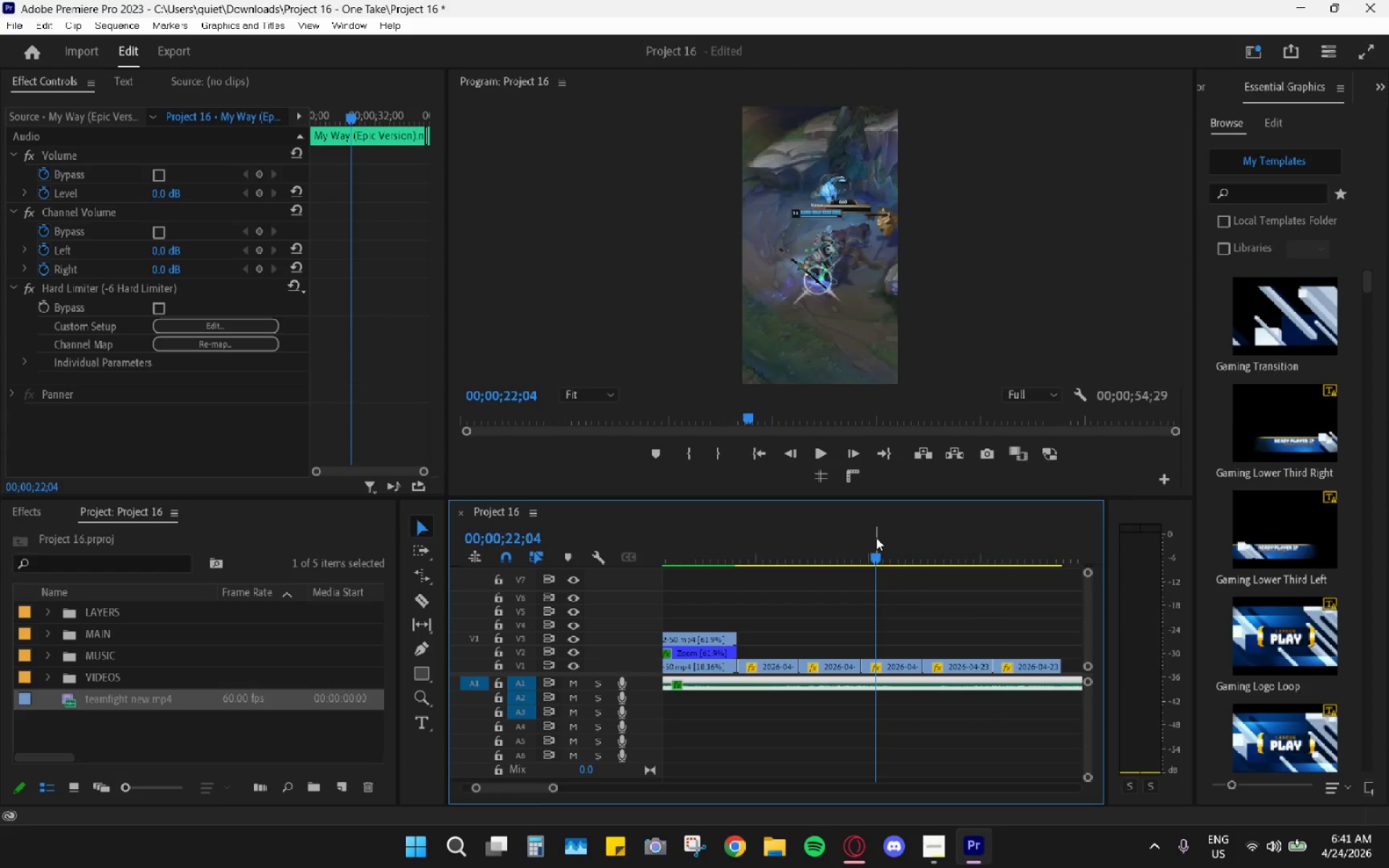 
key(Space)
 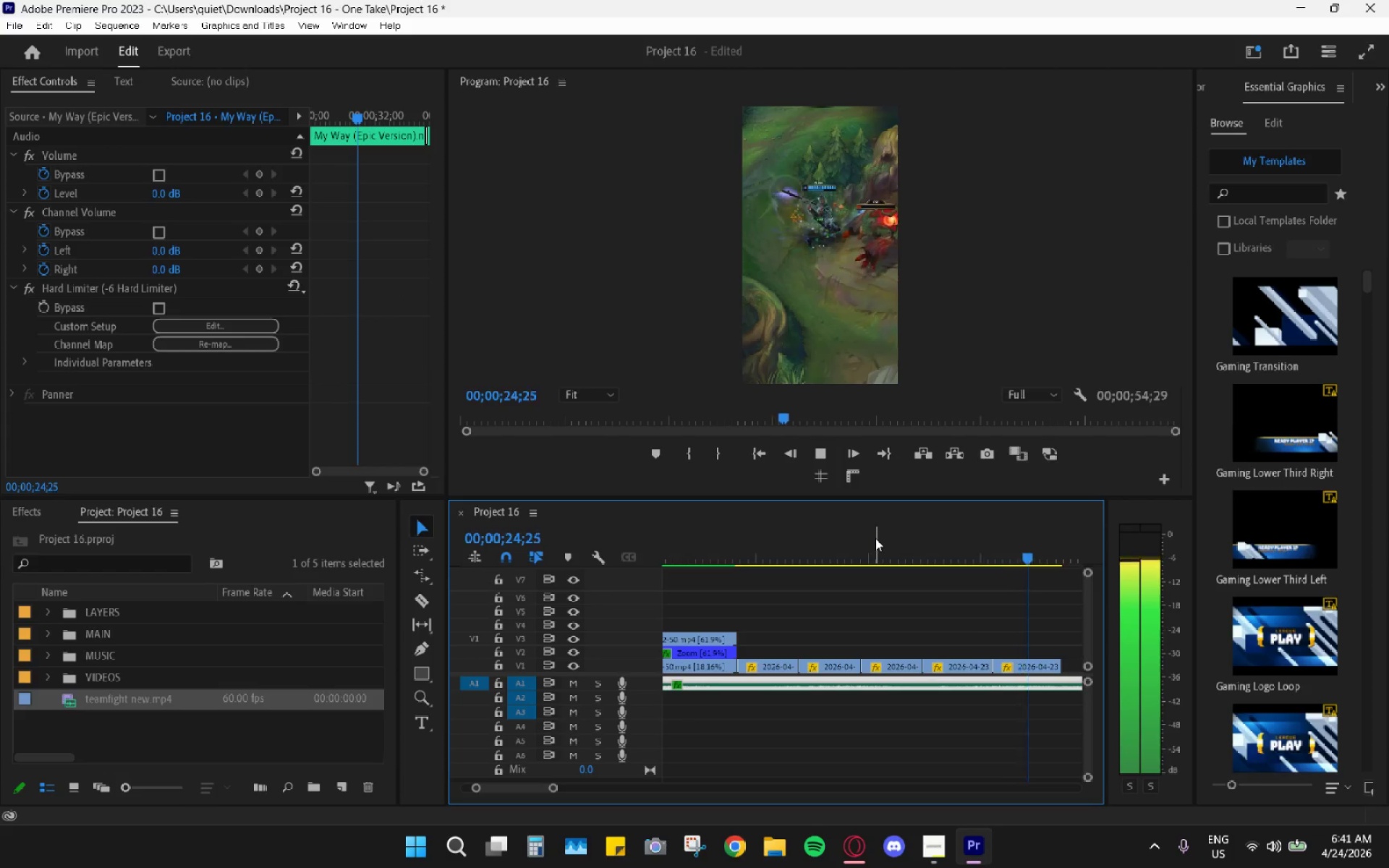 
key(Space)
 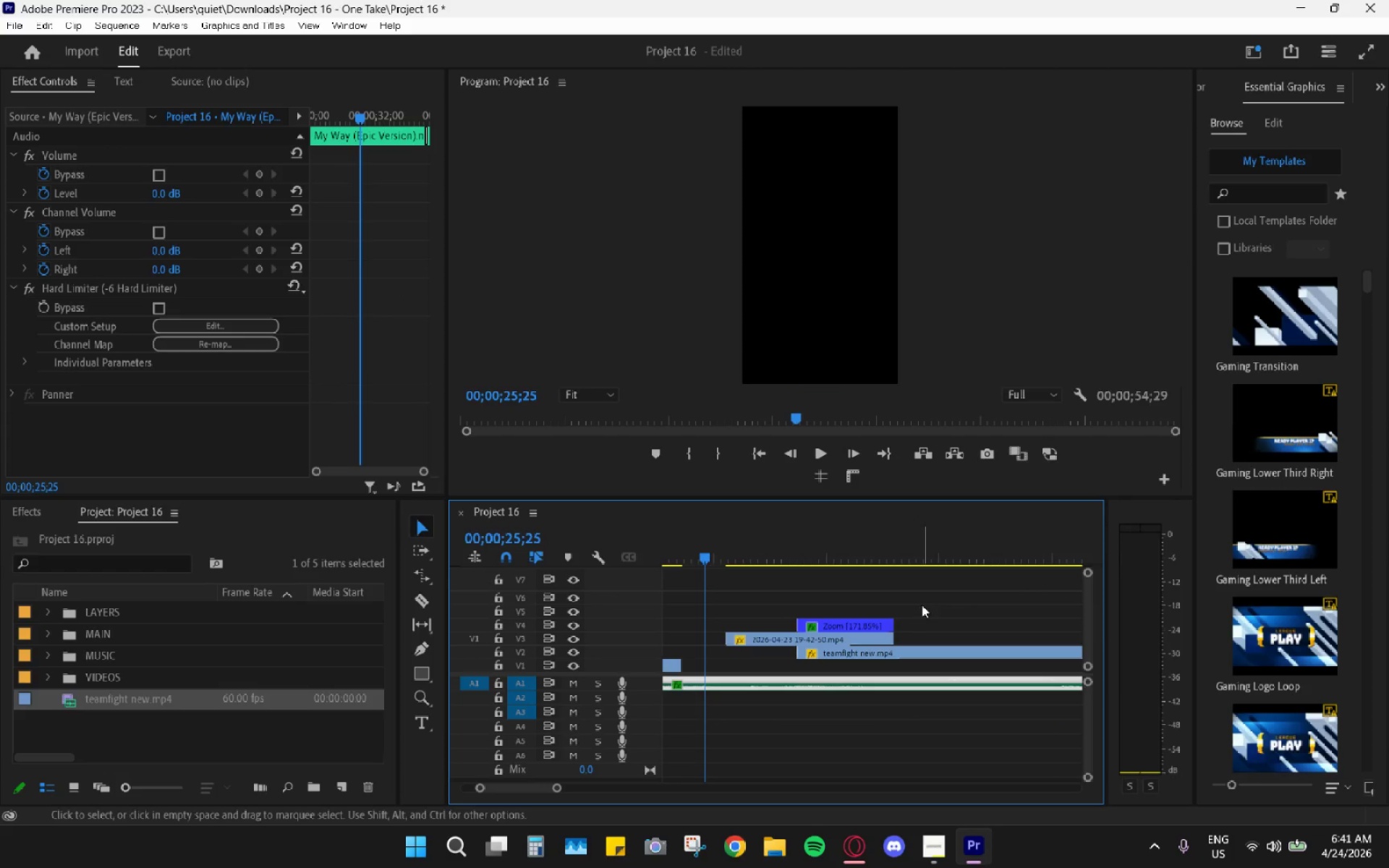 
key(Alt+AltLeft)
 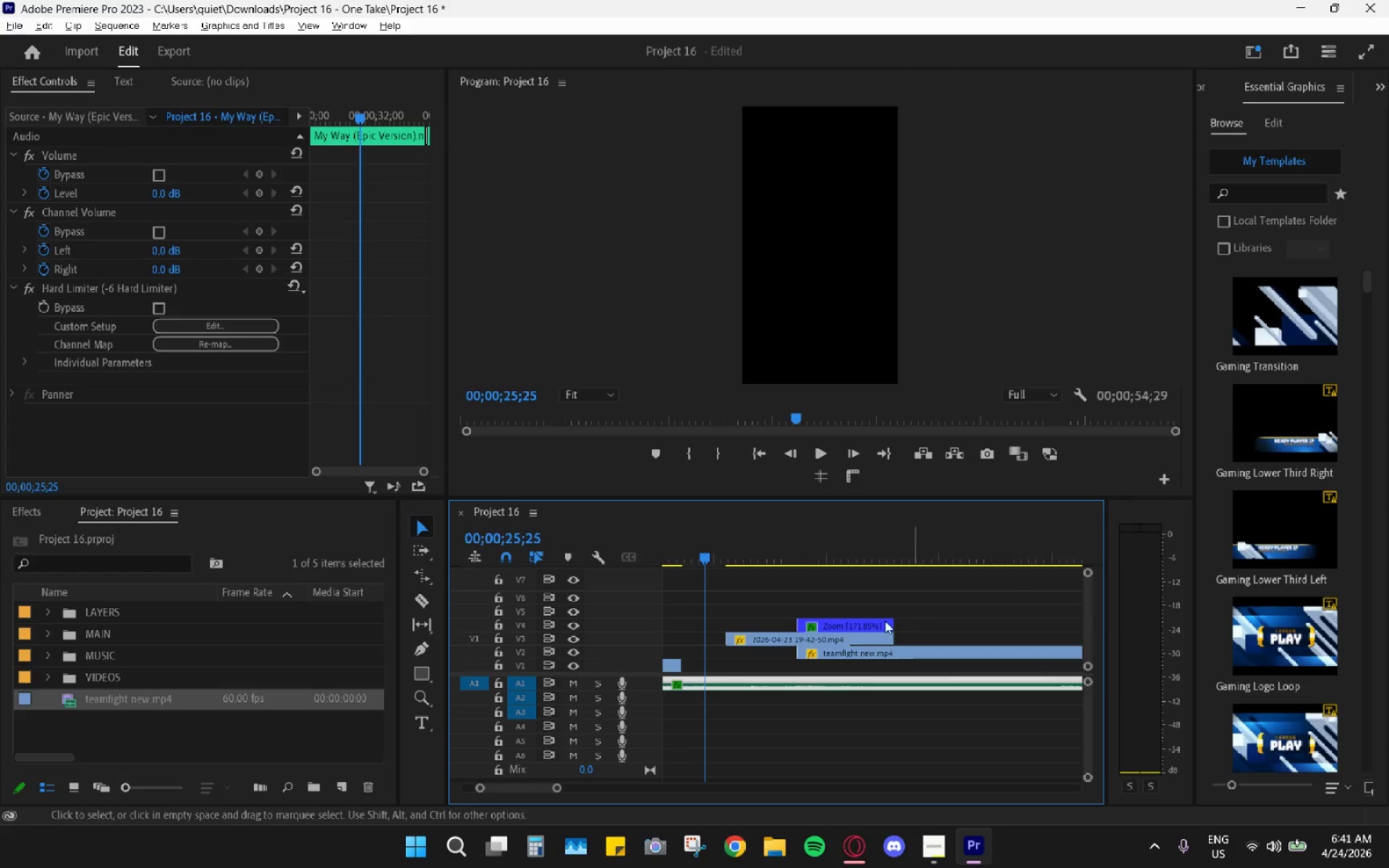 
key(Space)
 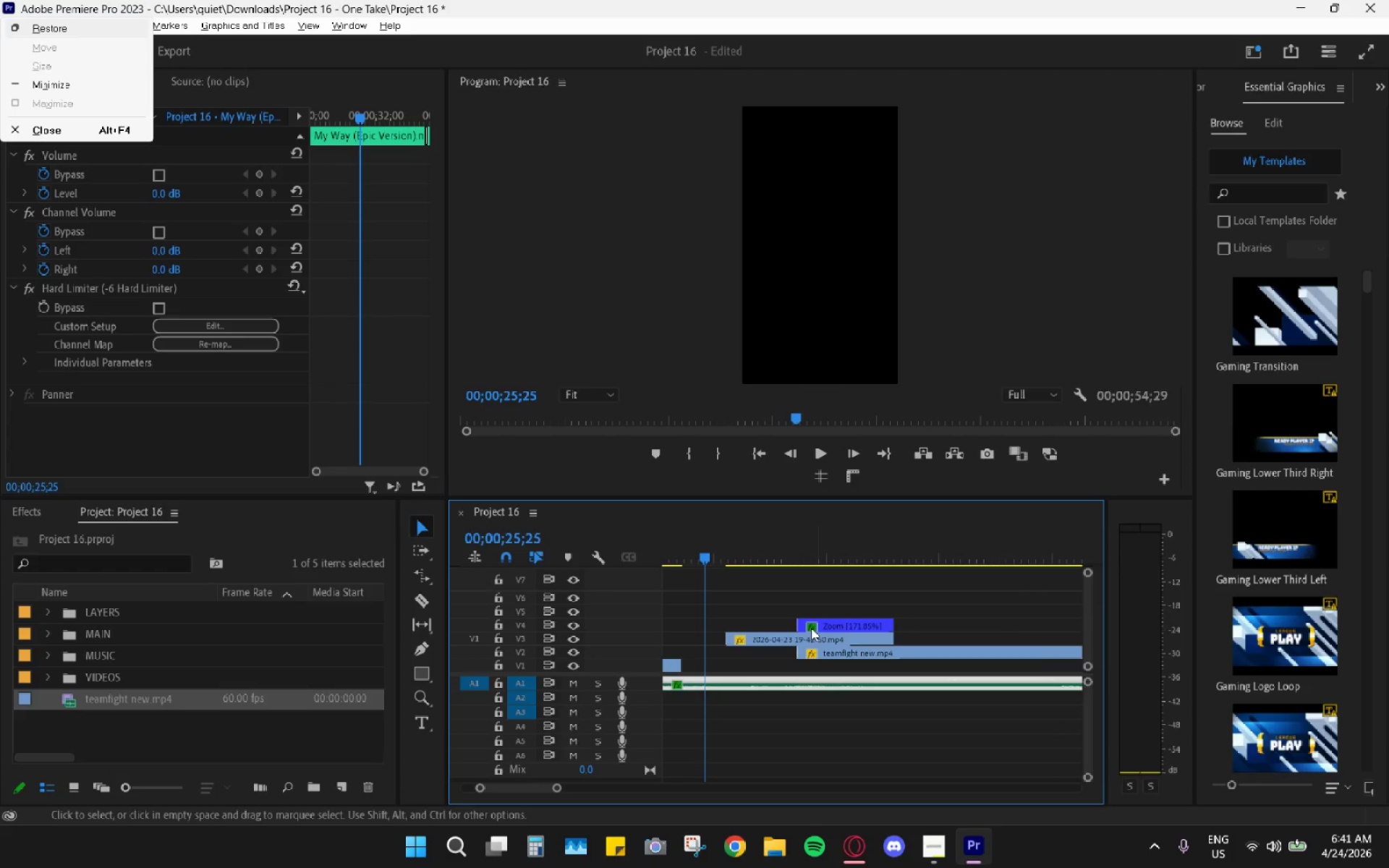 
key(Space)
 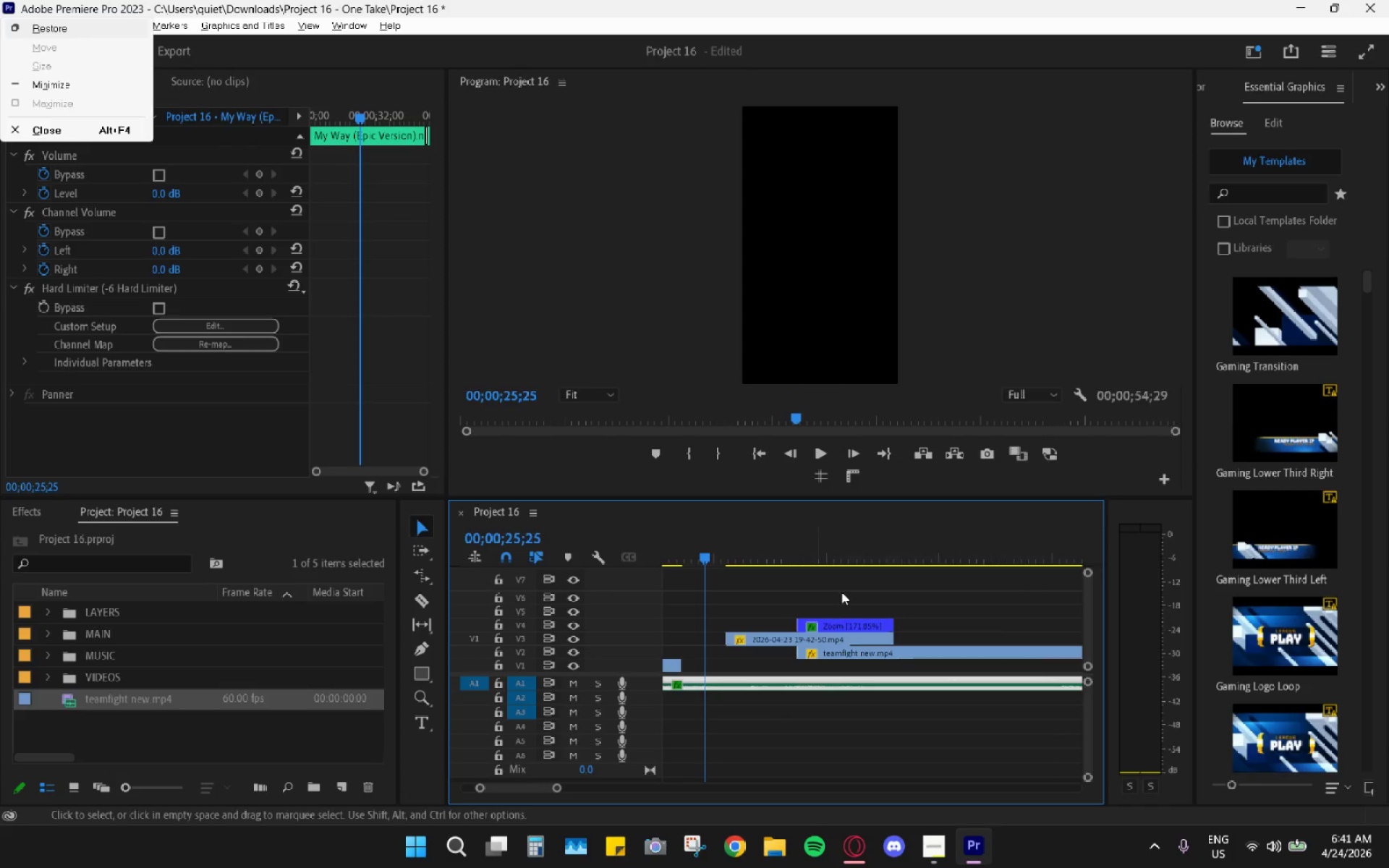 
left_click_drag(start_coordinate=[841, 592], to_coordinate=[875, 634])
 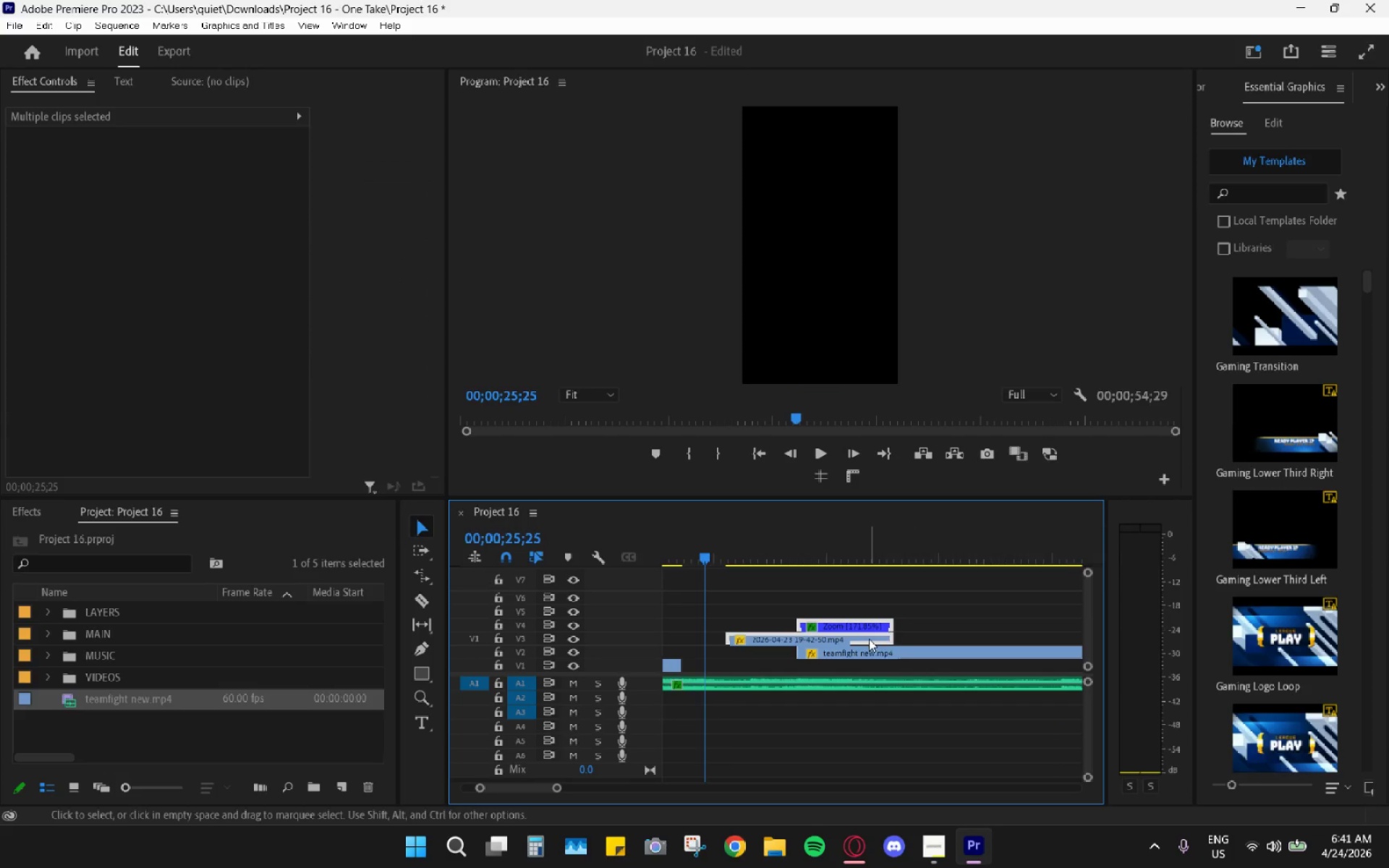 
left_click_drag(start_coordinate=[917, 639], to_coordinate=[872, 635])
 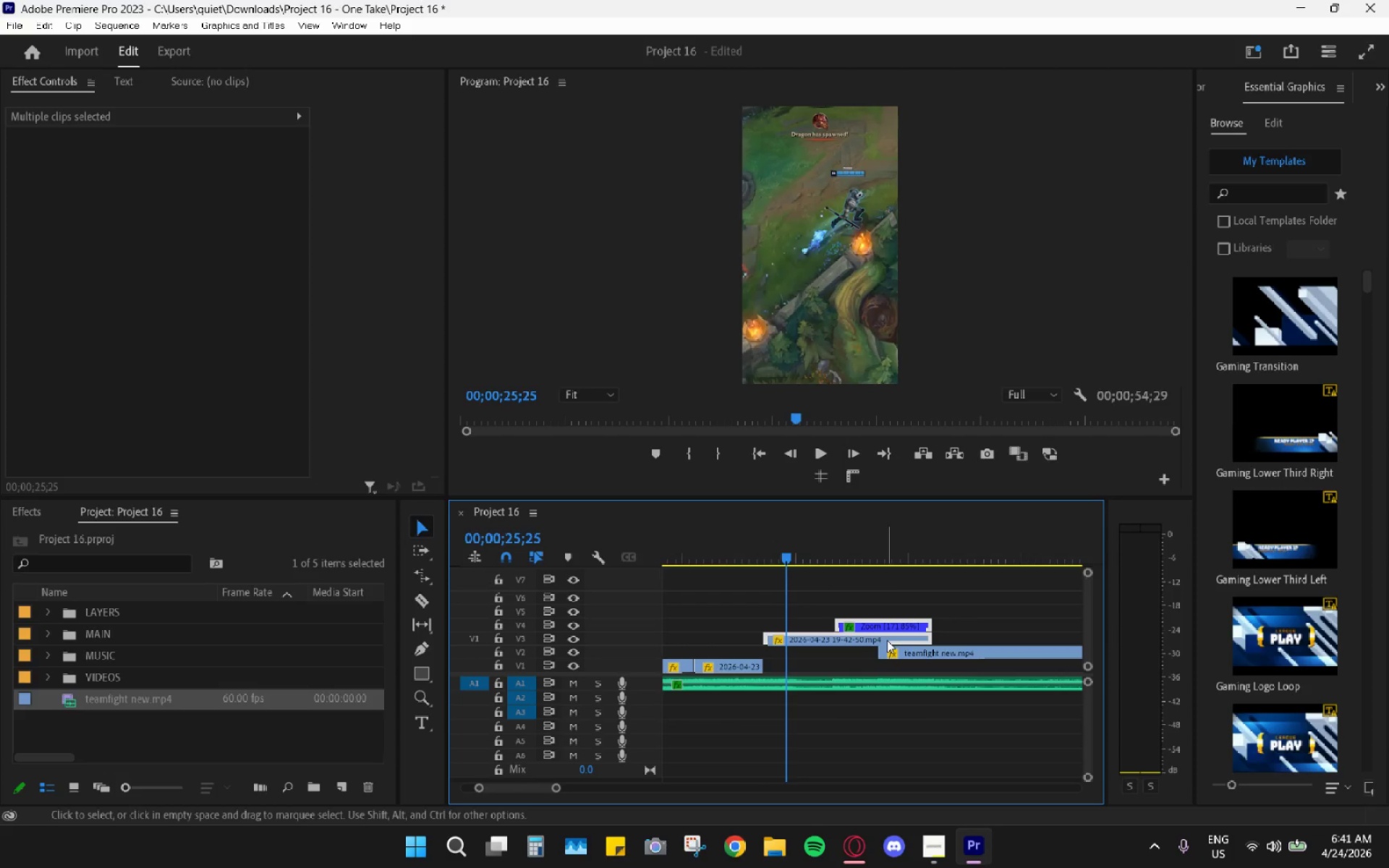 
scroll: coordinate [869, 640], scroll_direction: up, amount: 3.0
 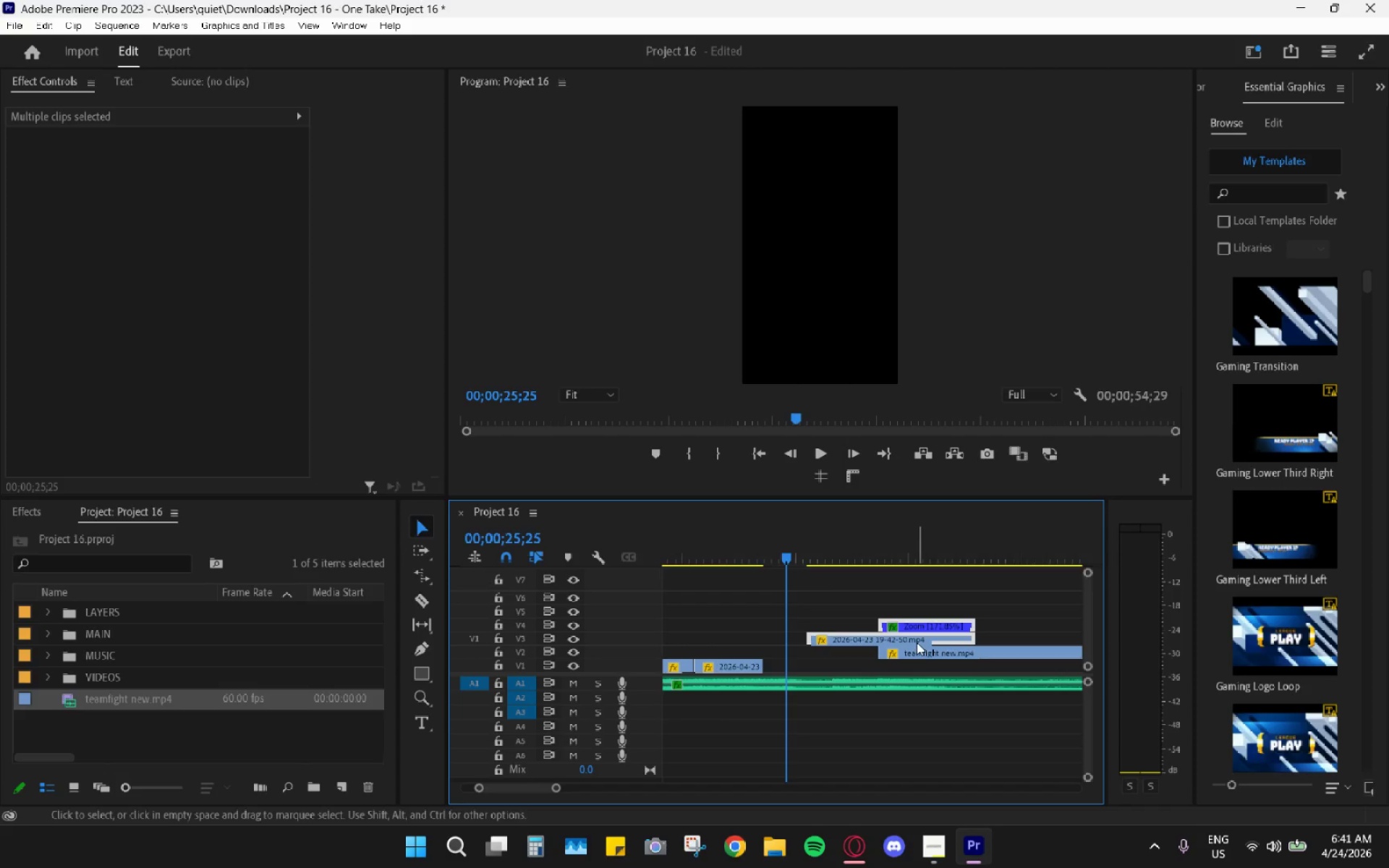 
key(Space)
 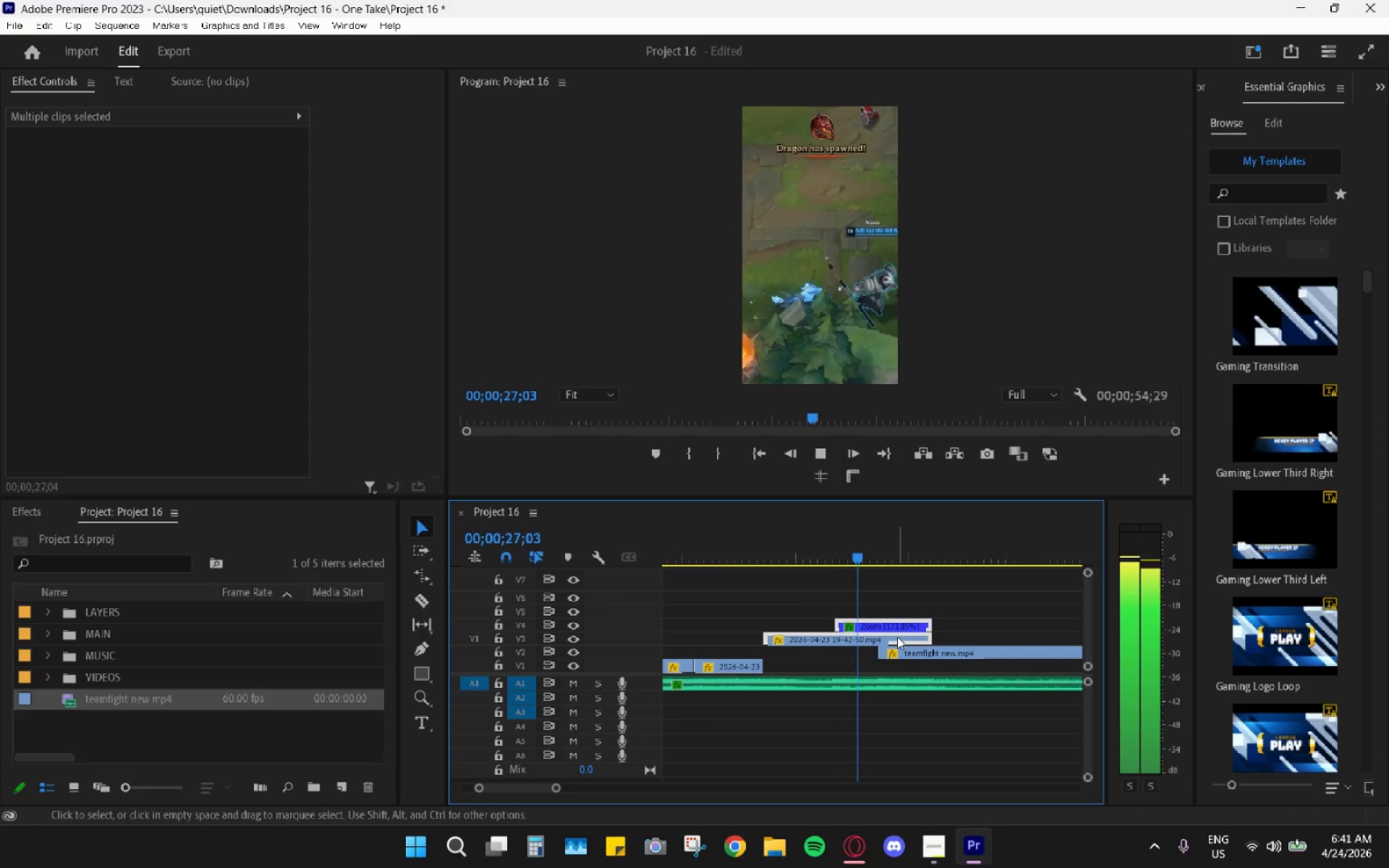 
key(Space)
 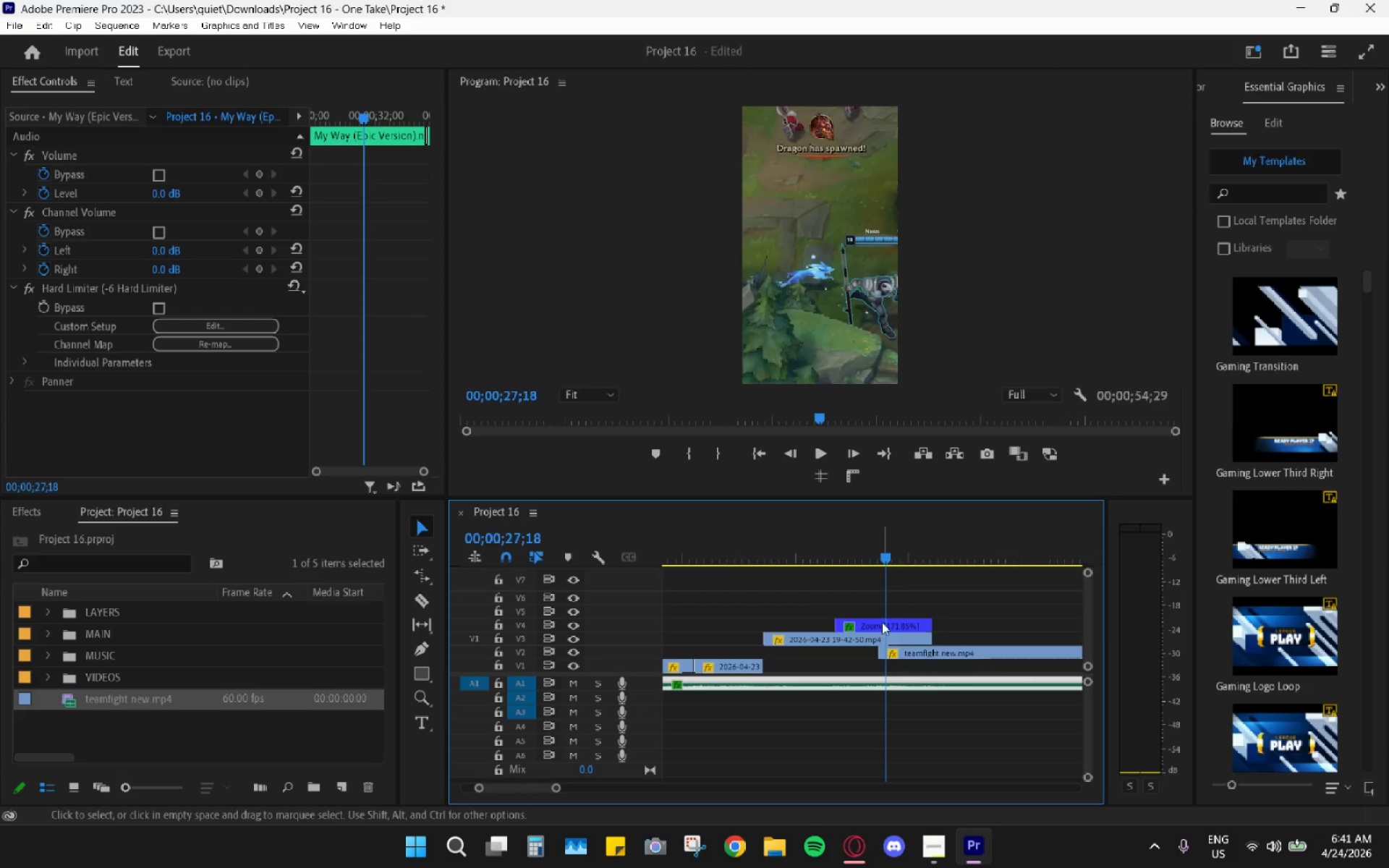 
key(Space)
 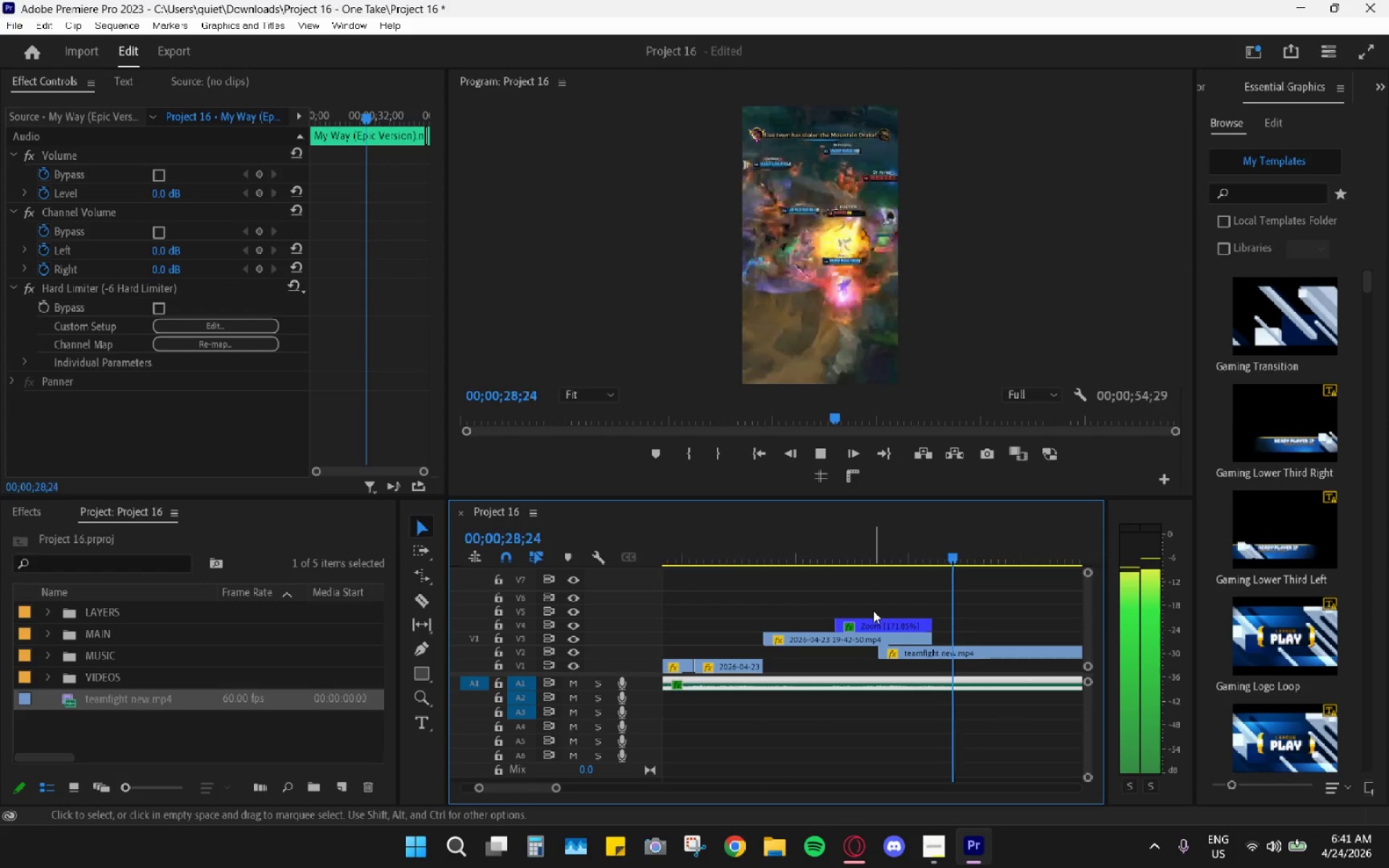 
key(Space)
 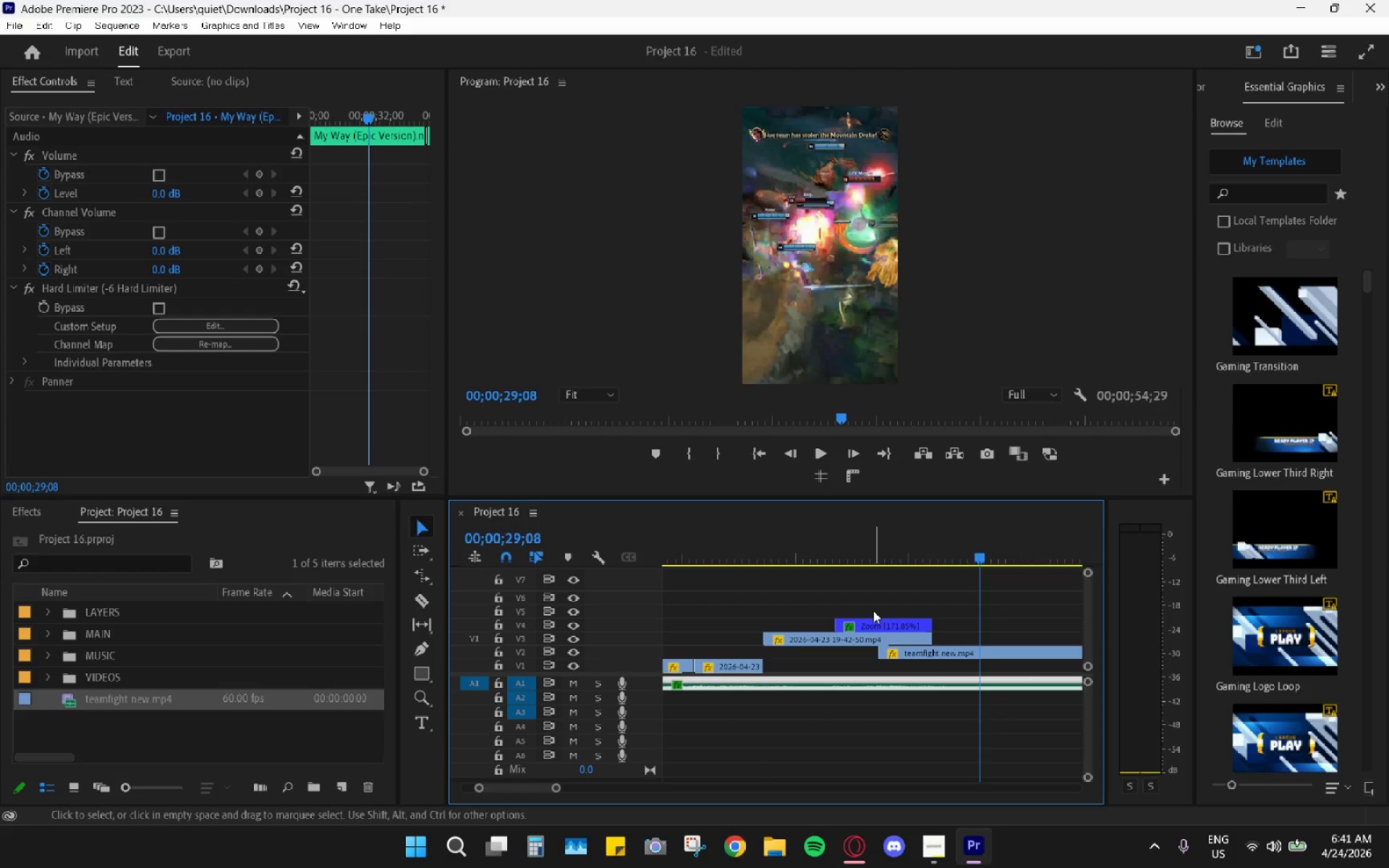 
hold_key(key=AltLeft, duration=1.23)
 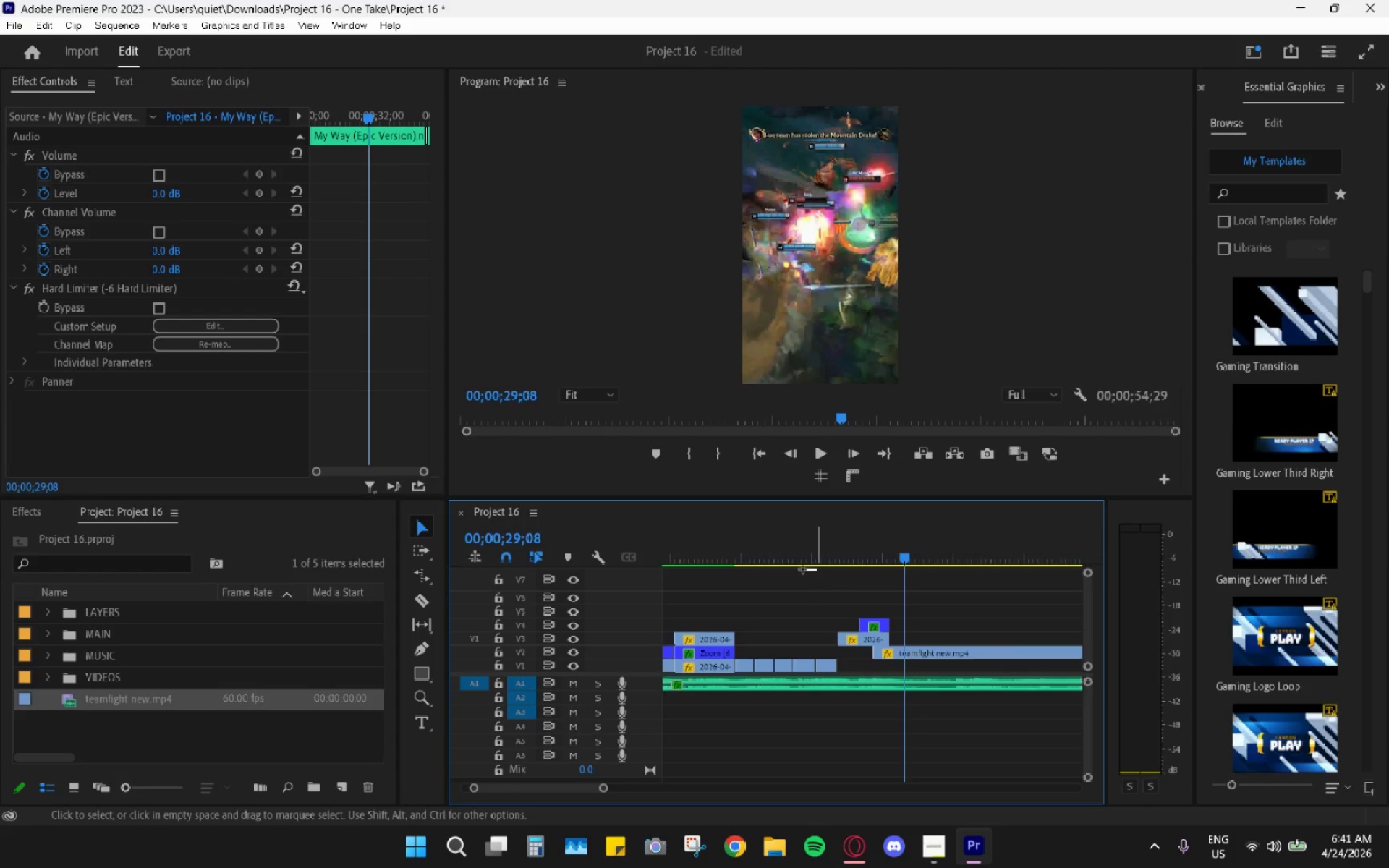 
left_click_drag(start_coordinate=[815, 569], to_coordinate=[767, 569])
 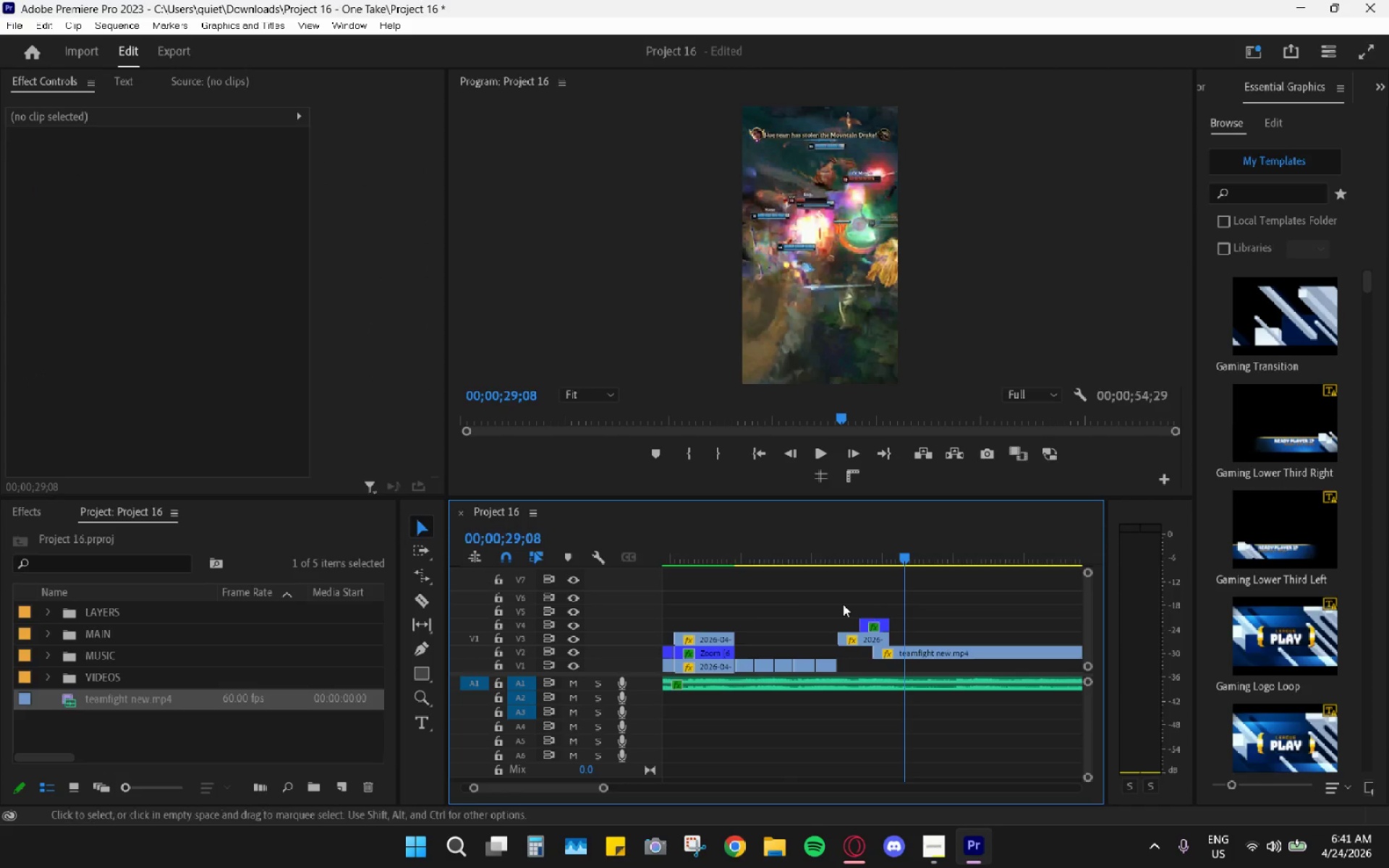 
scroll: coordinate [870, 615], scroll_direction: down, amount: 11.0
 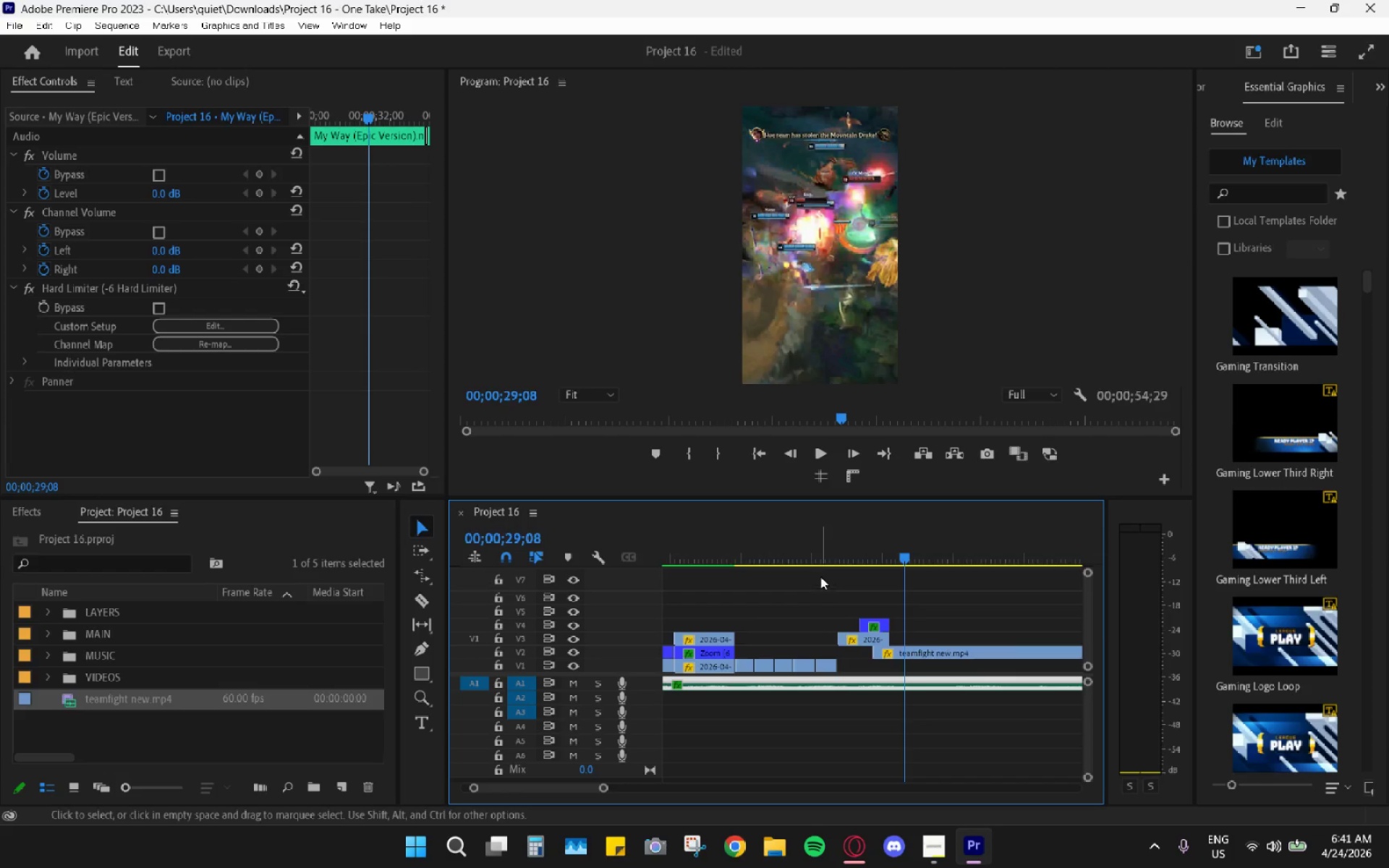 
left_click_drag(start_coordinate=[843, 605], to_coordinate=[883, 639])
 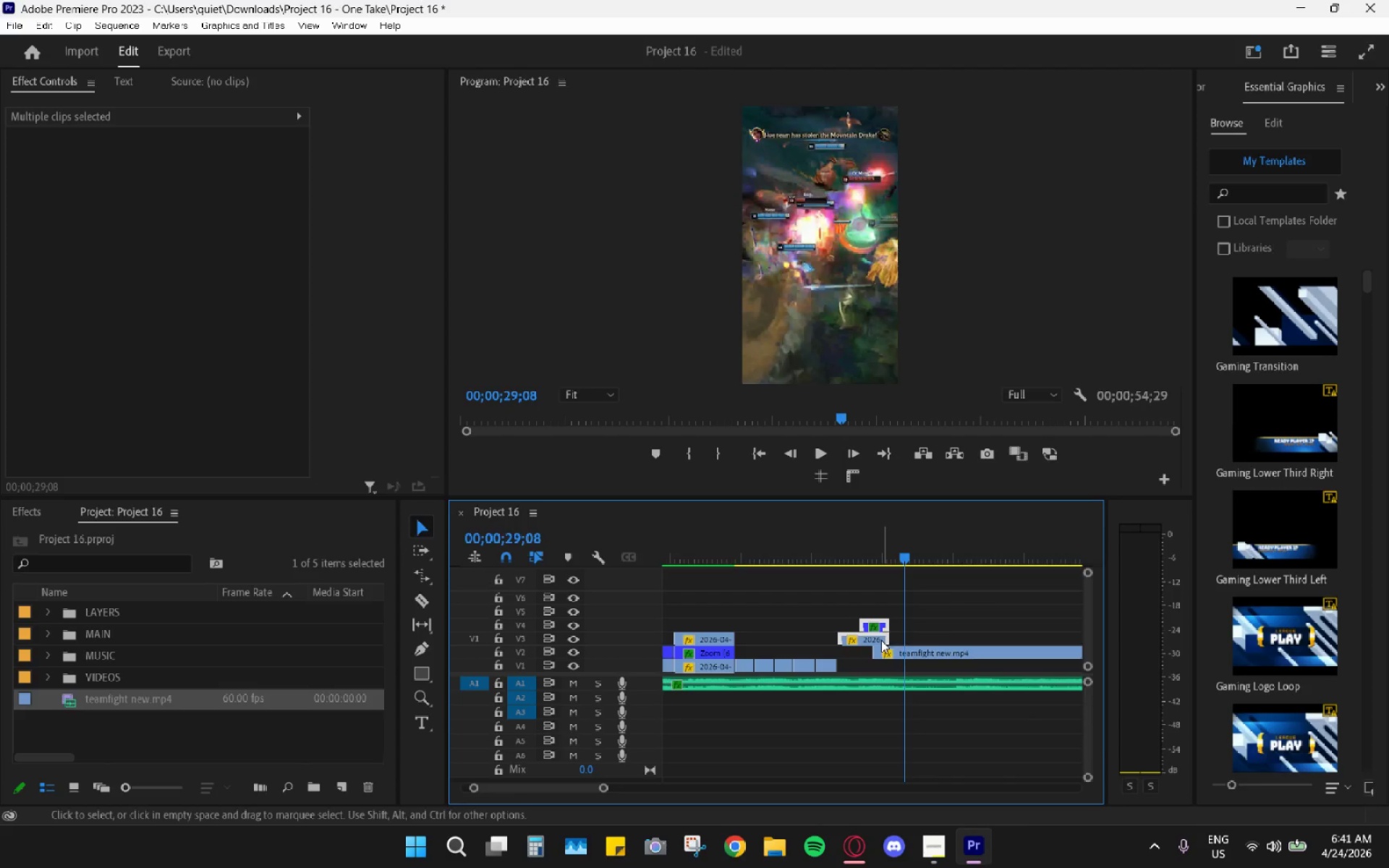 
left_click_drag(start_coordinate=[881, 640], to_coordinate=[880, 663])
 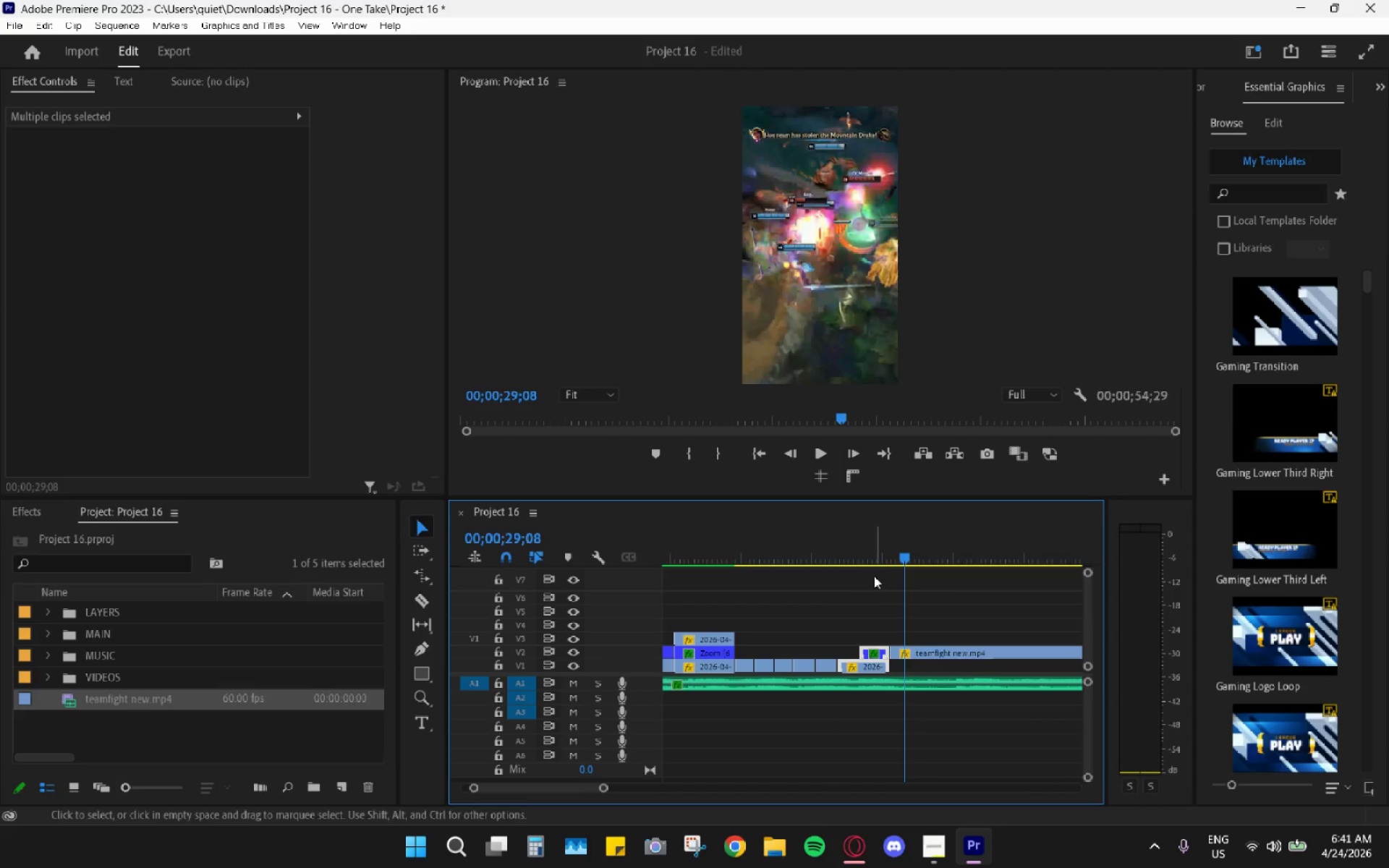 
left_click_drag(start_coordinate=[880, 562], to_coordinate=[737, 566])
 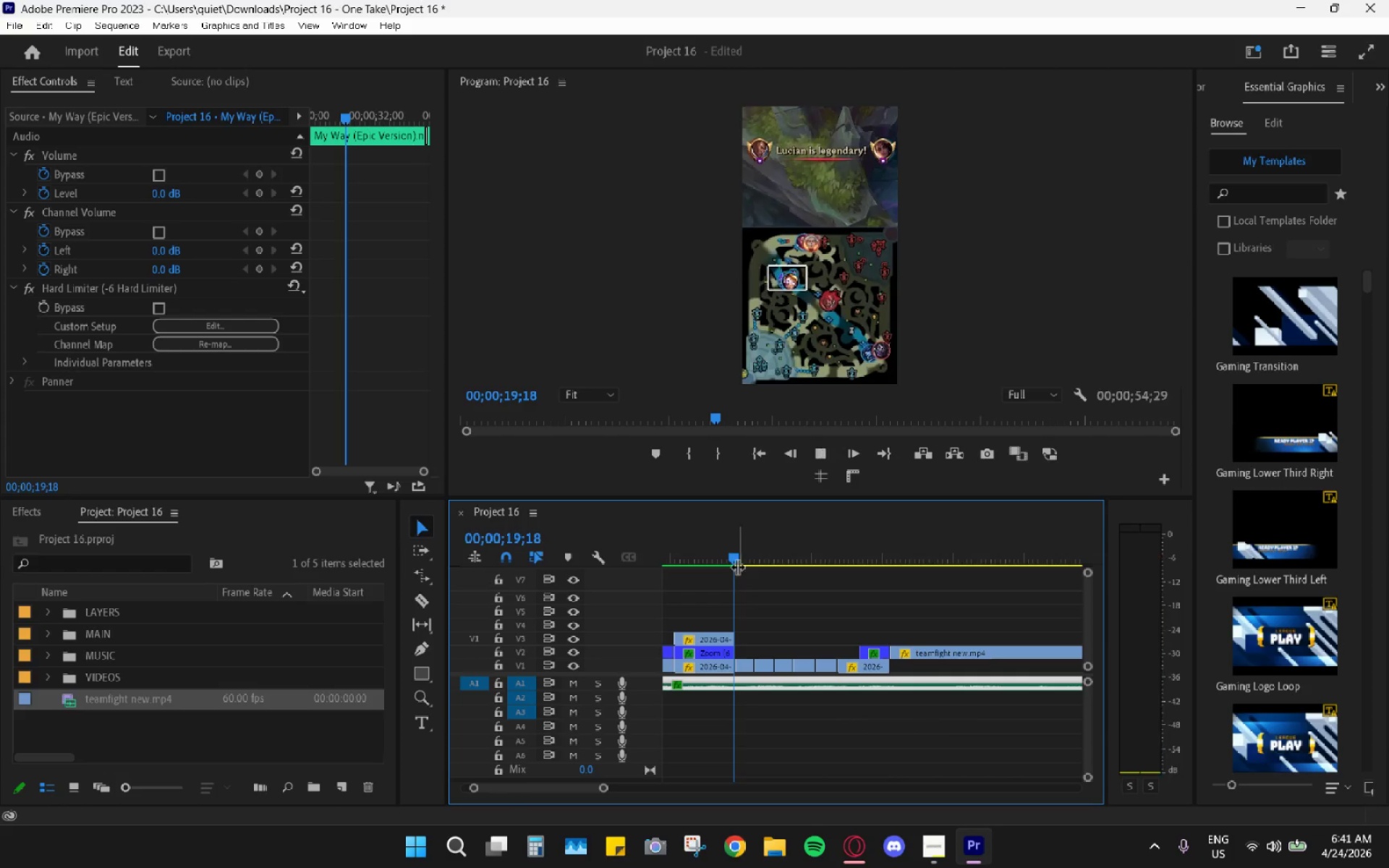 
key(Space)
 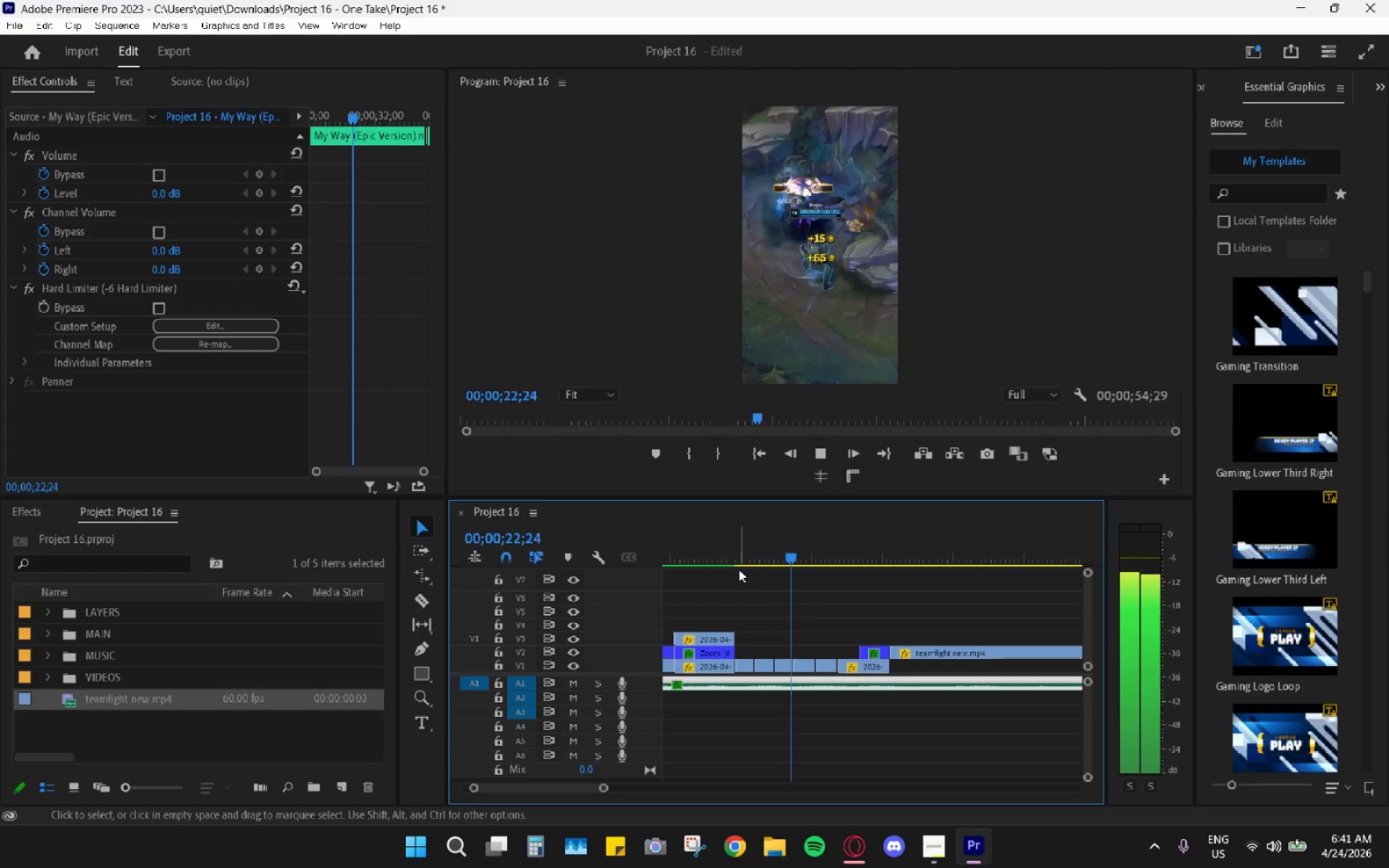 
wait(8.7)
 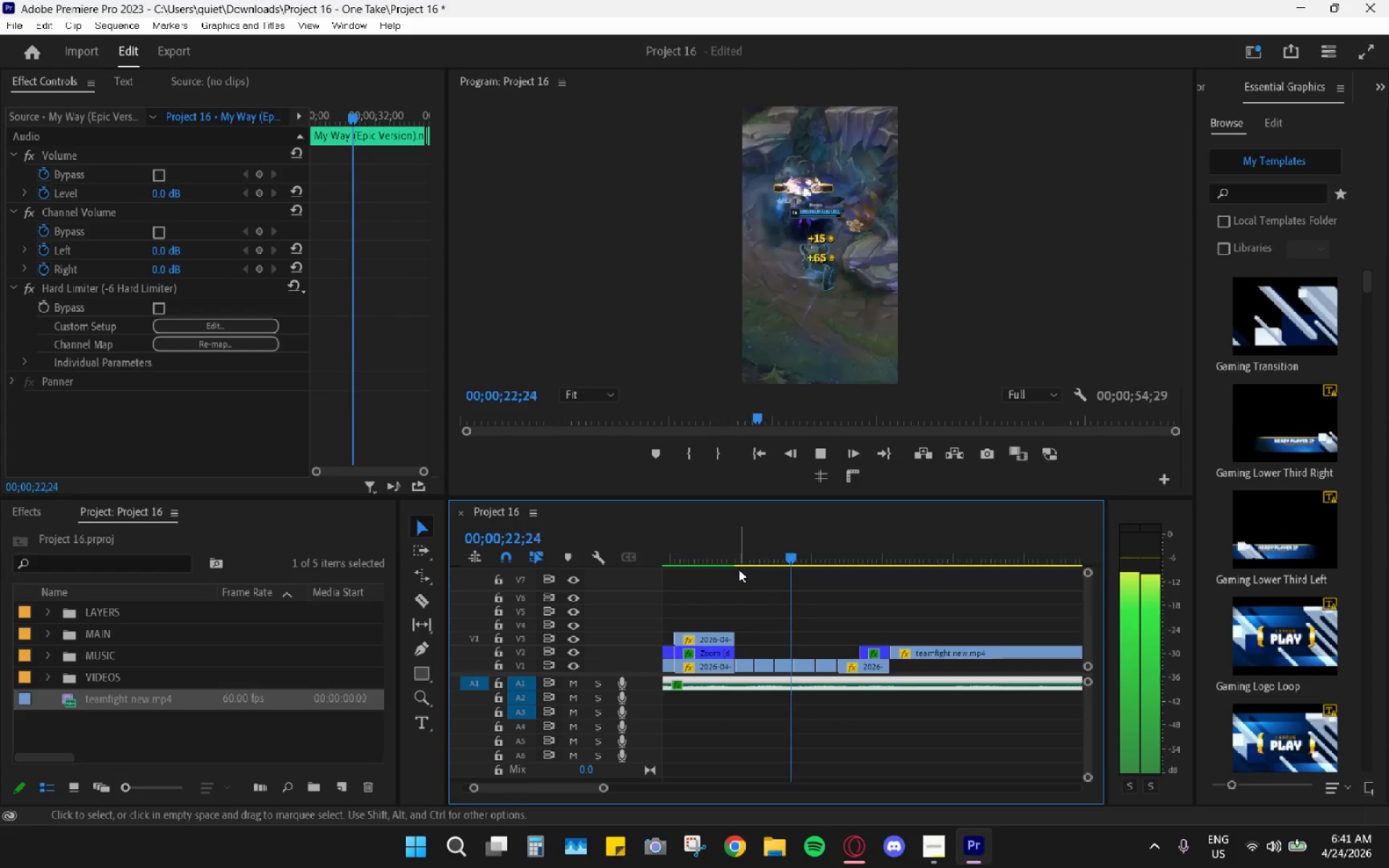 
key(V)
 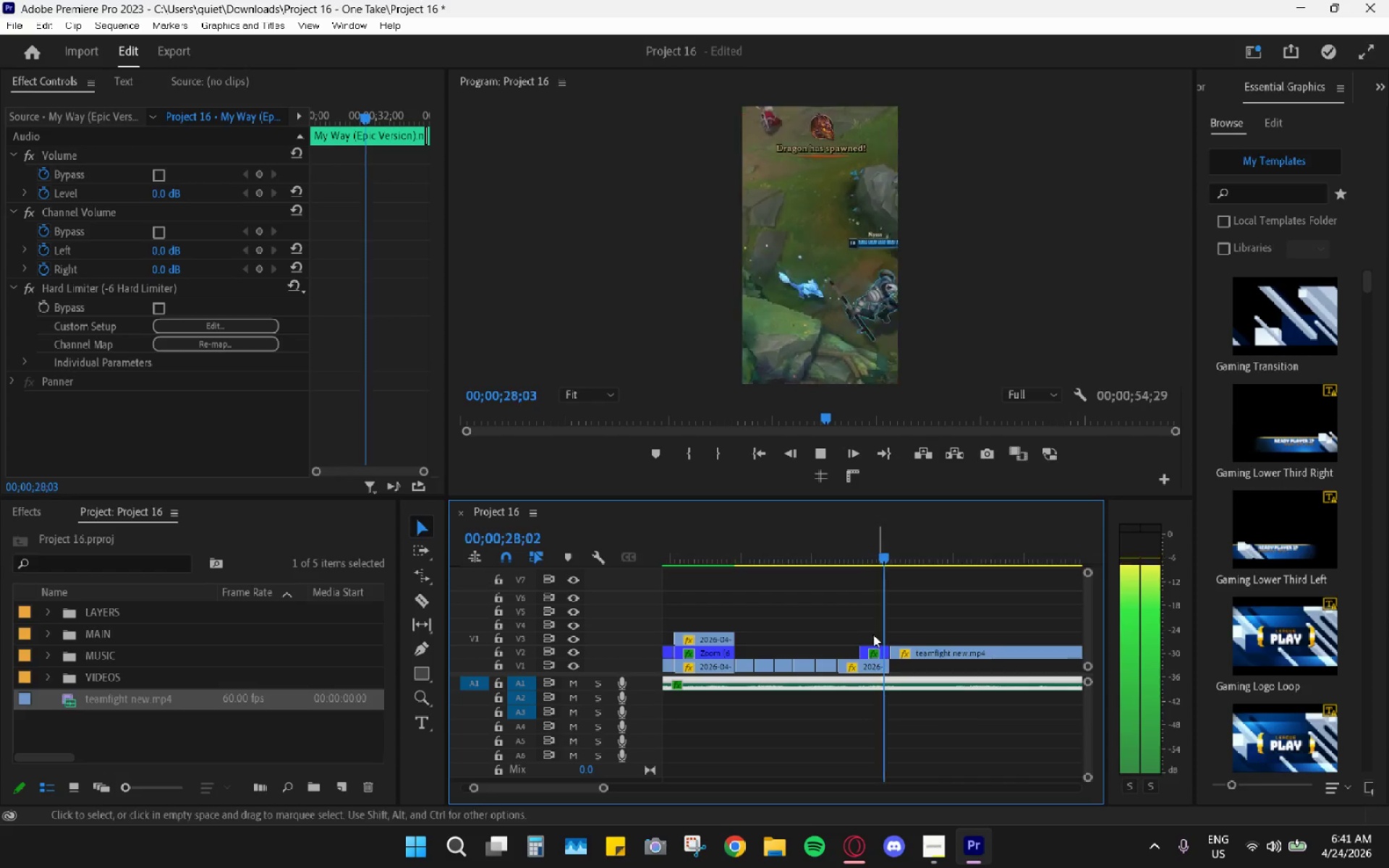 
key(Space)
 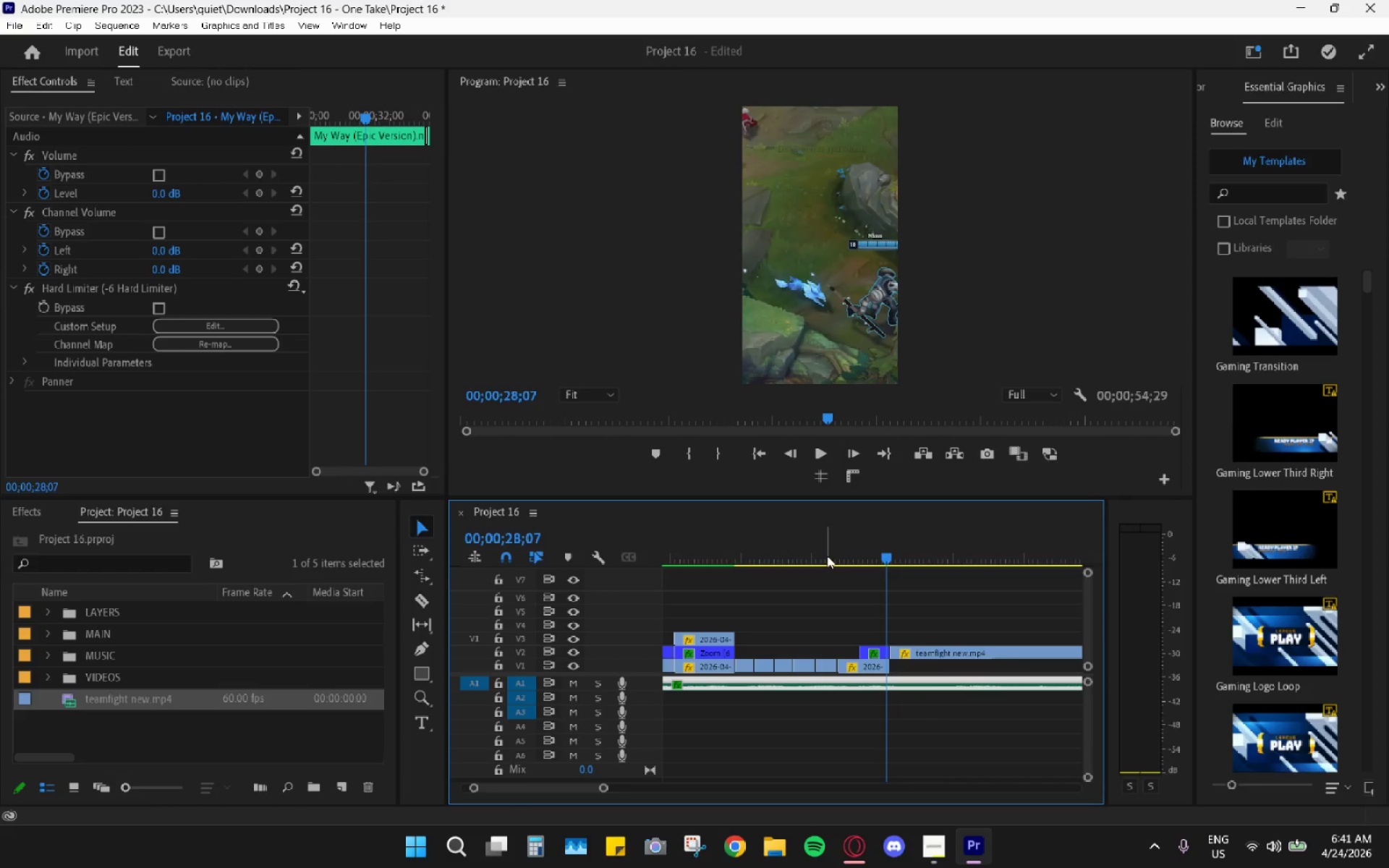 
left_click_drag(start_coordinate=[820, 548], to_coordinate=[804, 546])
 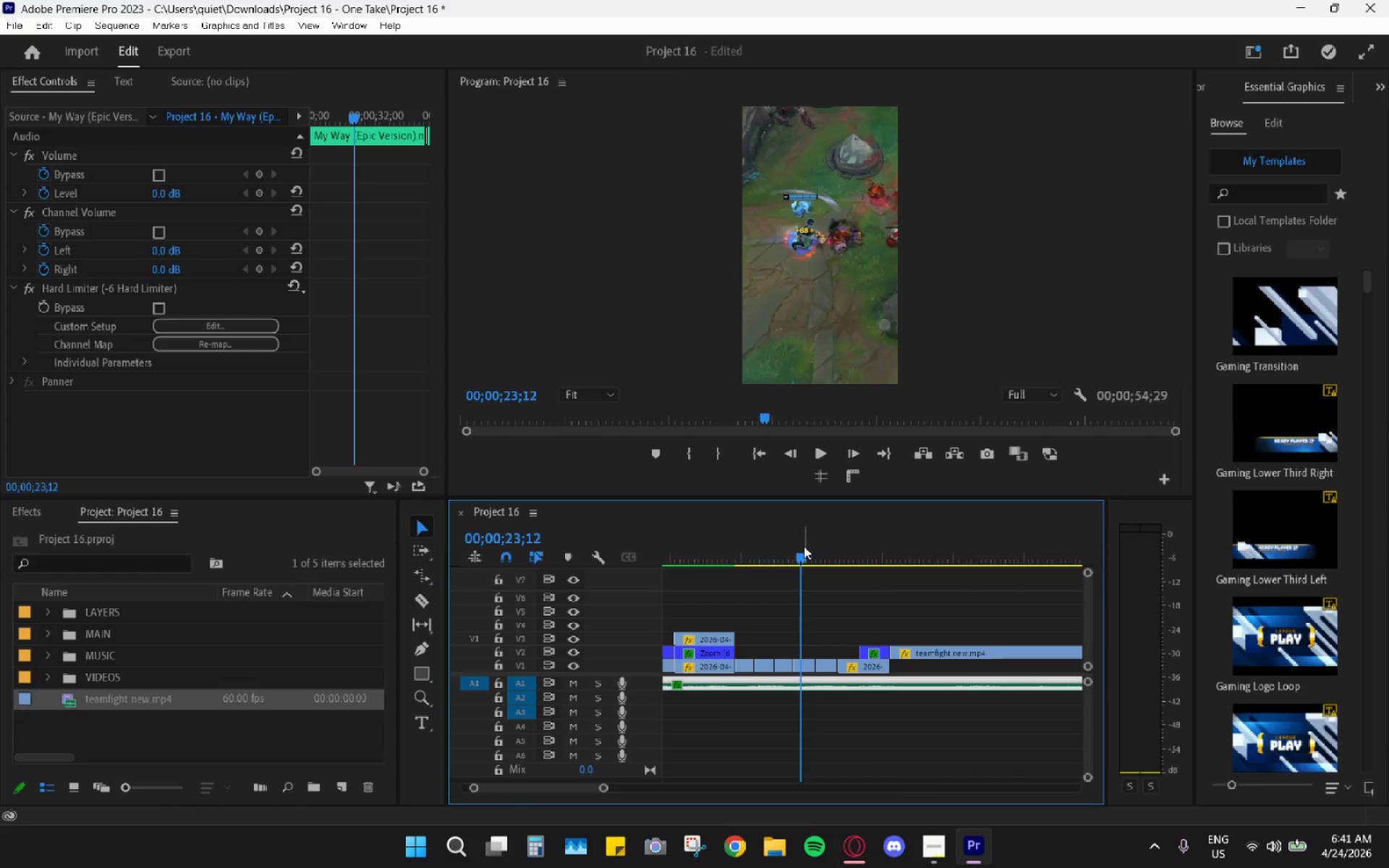 
key(Space)
 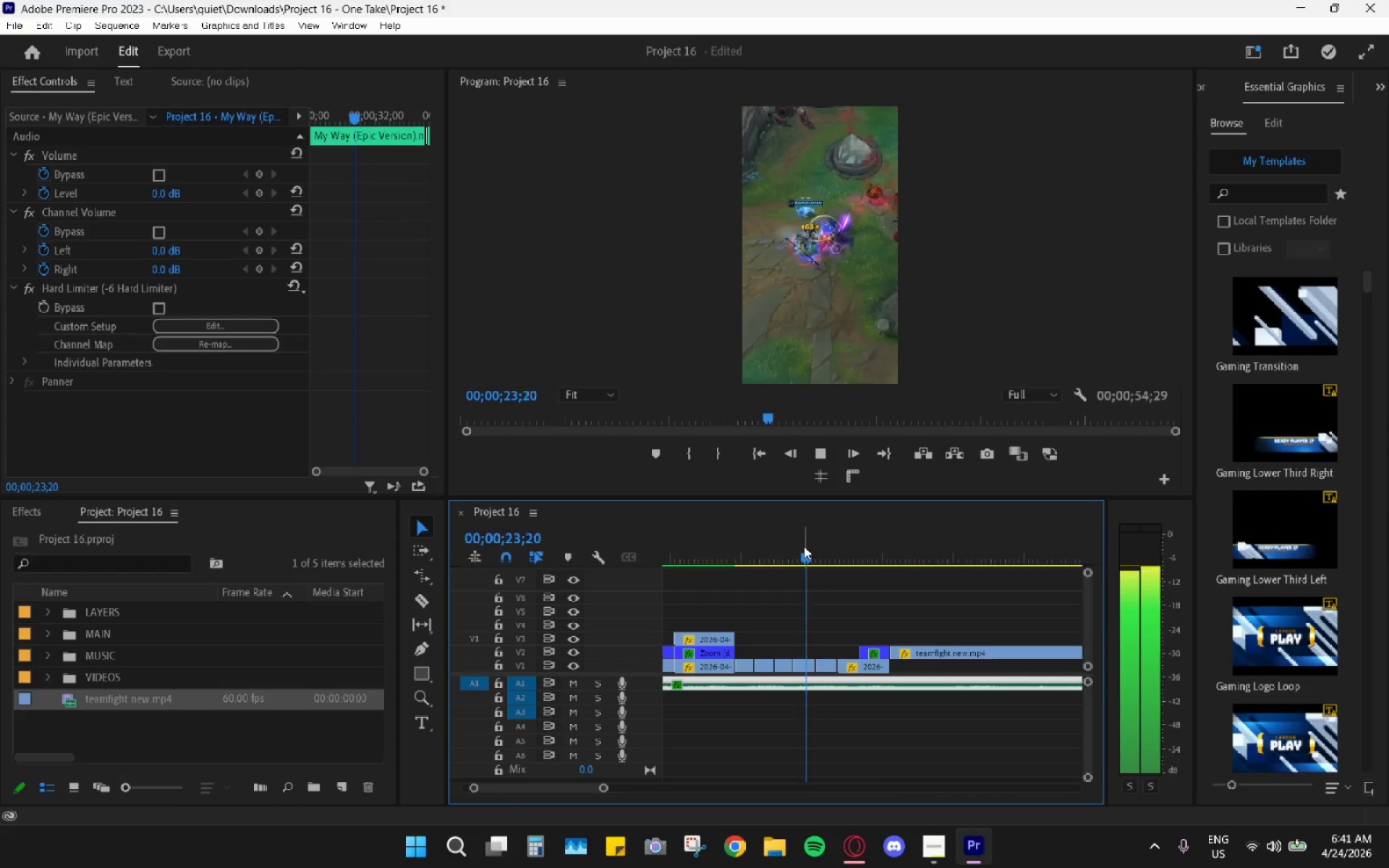 
left_click_drag(start_coordinate=[803, 546], to_coordinate=[802, 571])
 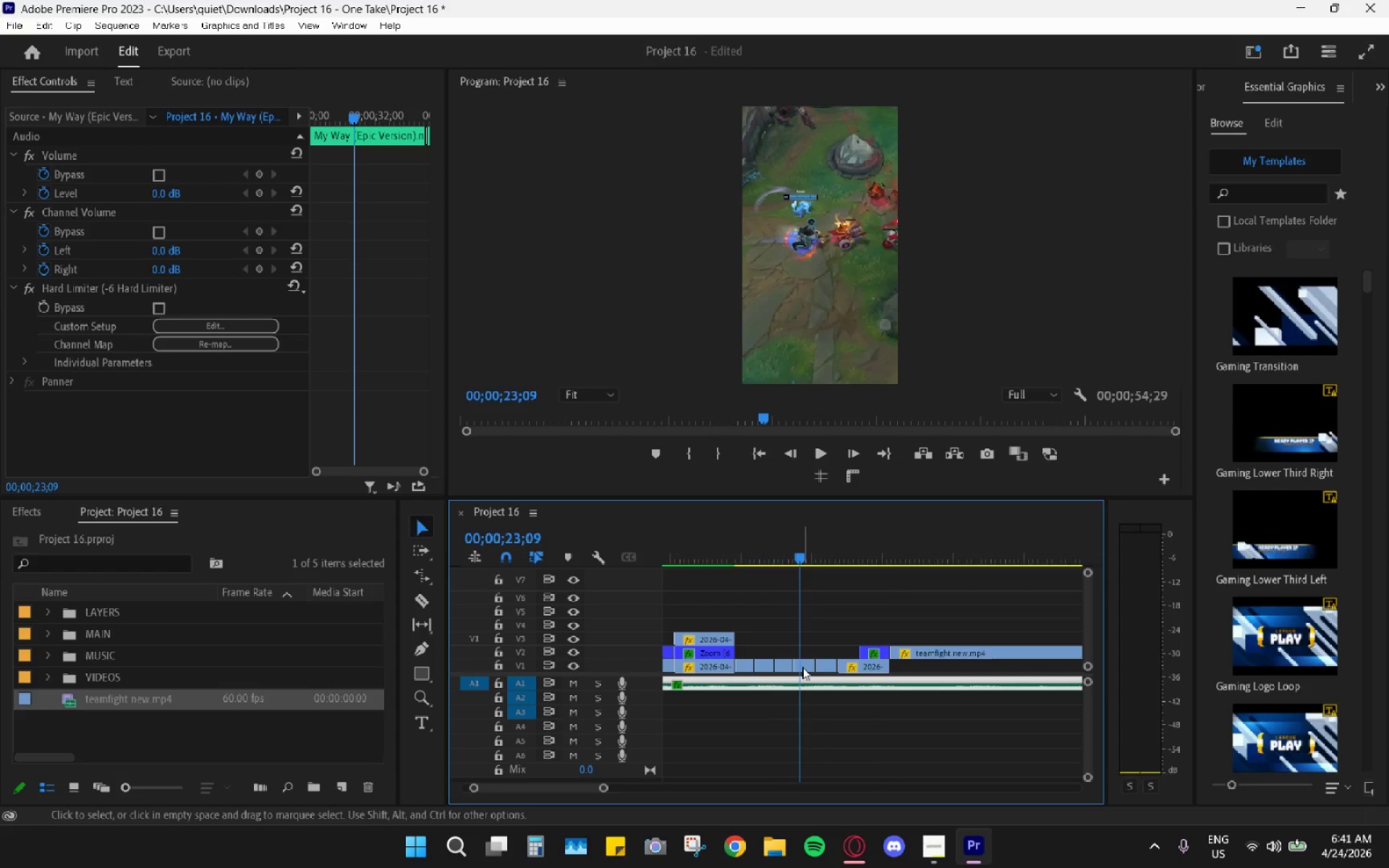 
left_click([802, 667])
 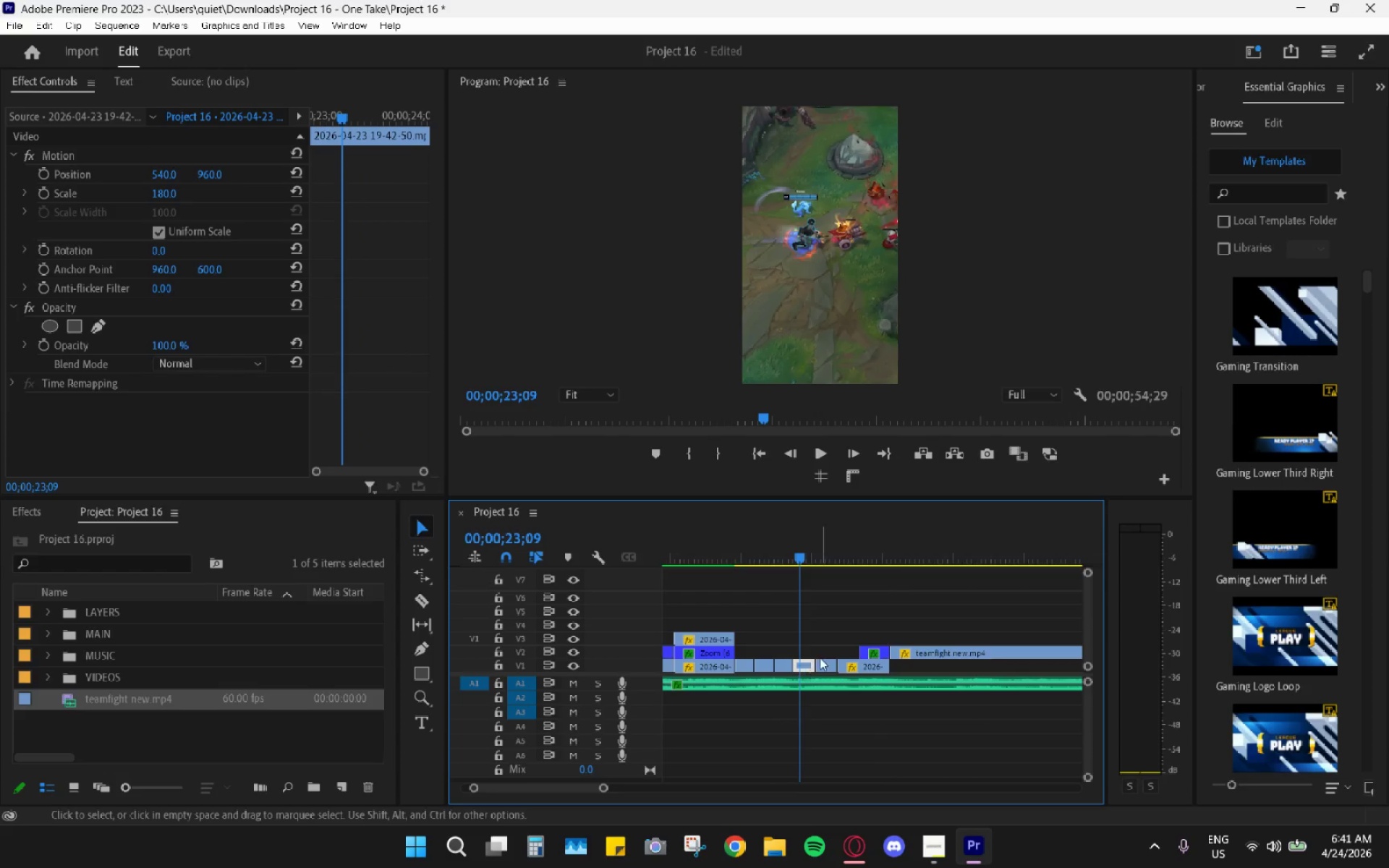 
key(H)
 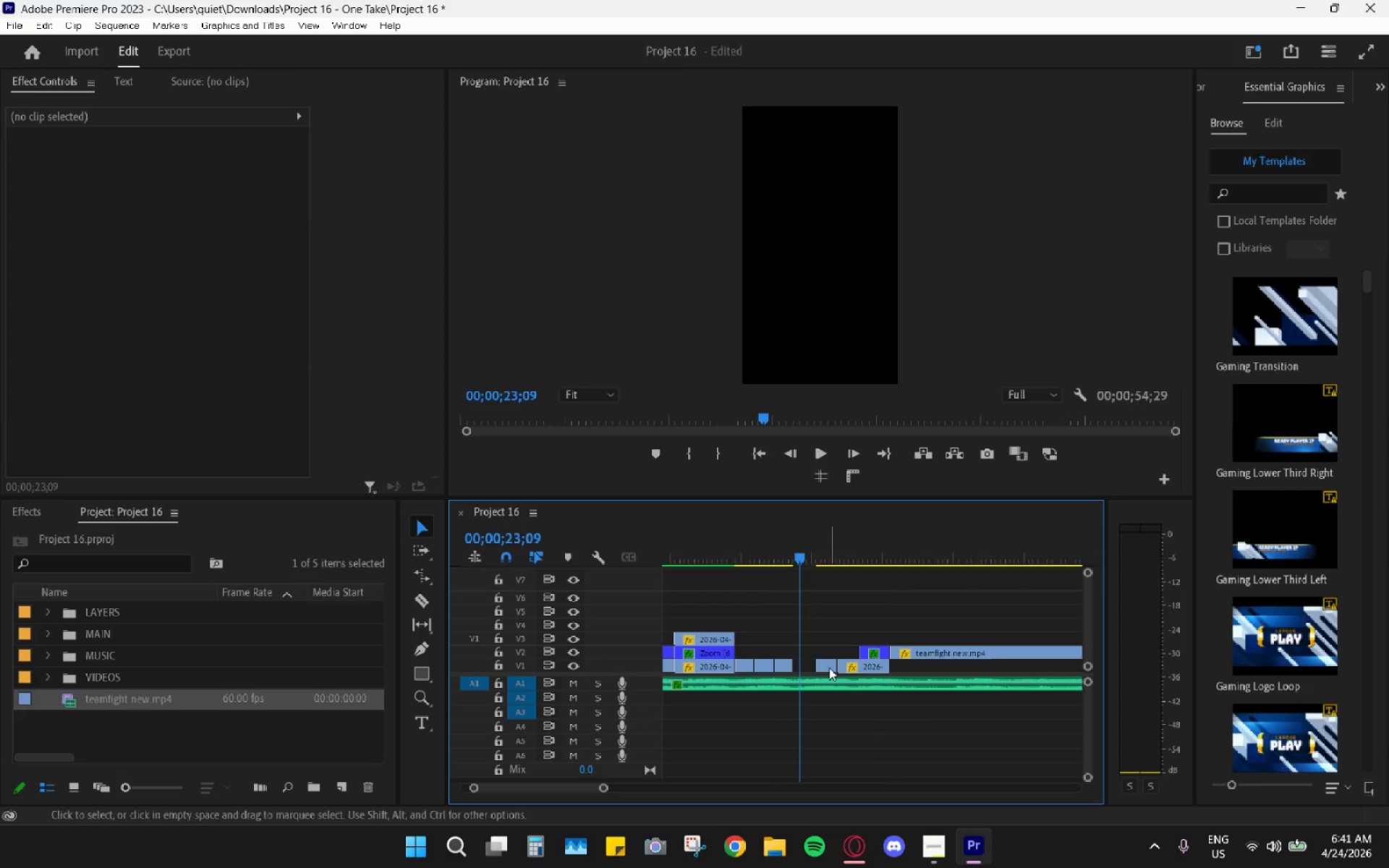 
left_click_drag(start_coordinate=[827, 668], to_coordinate=[804, 666])
 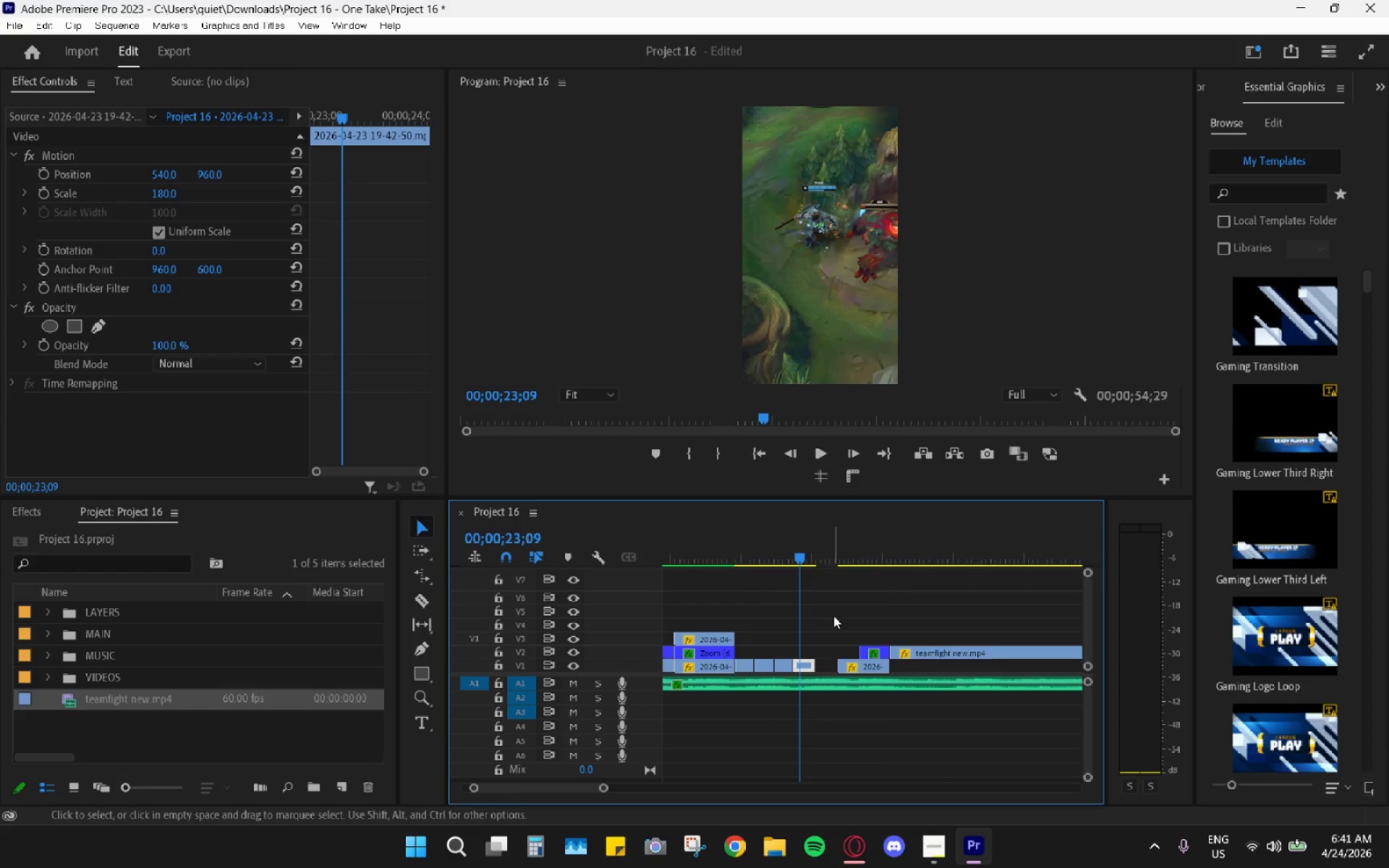 
left_click_drag(start_coordinate=[833, 615], to_coordinate=[872, 665])
 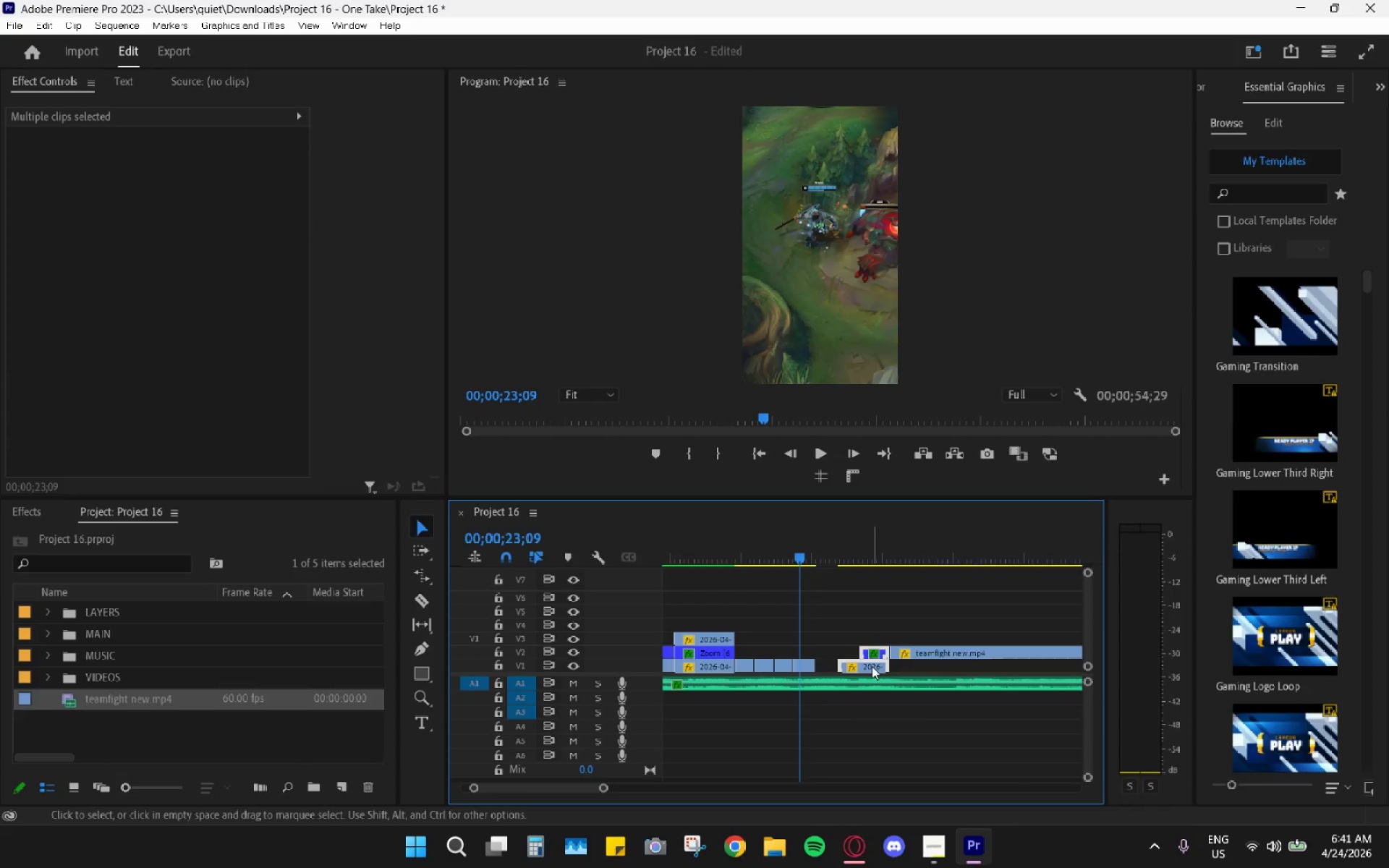 
left_click_drag(start_coordinate=[872, 666], to_coordinate=[854, 666])
 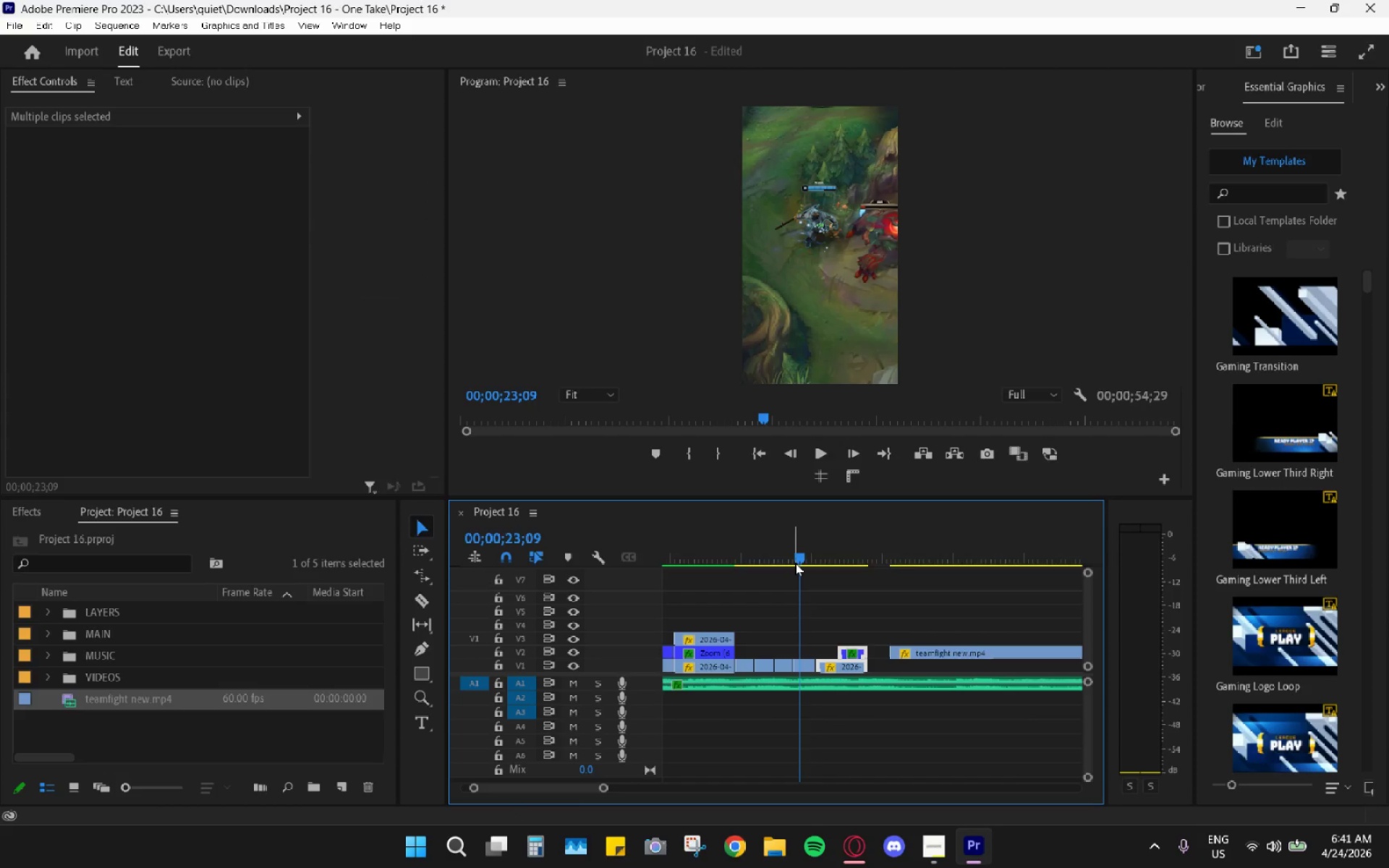 
key(Space)
 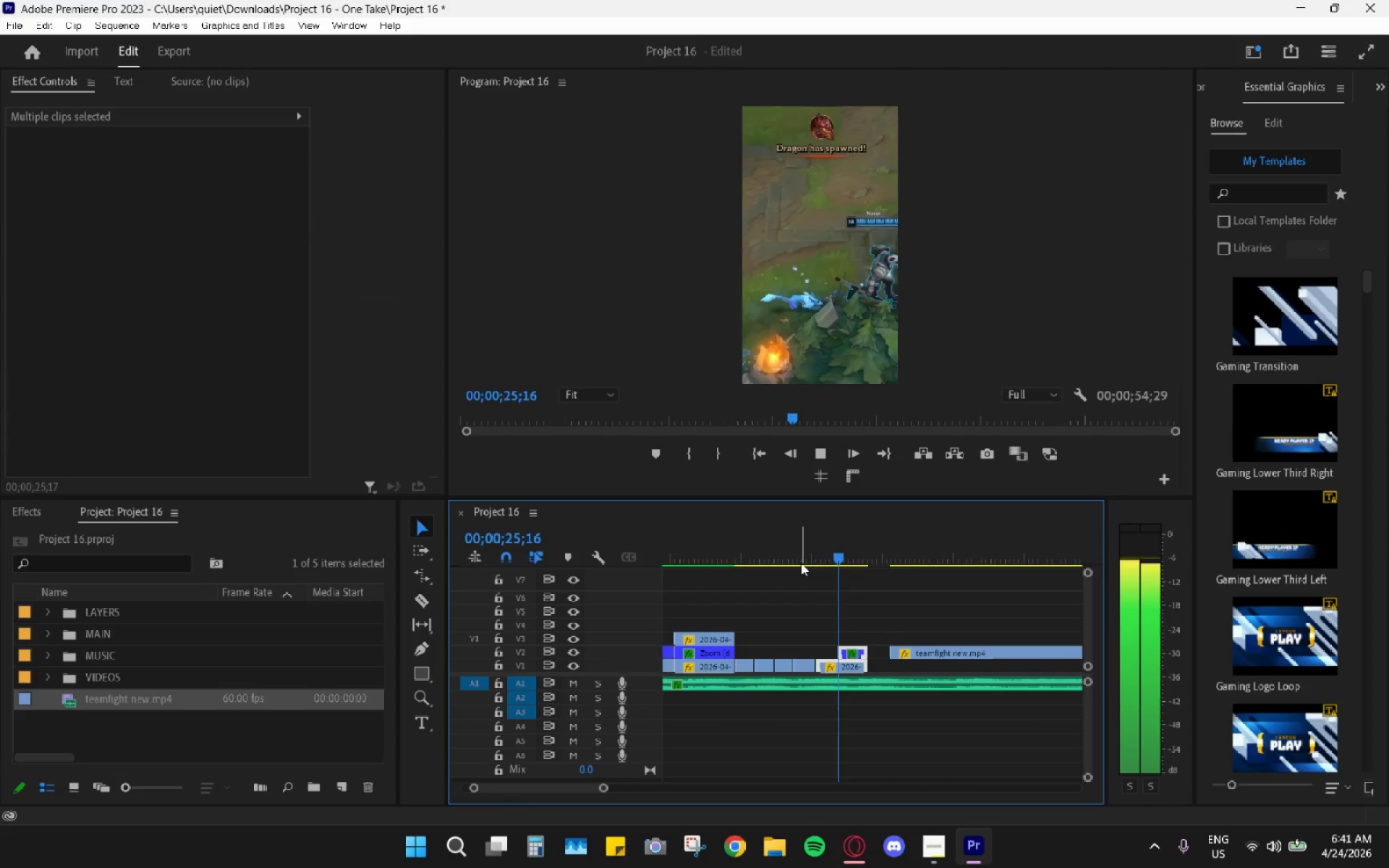 
key(Space)
 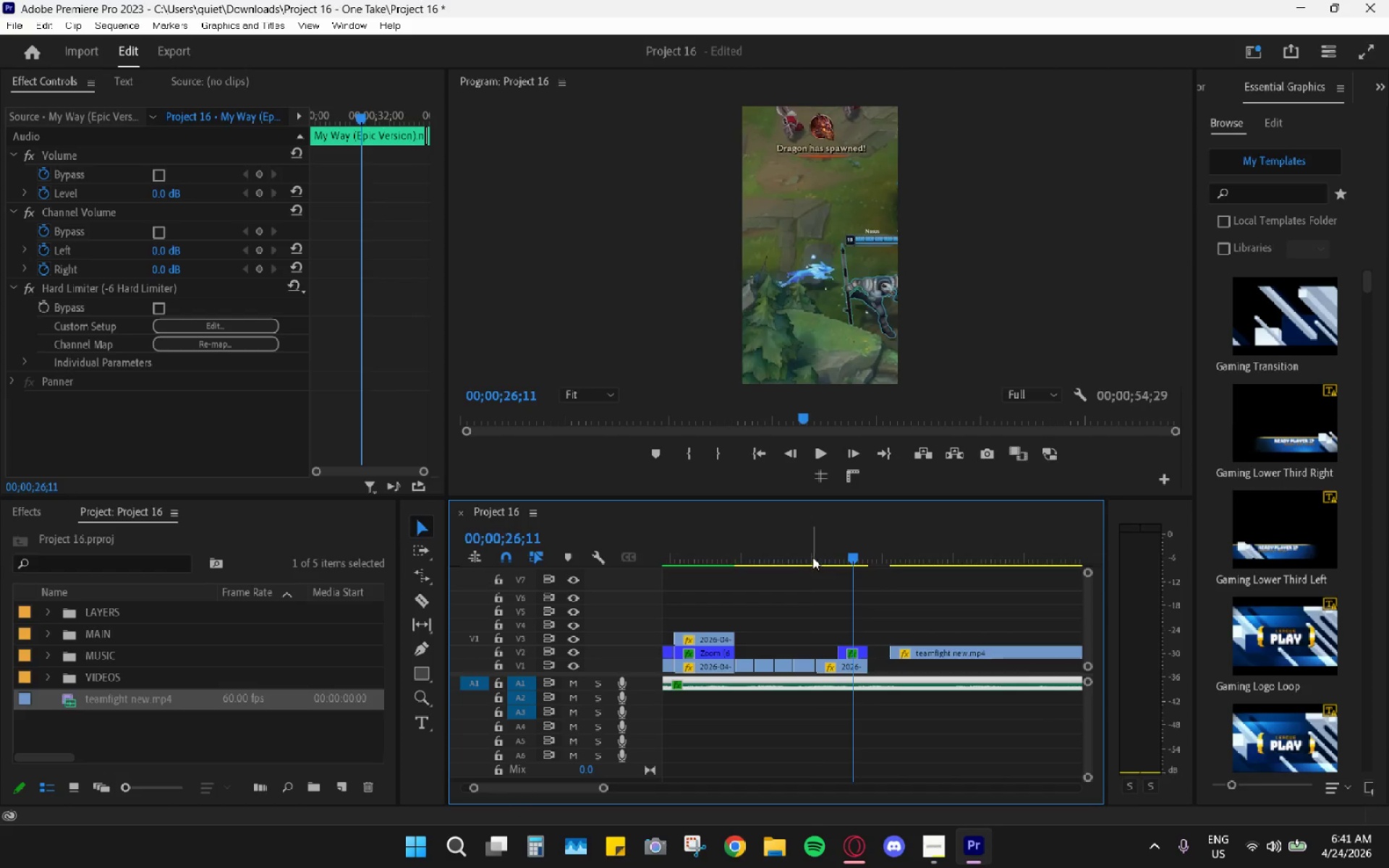 
left_click_drag(start_coordinate=[809, 550], to_coordinate=[734, 559])
 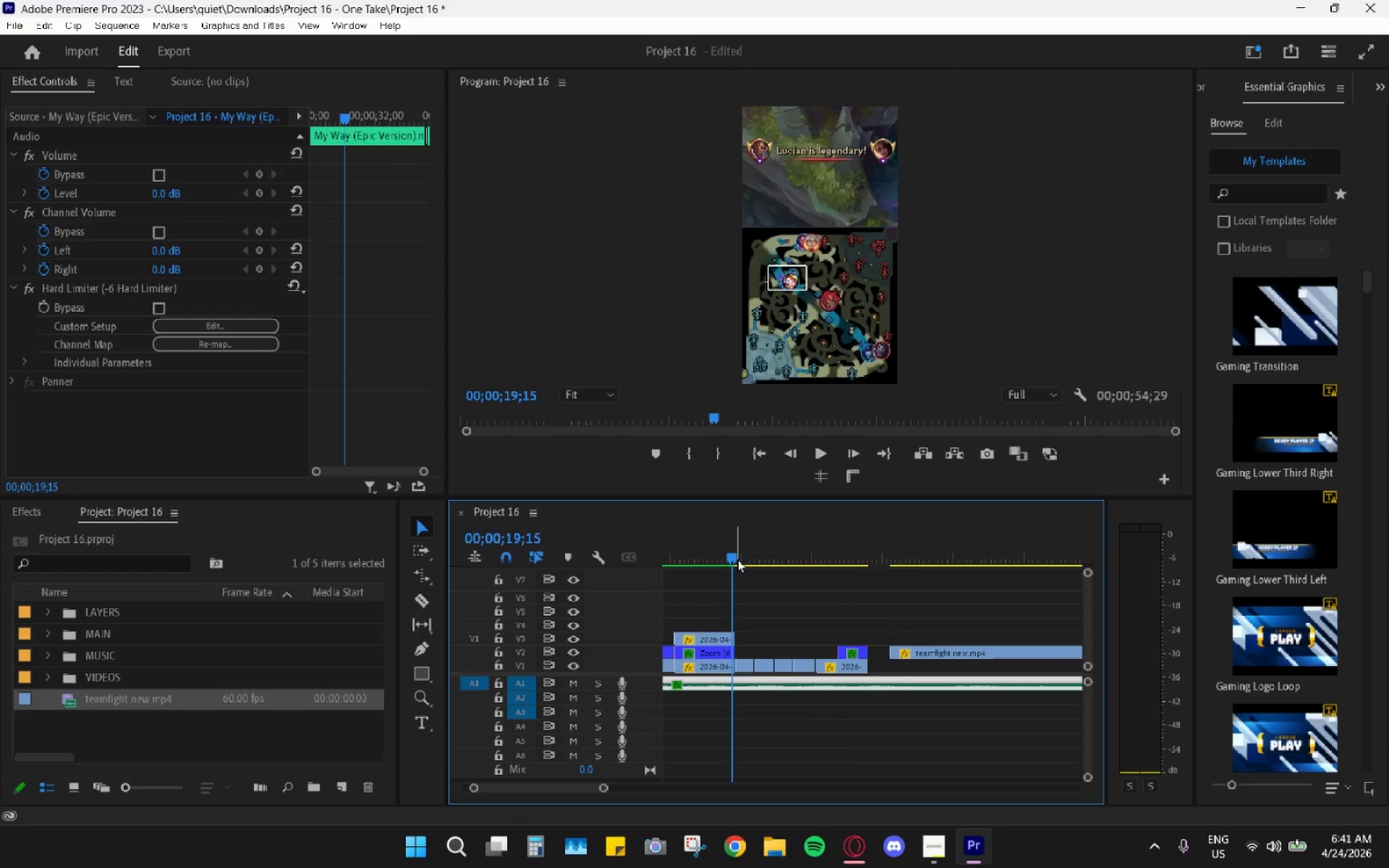 
key(Space)
 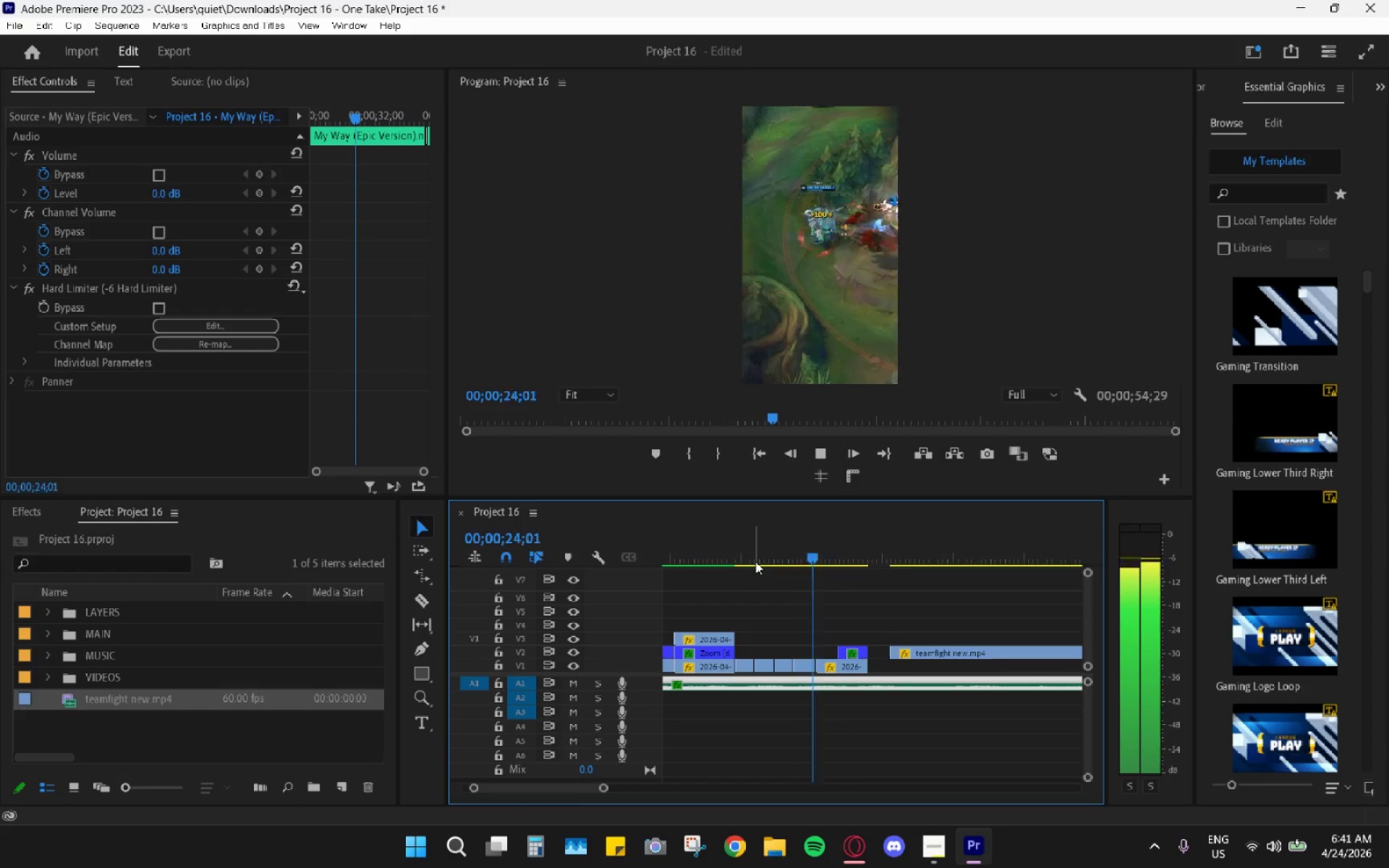 
wait(6.53)
 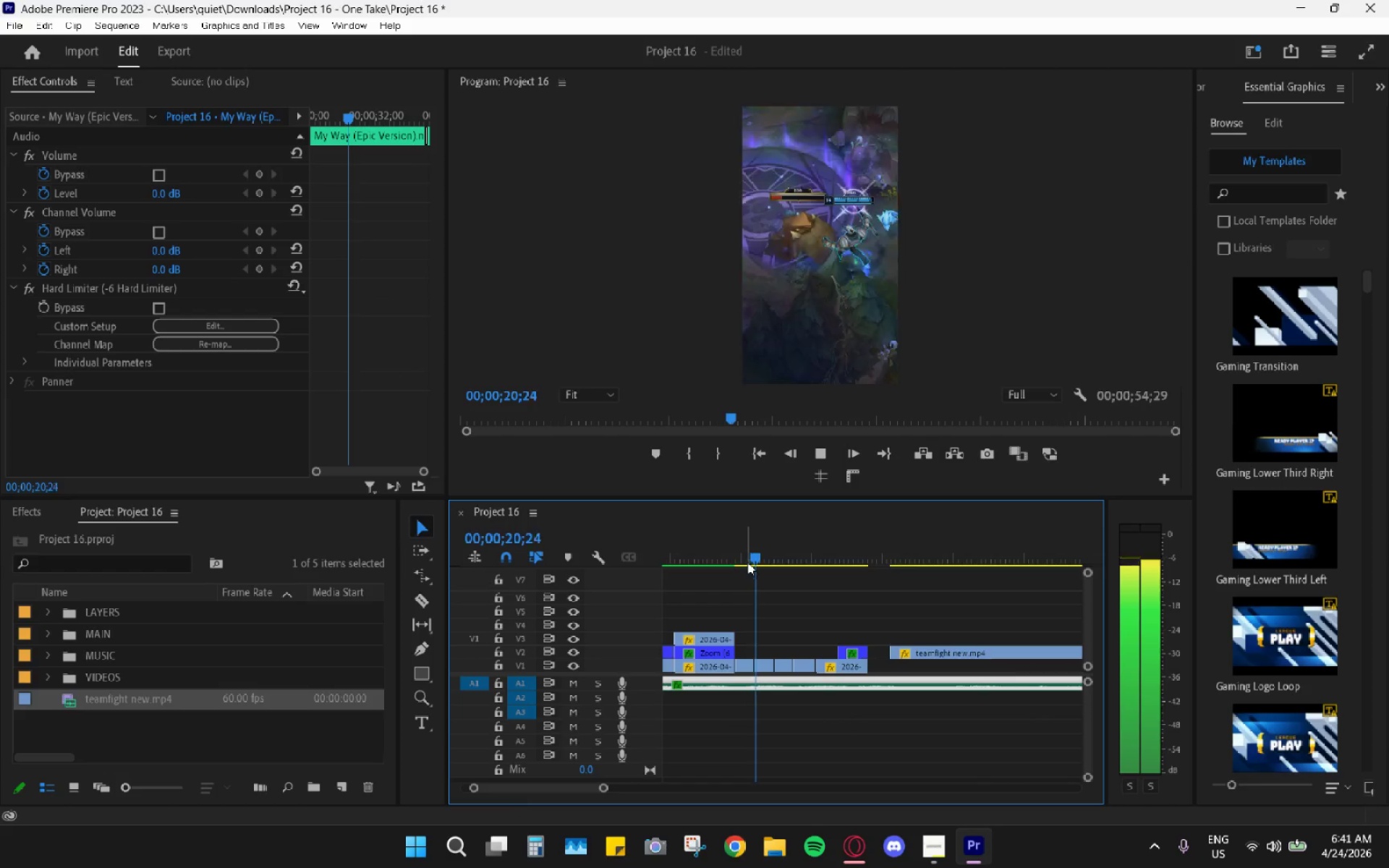 
key(V)
 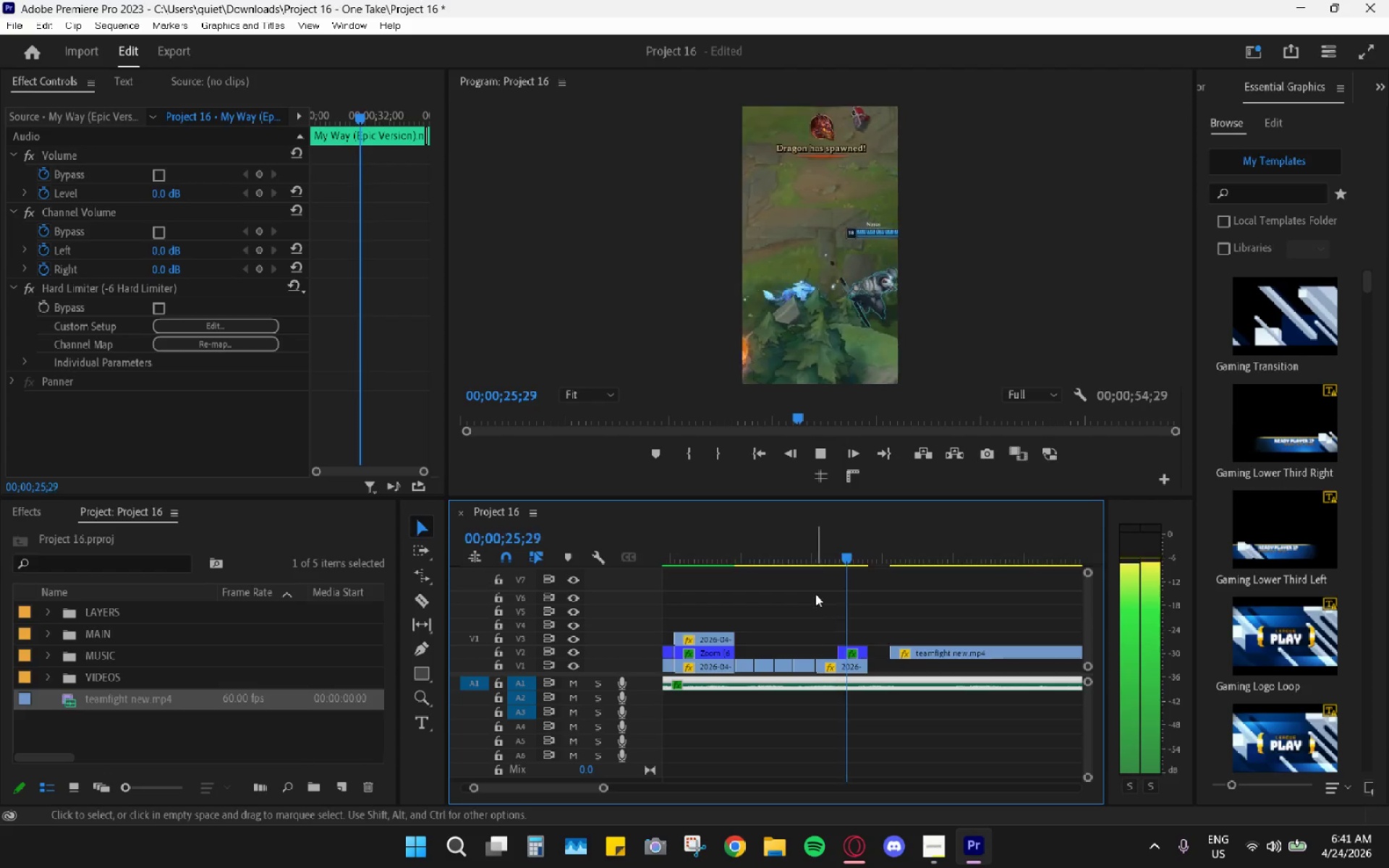 
key(Space)
 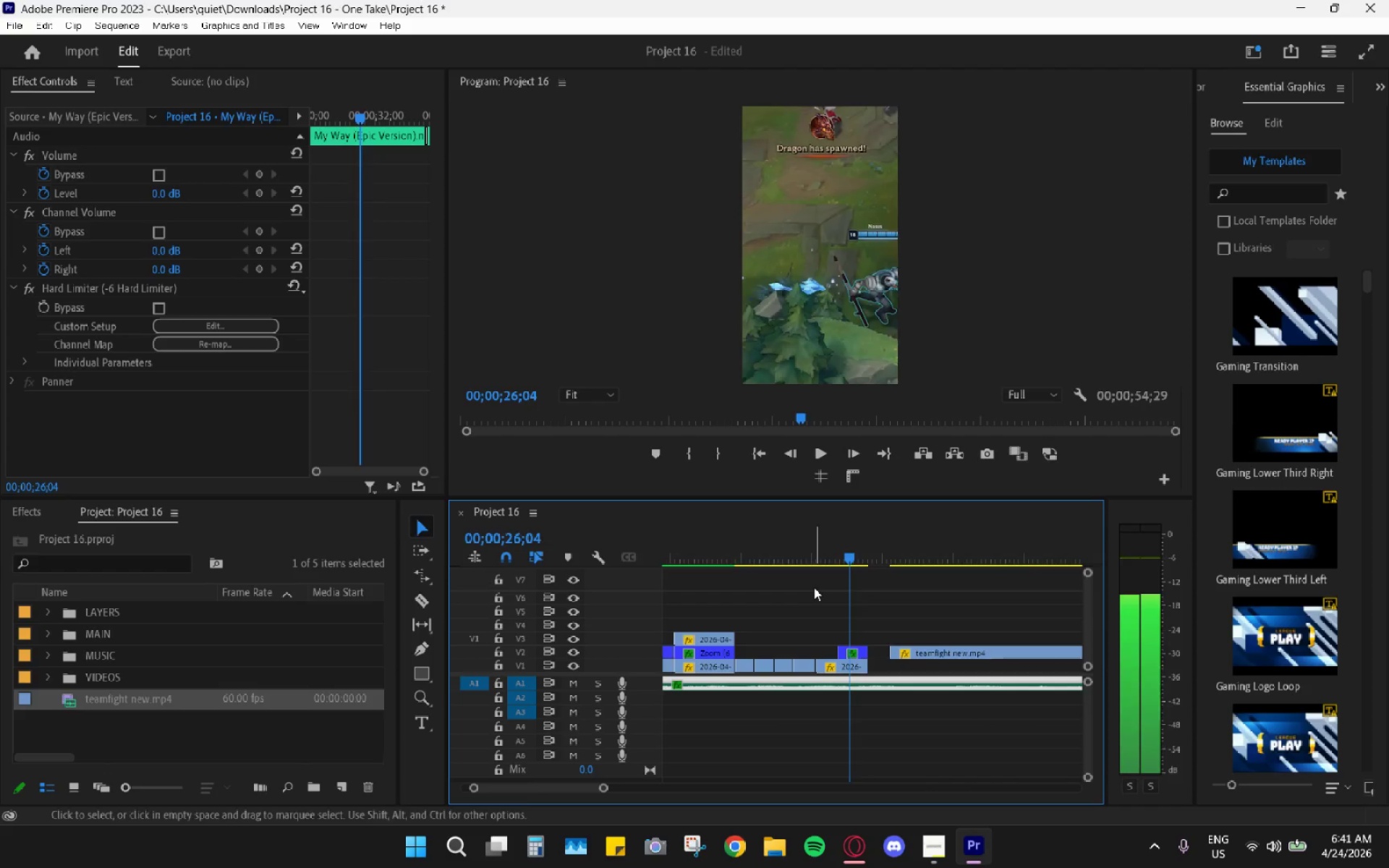 
left_click_drag(start_coordinate=[814, 558], to_coordinate=[799, 548])
 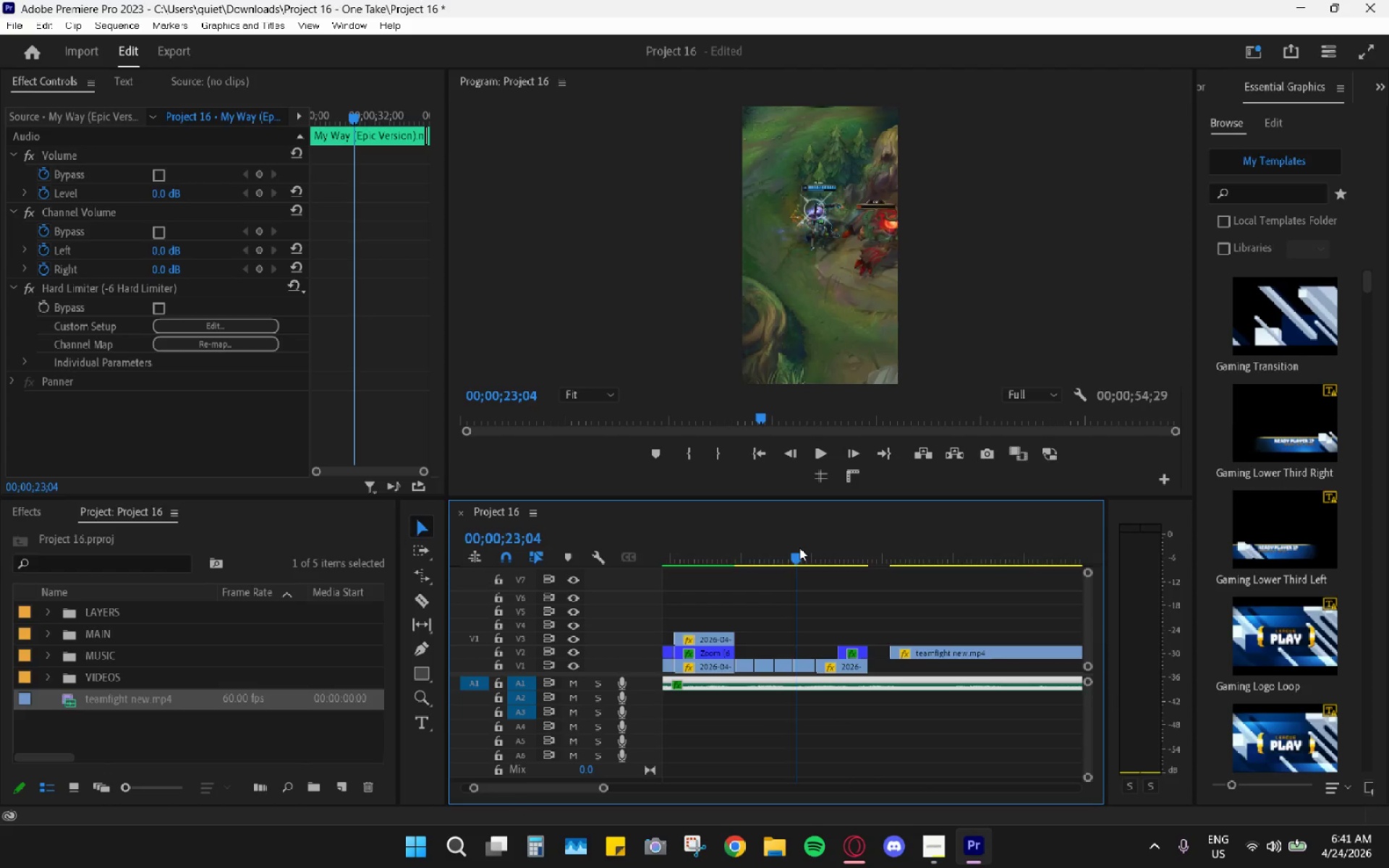 
key(Space)
 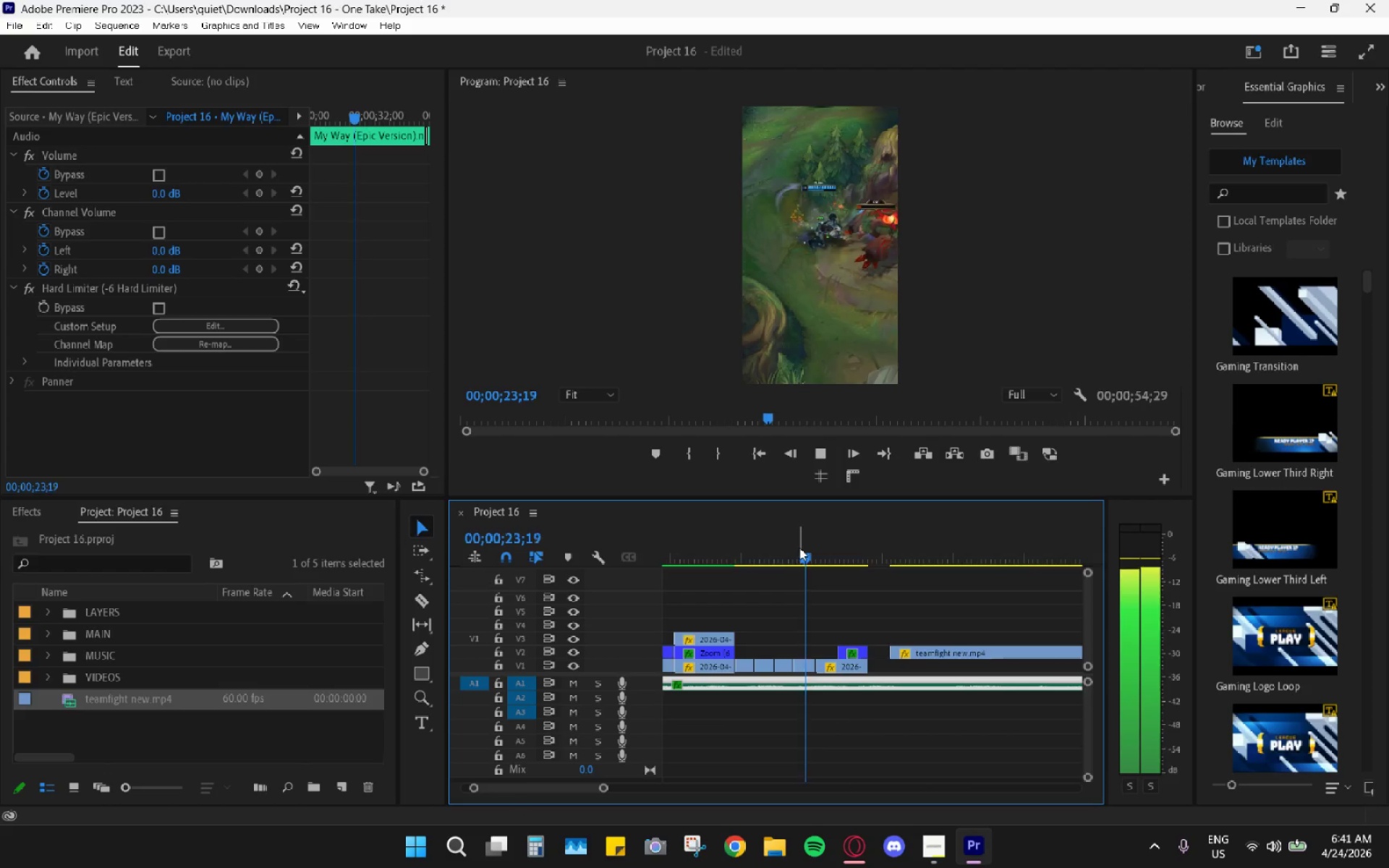 
key(Space)
 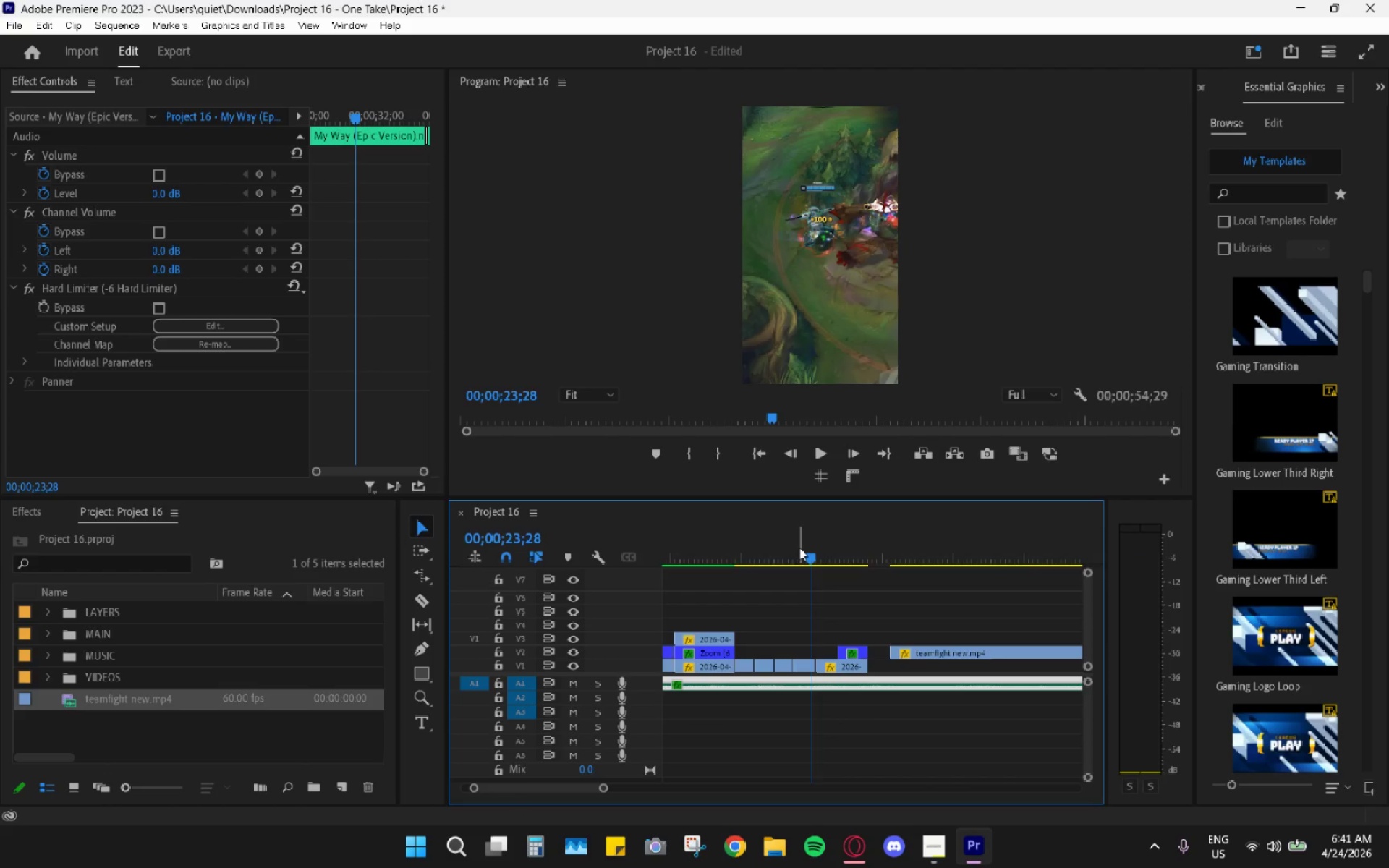 
key(Space)
 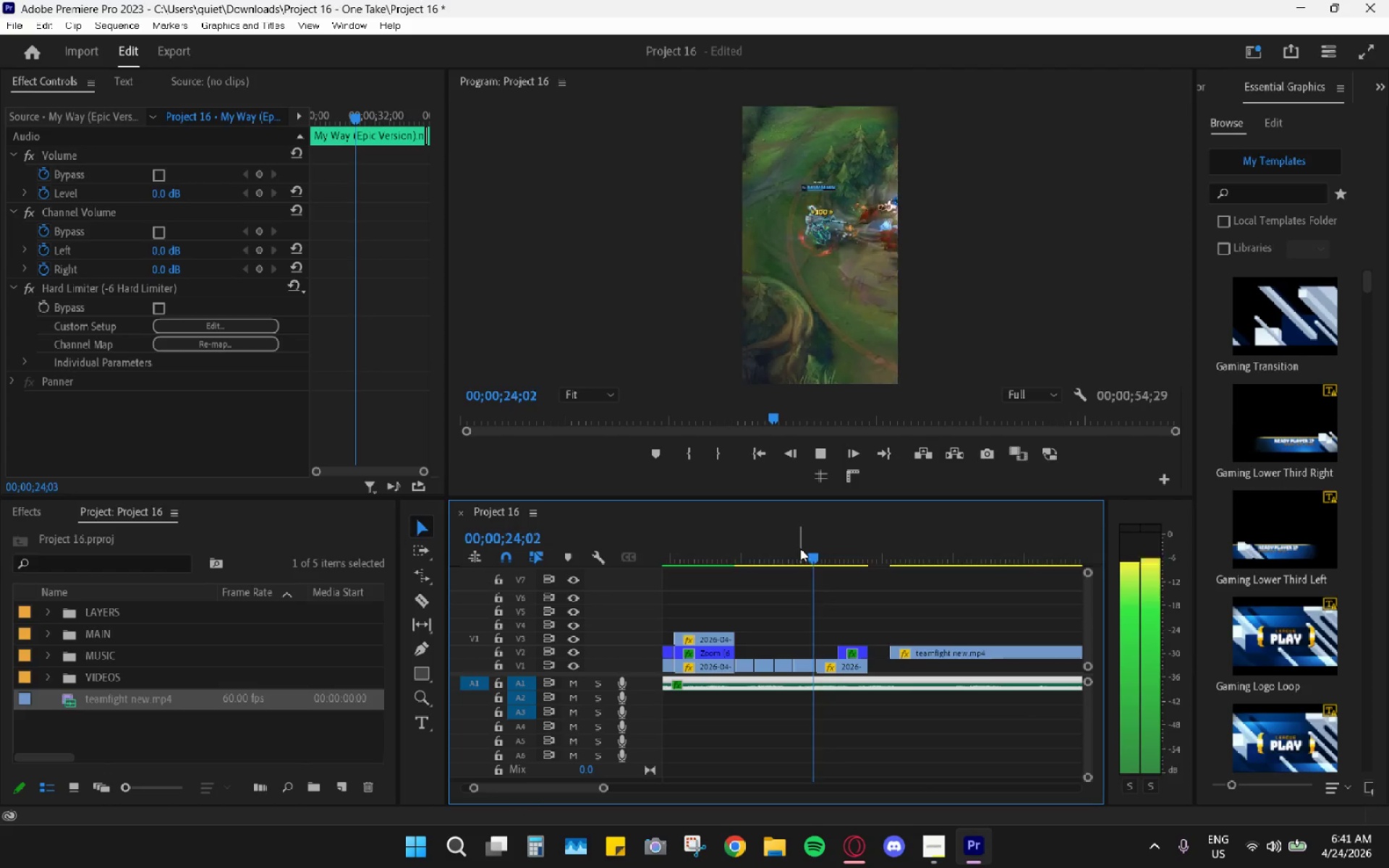 
key(Space)
 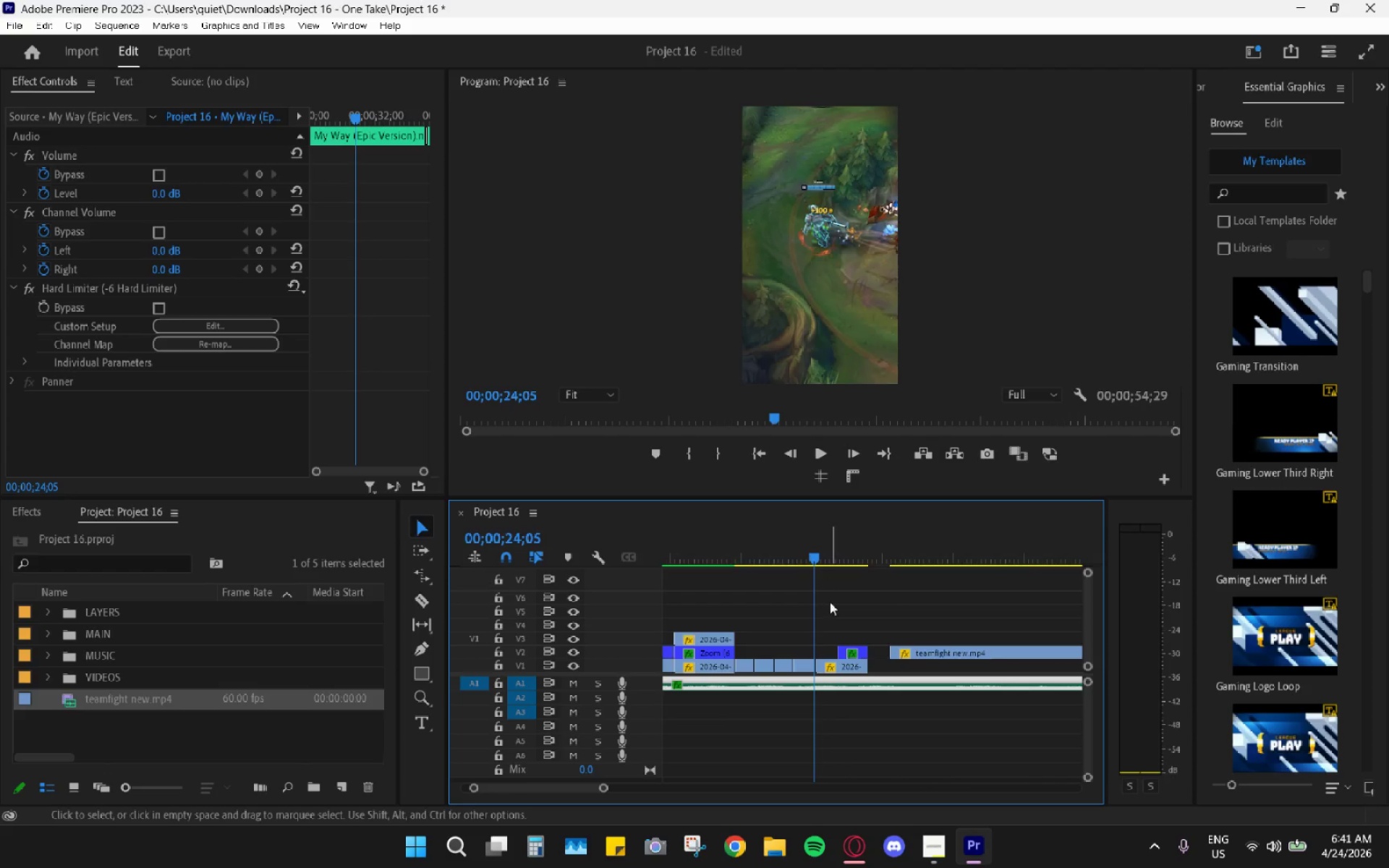 
hold_key(key=AltLeft, duration=1.11)
scroll: coordinate [831, 616], scroll_direction: up, amount: 10.0
 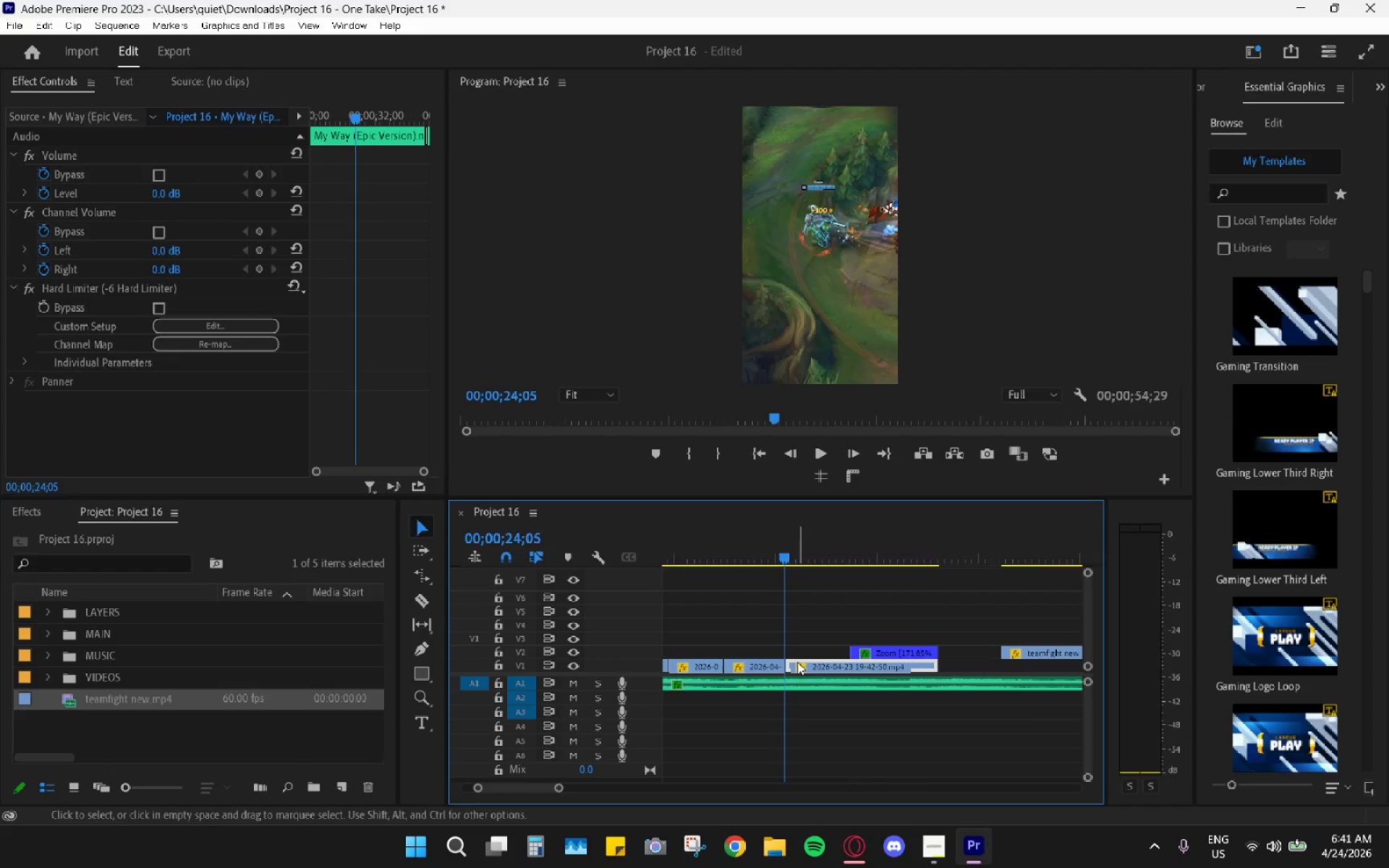 
left_click_drag(start_coordinate=[748, 569], to_coordinate=[729, 561])
 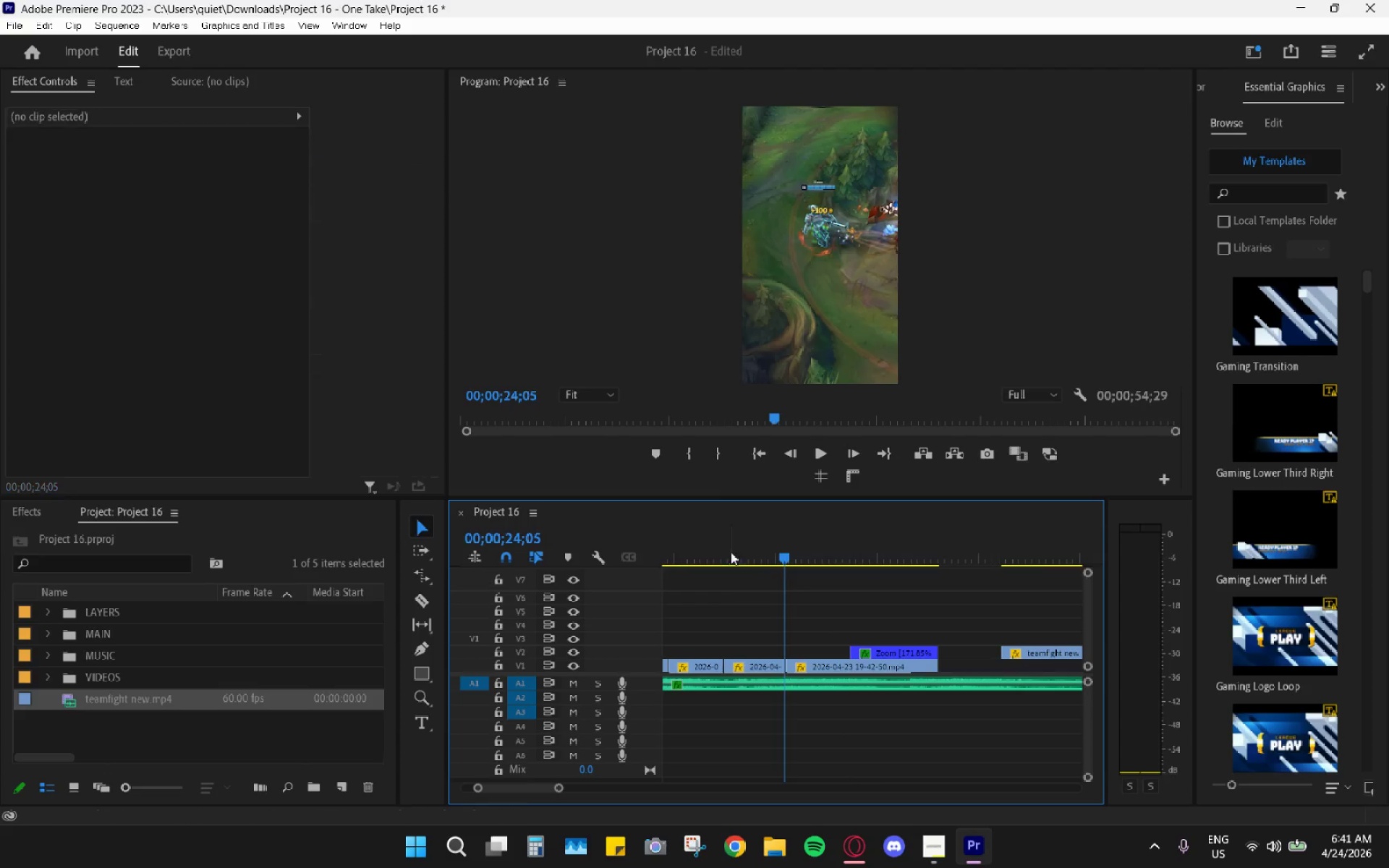 
double_click([731, 548])
 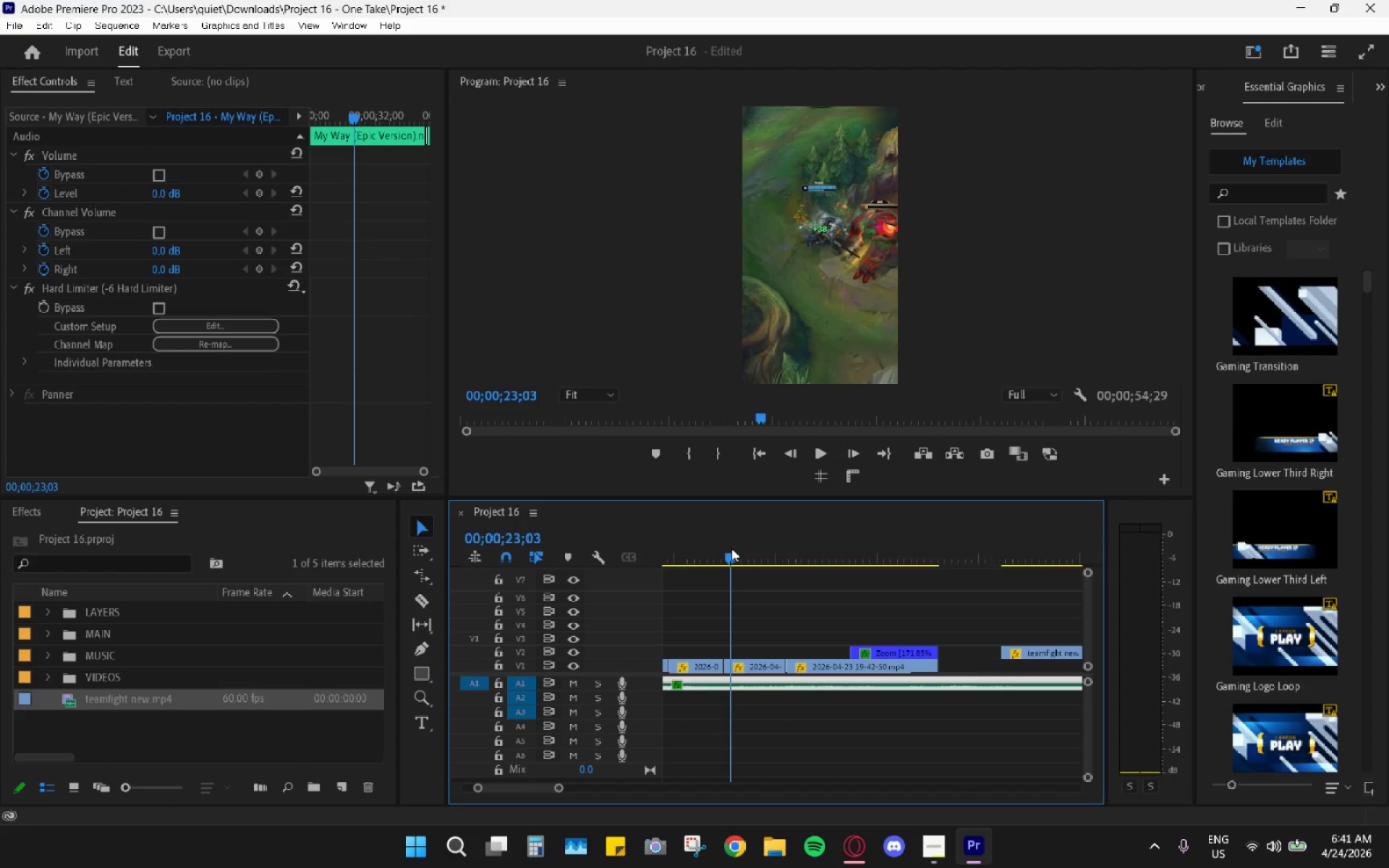 
key(Space)
 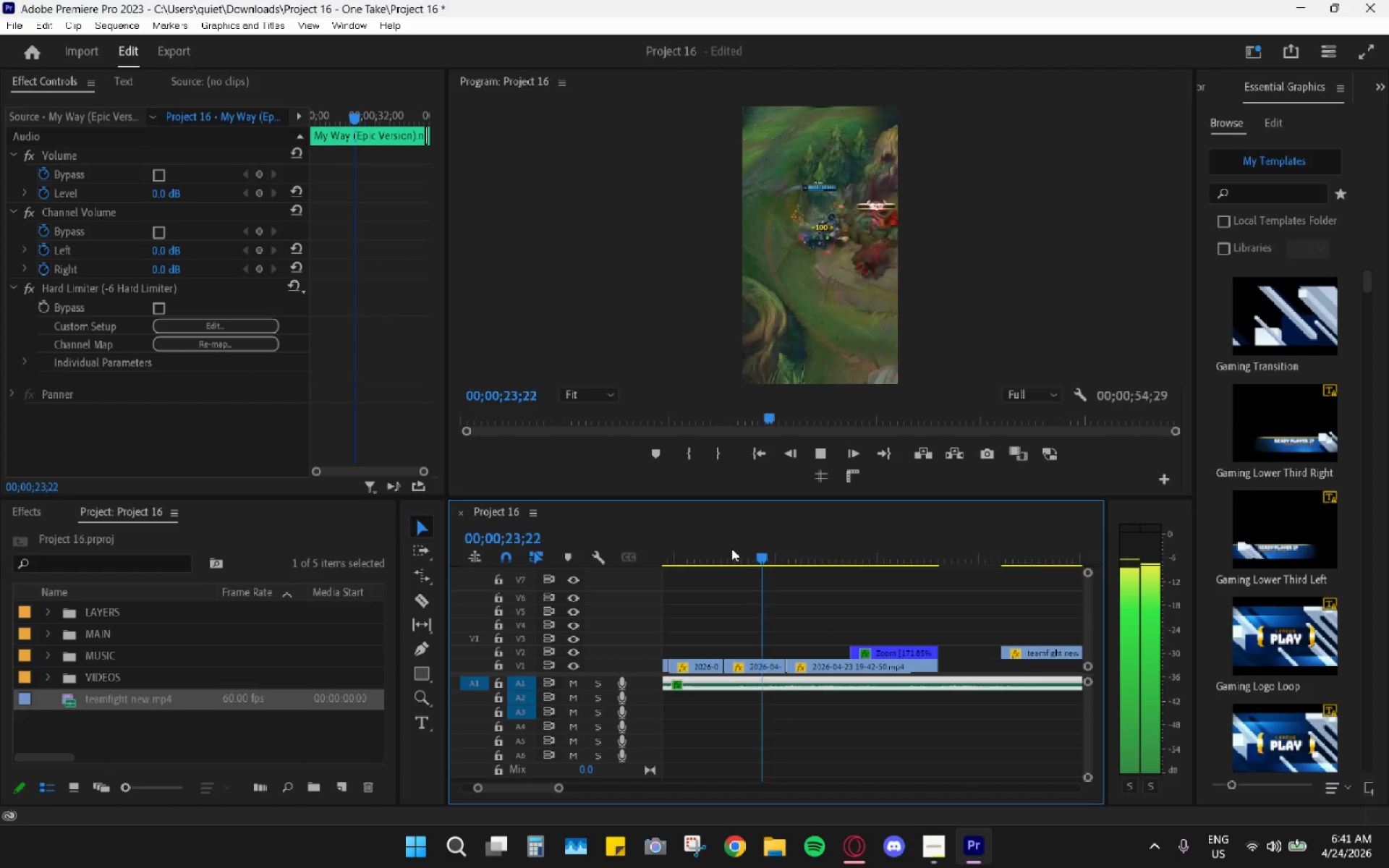 
key(Space)
 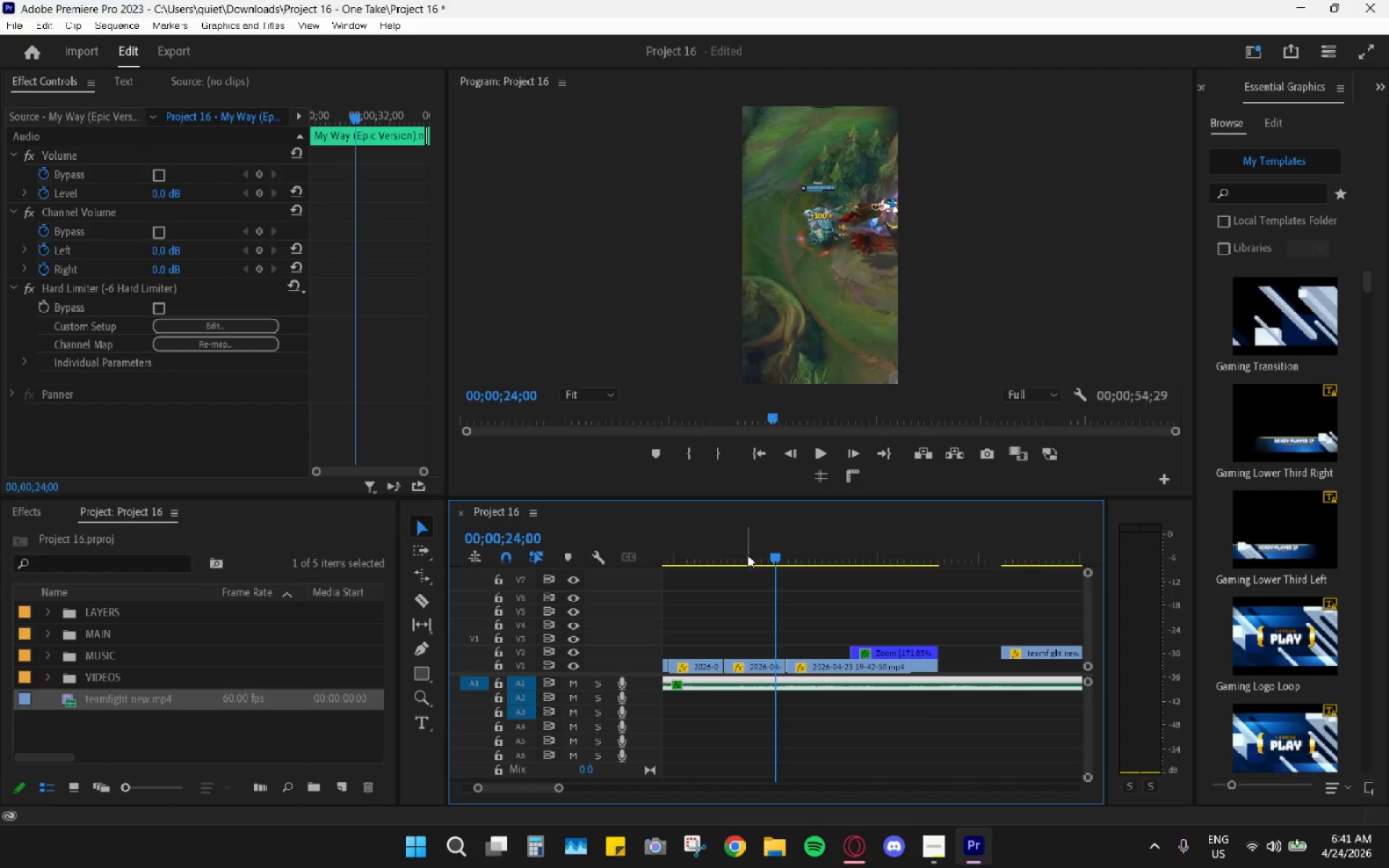 
left_click_drag(start_coordinate=[749, 556], to_coordinate=[729, 555])
 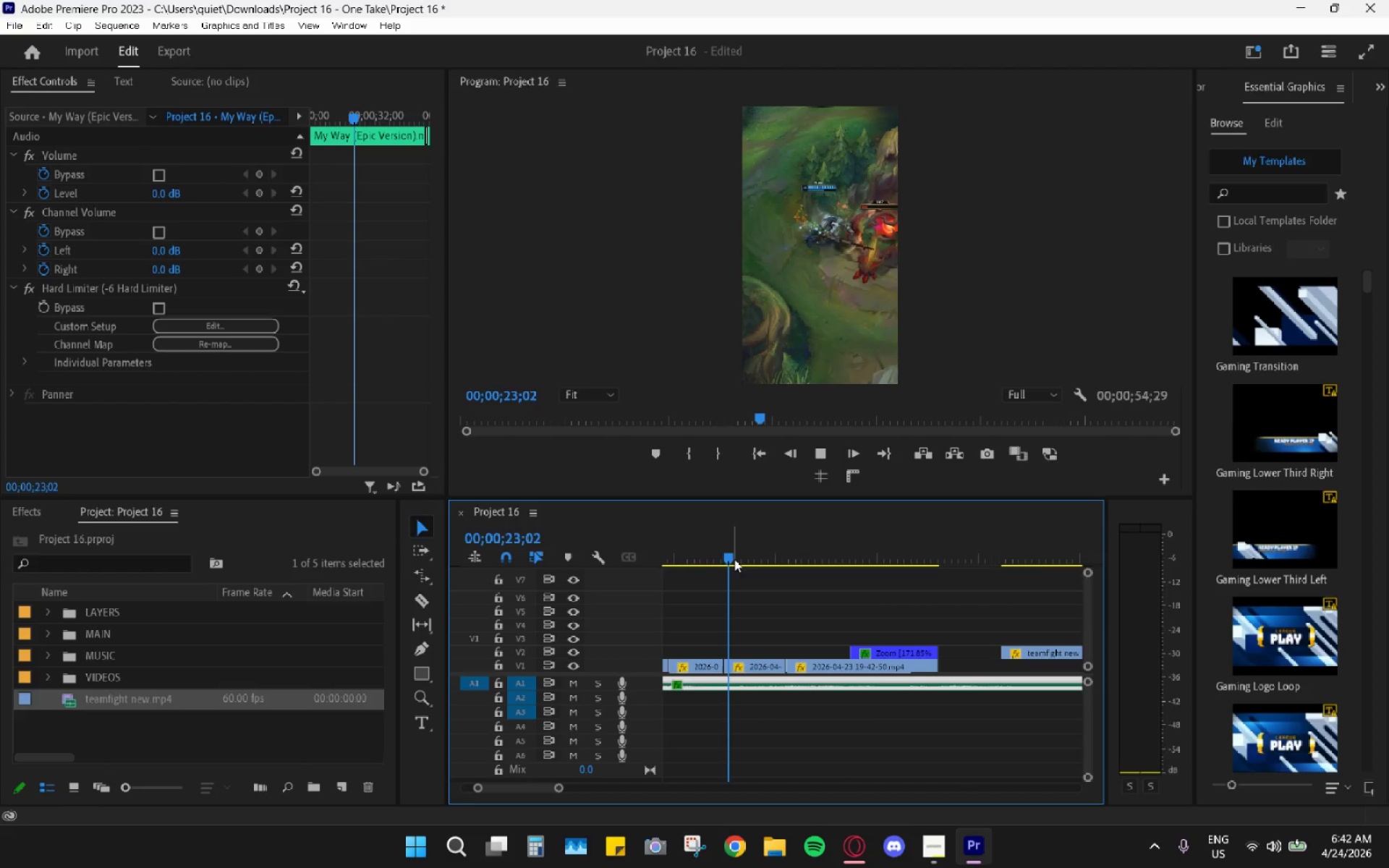 
key(Space)
 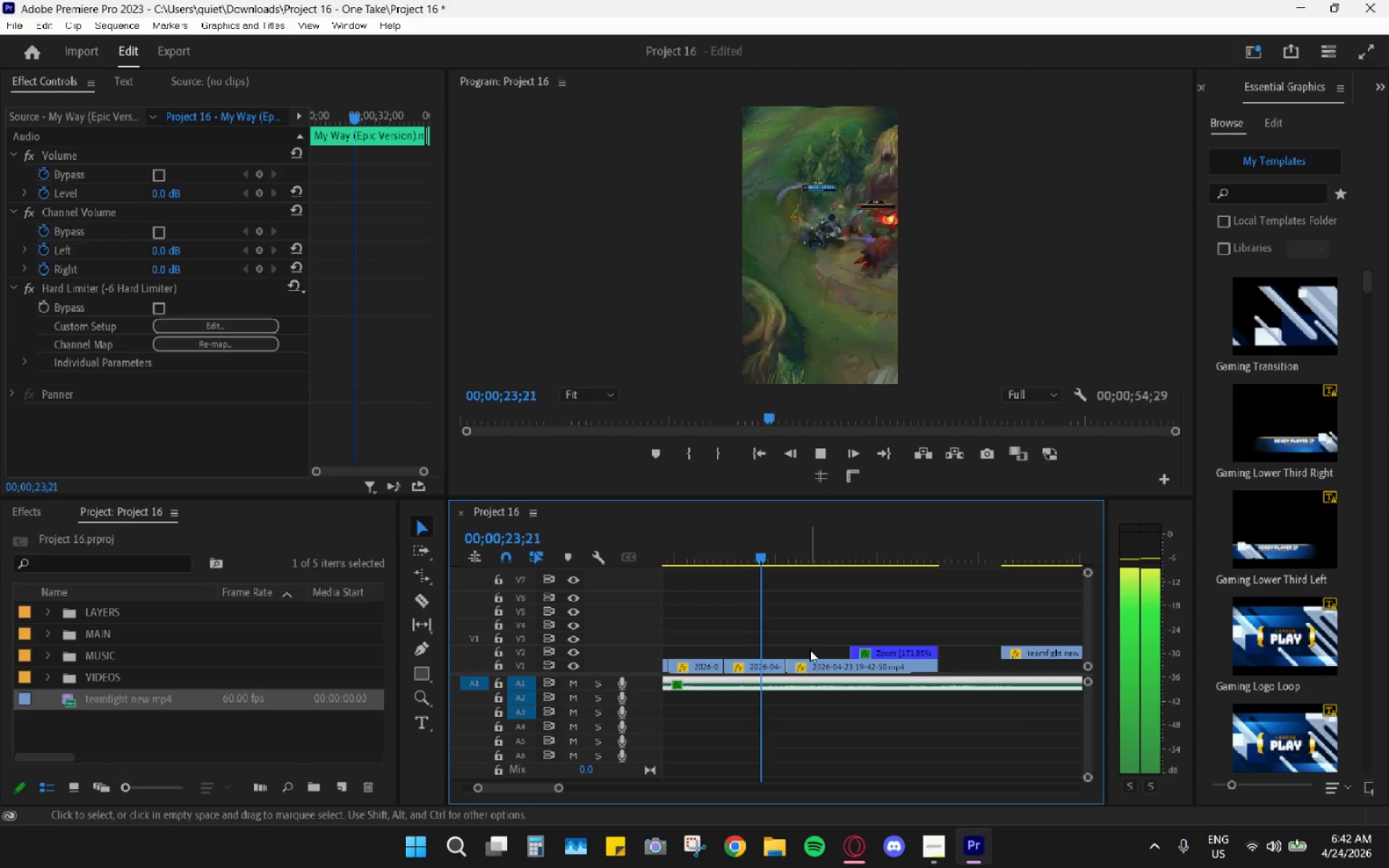 
key(Space)
 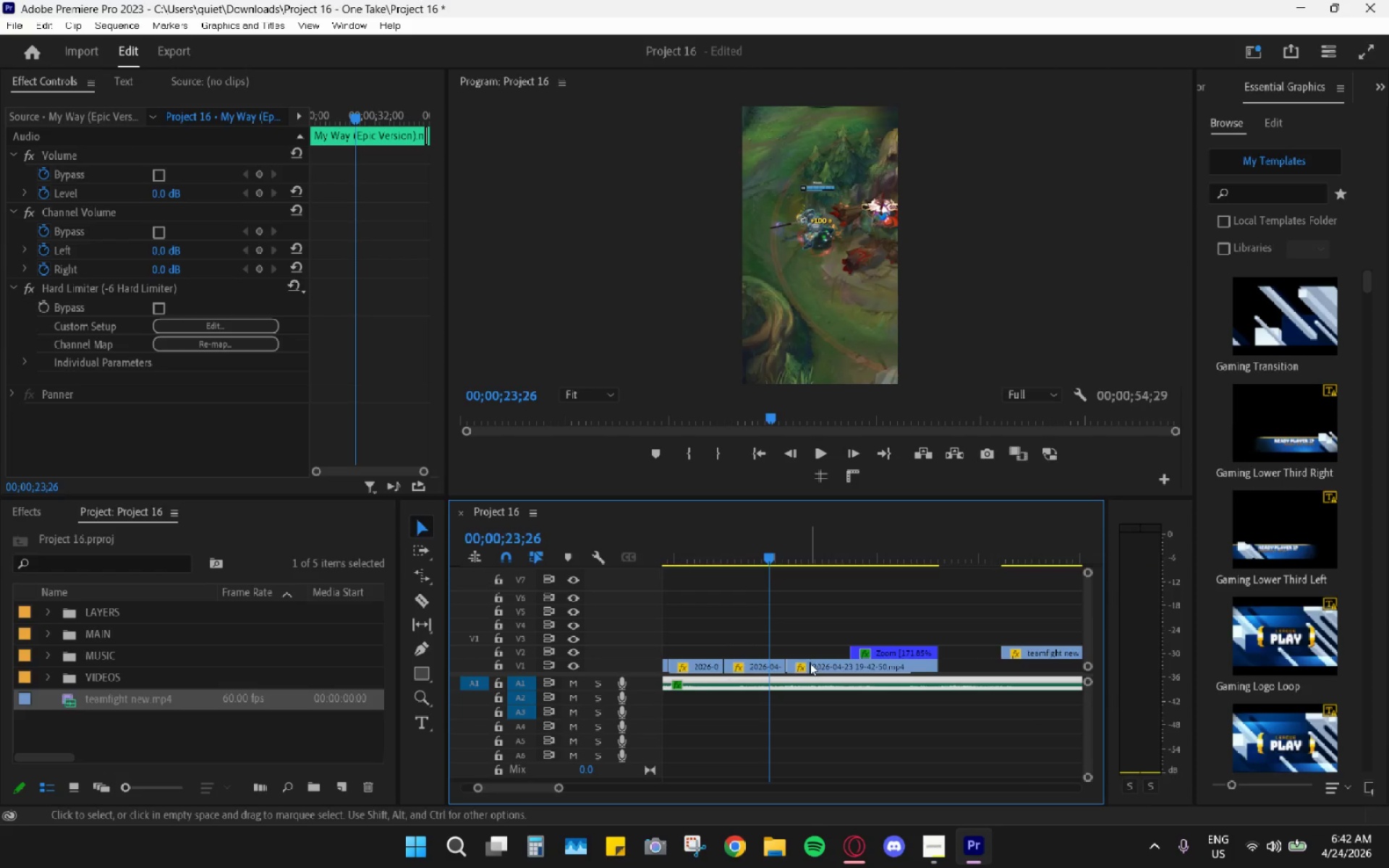 
left_click_drag(start_coordinate=[810, 663], to_coordinate=[793, 660])
 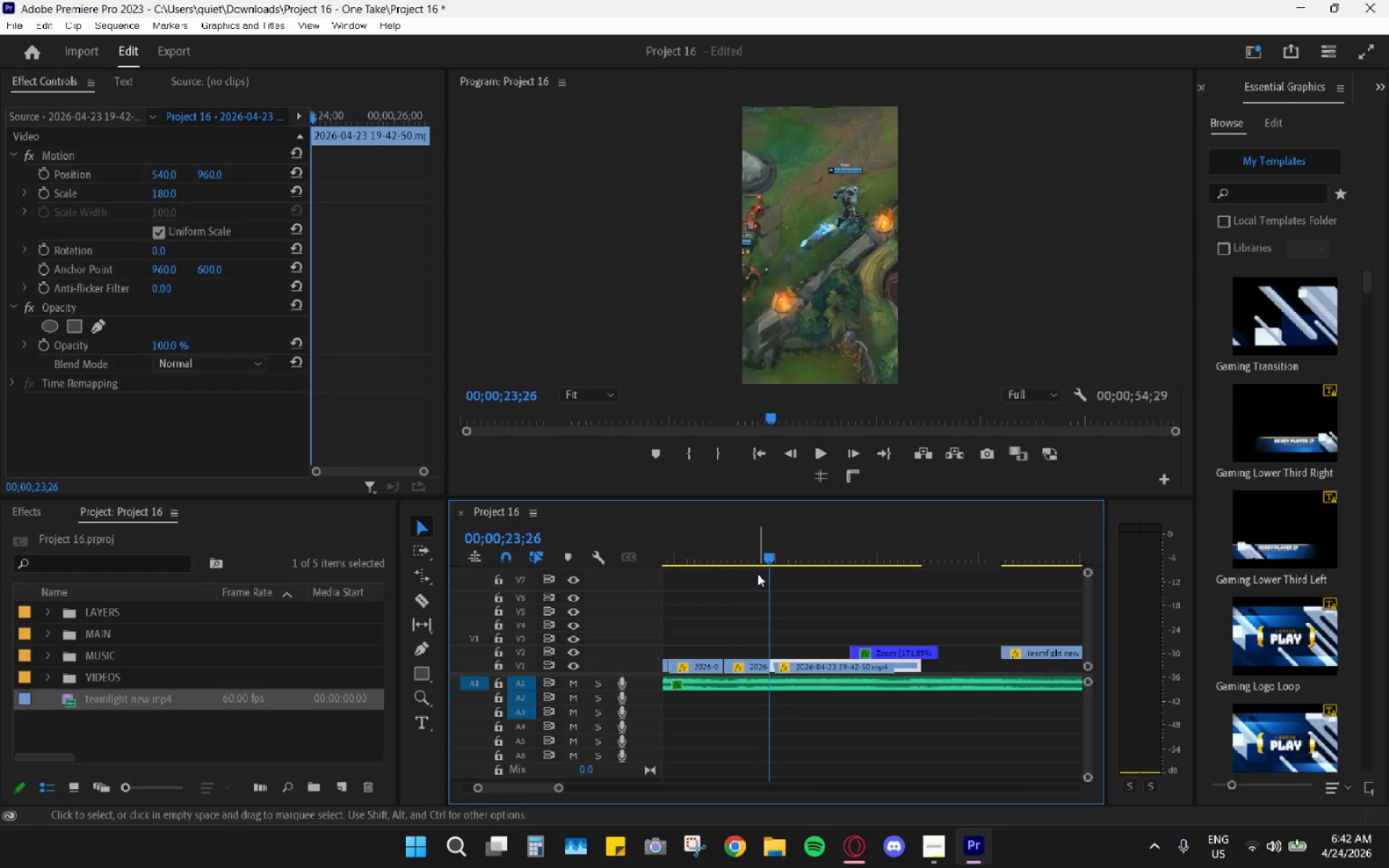 
left_click_drag(start_coordinate=[744, 563], to_coordinate=[687, 552])
 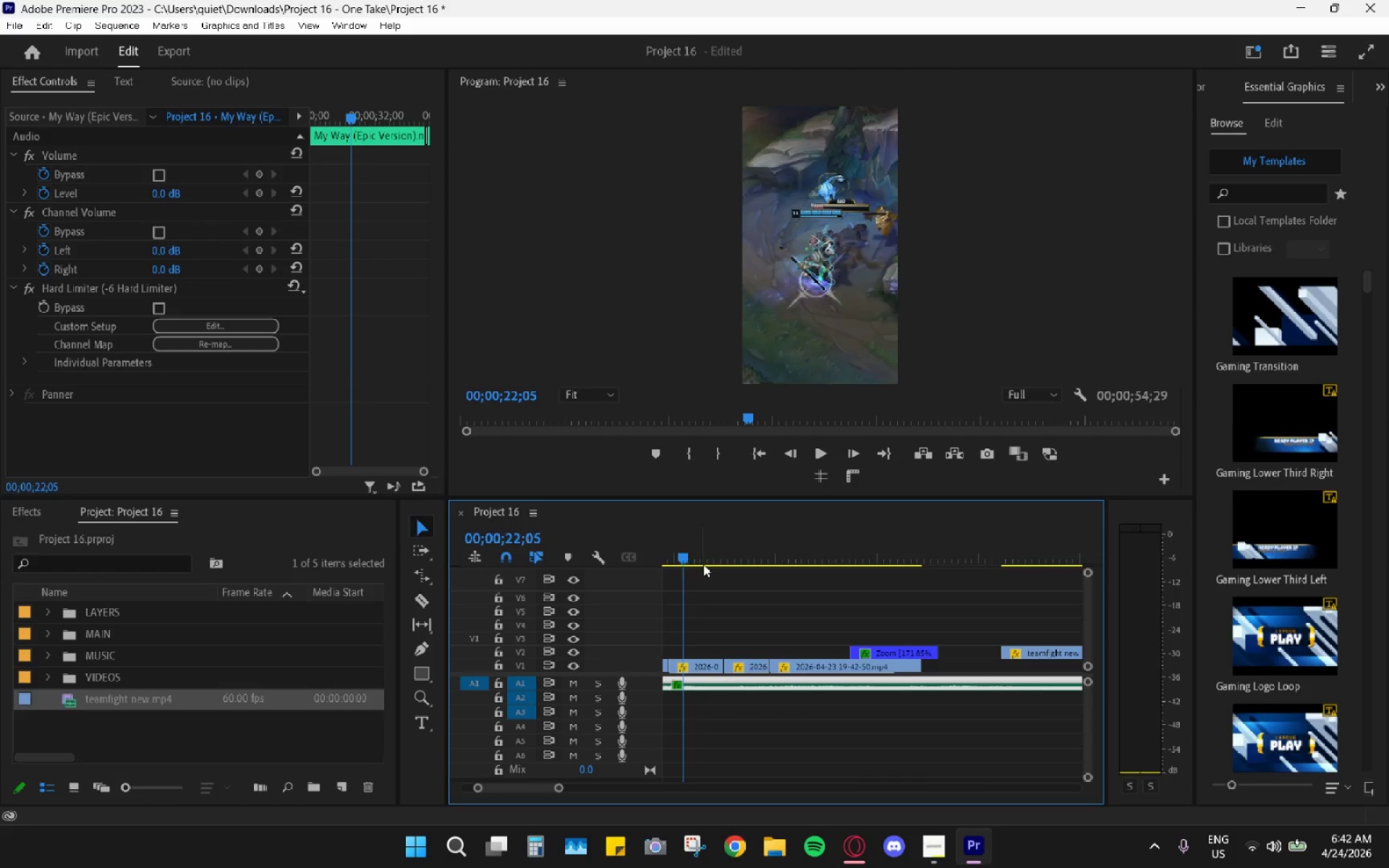 
key(Space)
 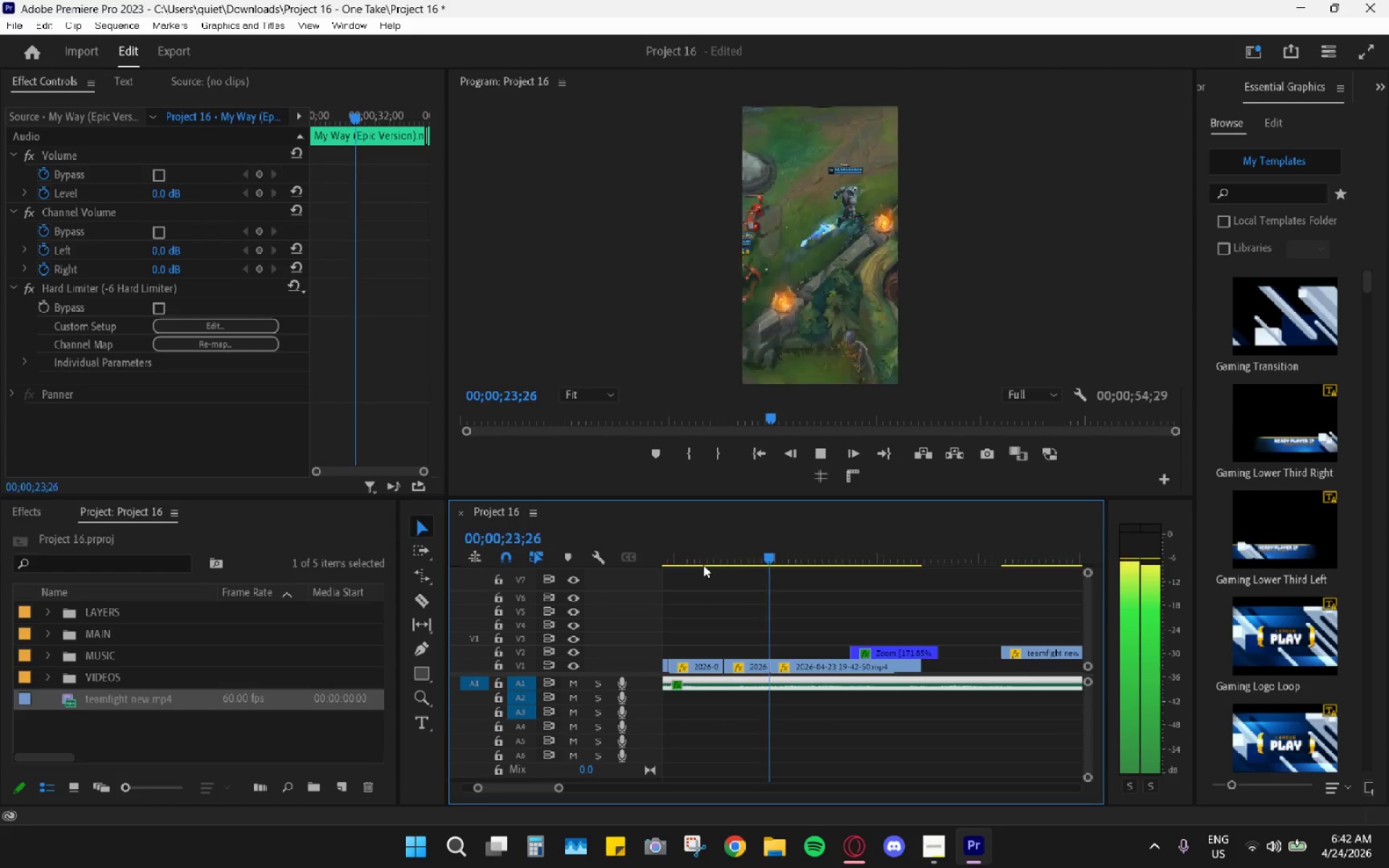 
key(Space)
 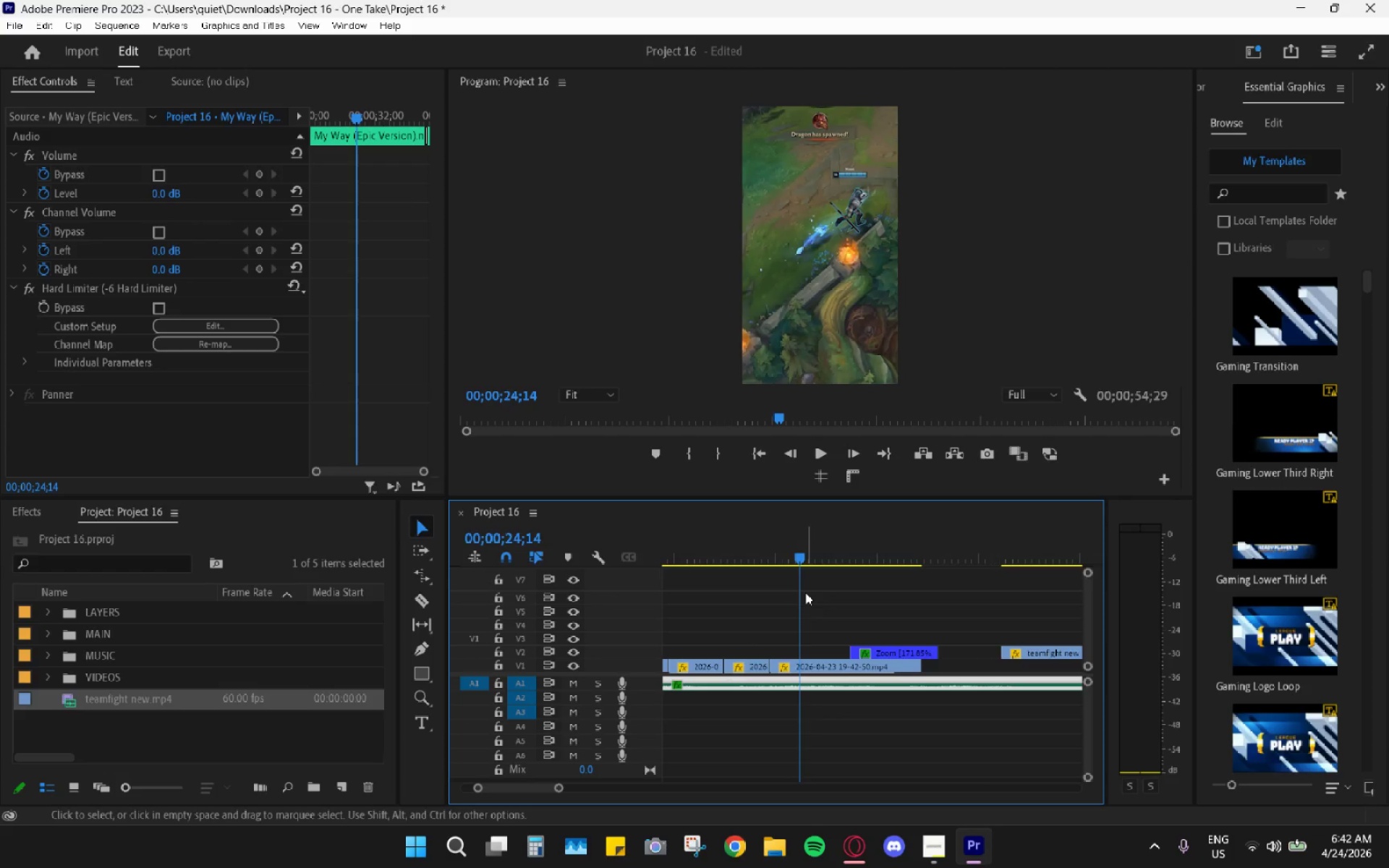 
key(Control+Z)
 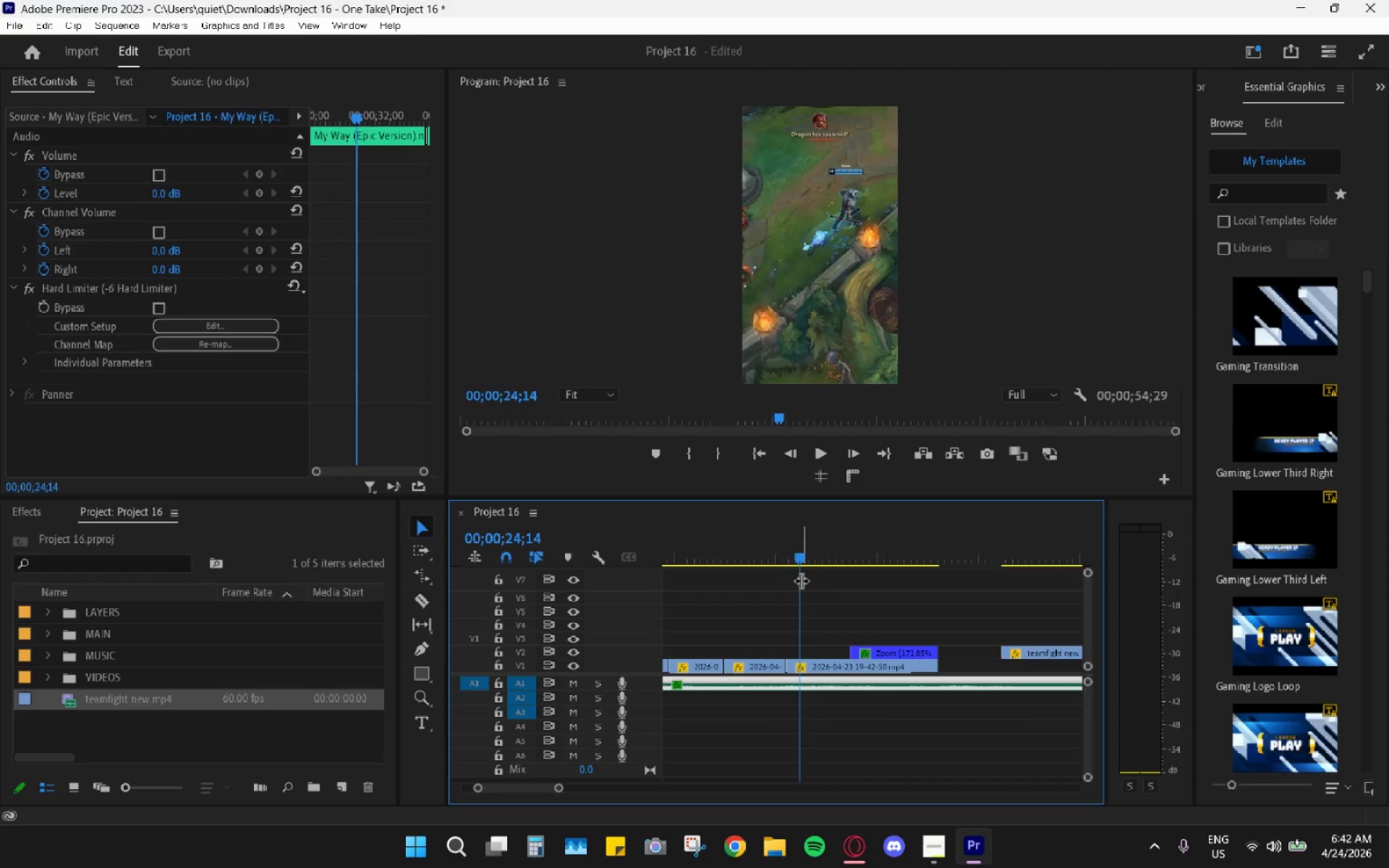 
left_click_drag(start_coordinate=[798, 565], to_coordinate=[787, 559])
 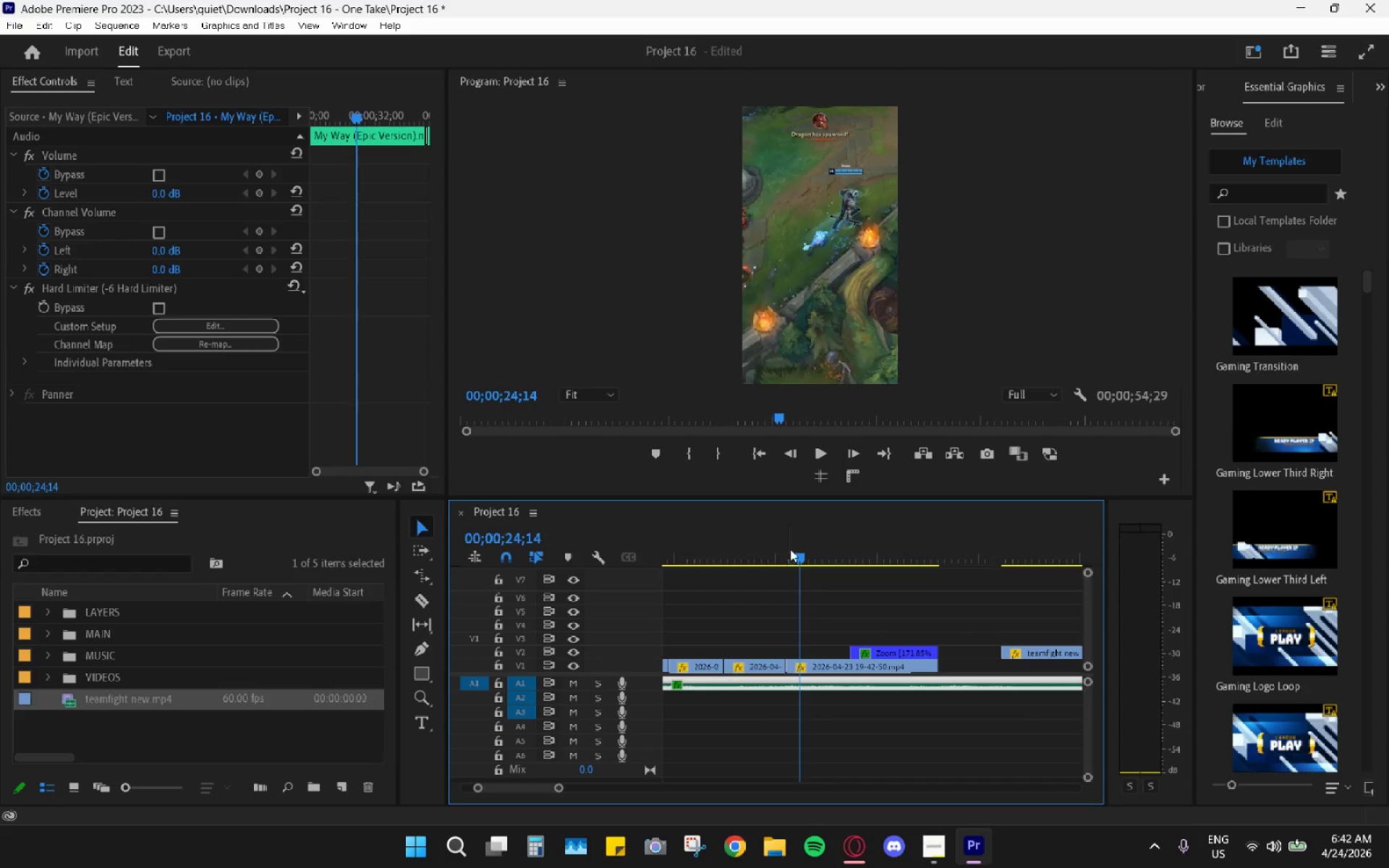 
left_click([793, 543])
 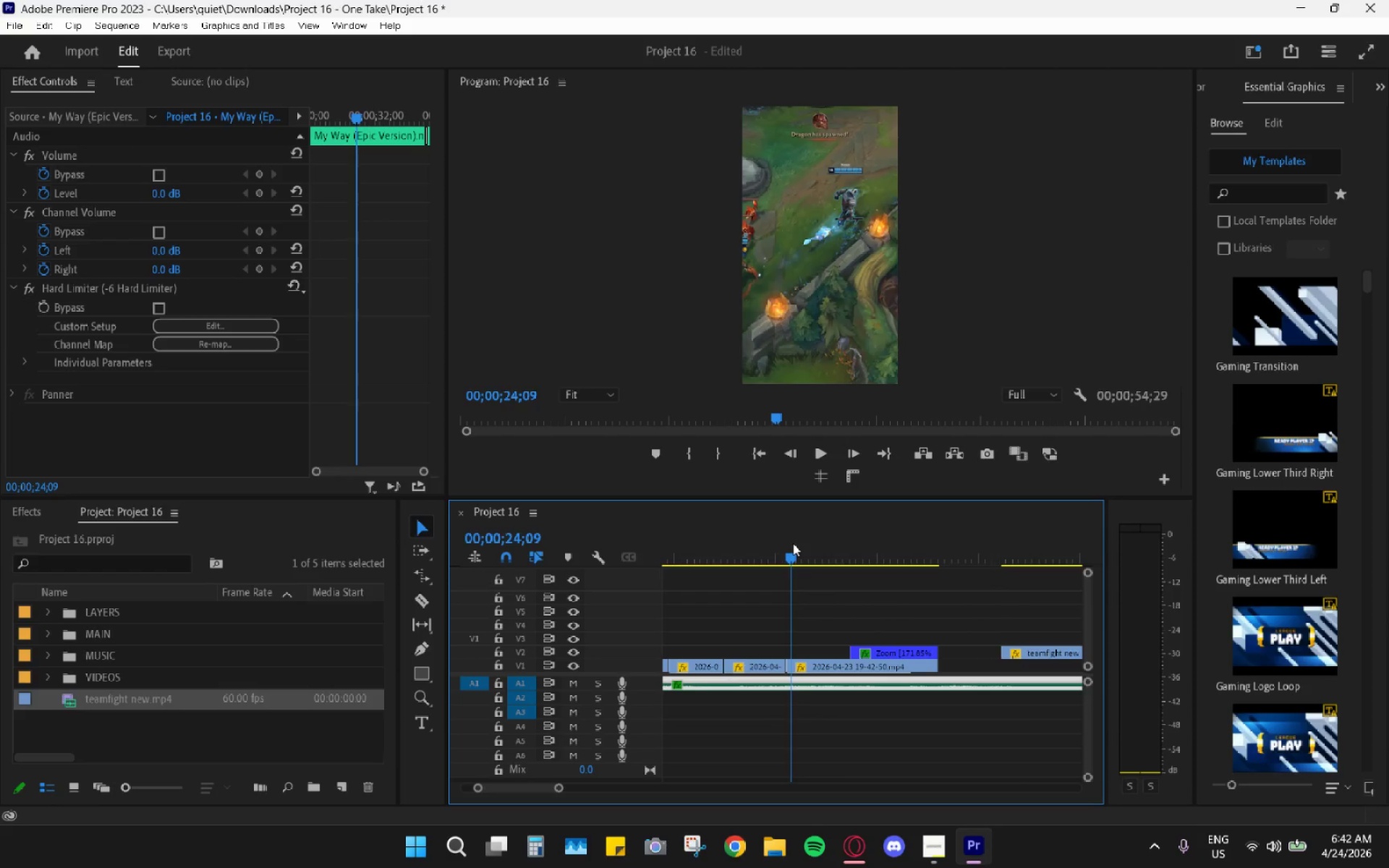 
key(Space)
 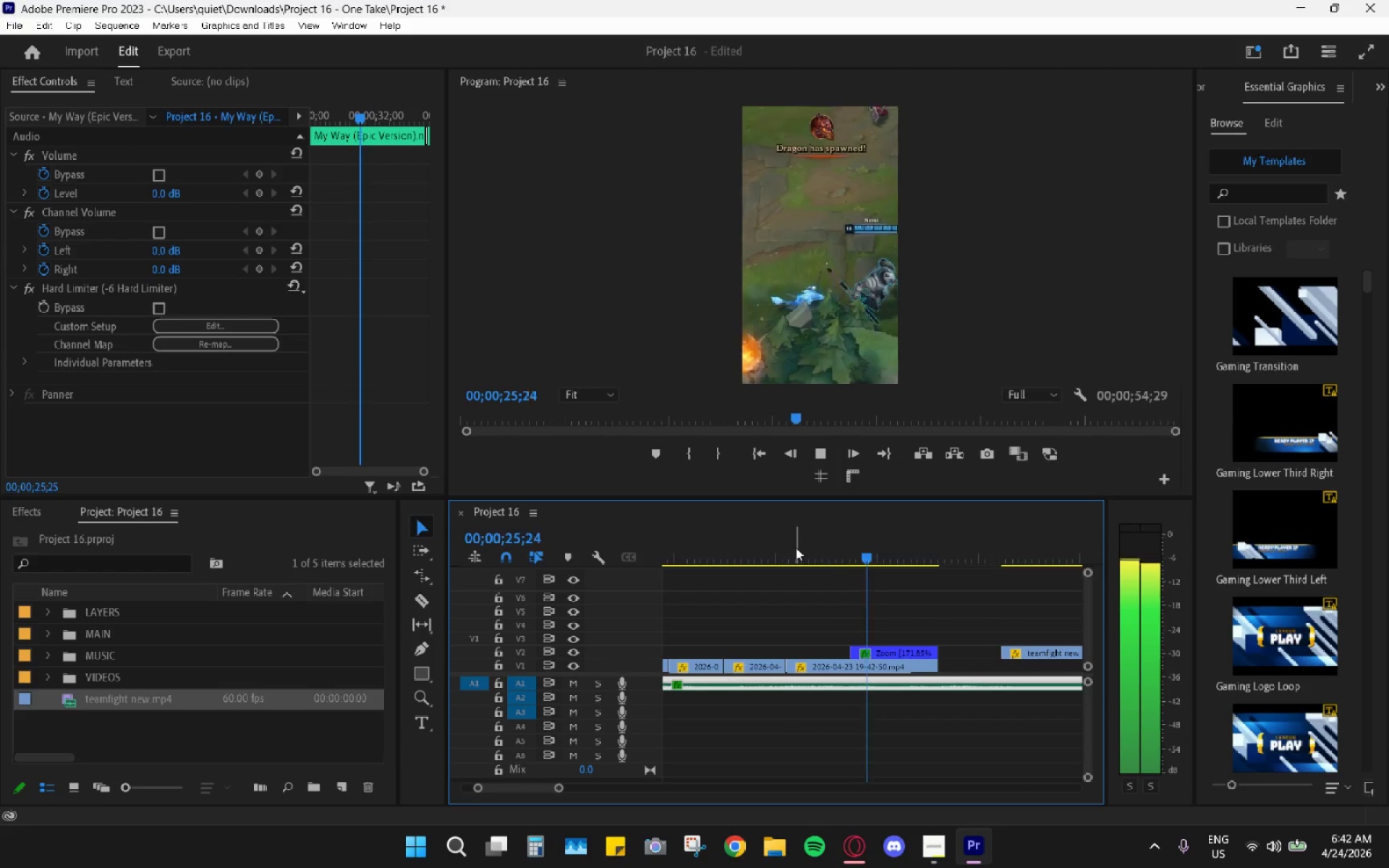 
key(Space)
 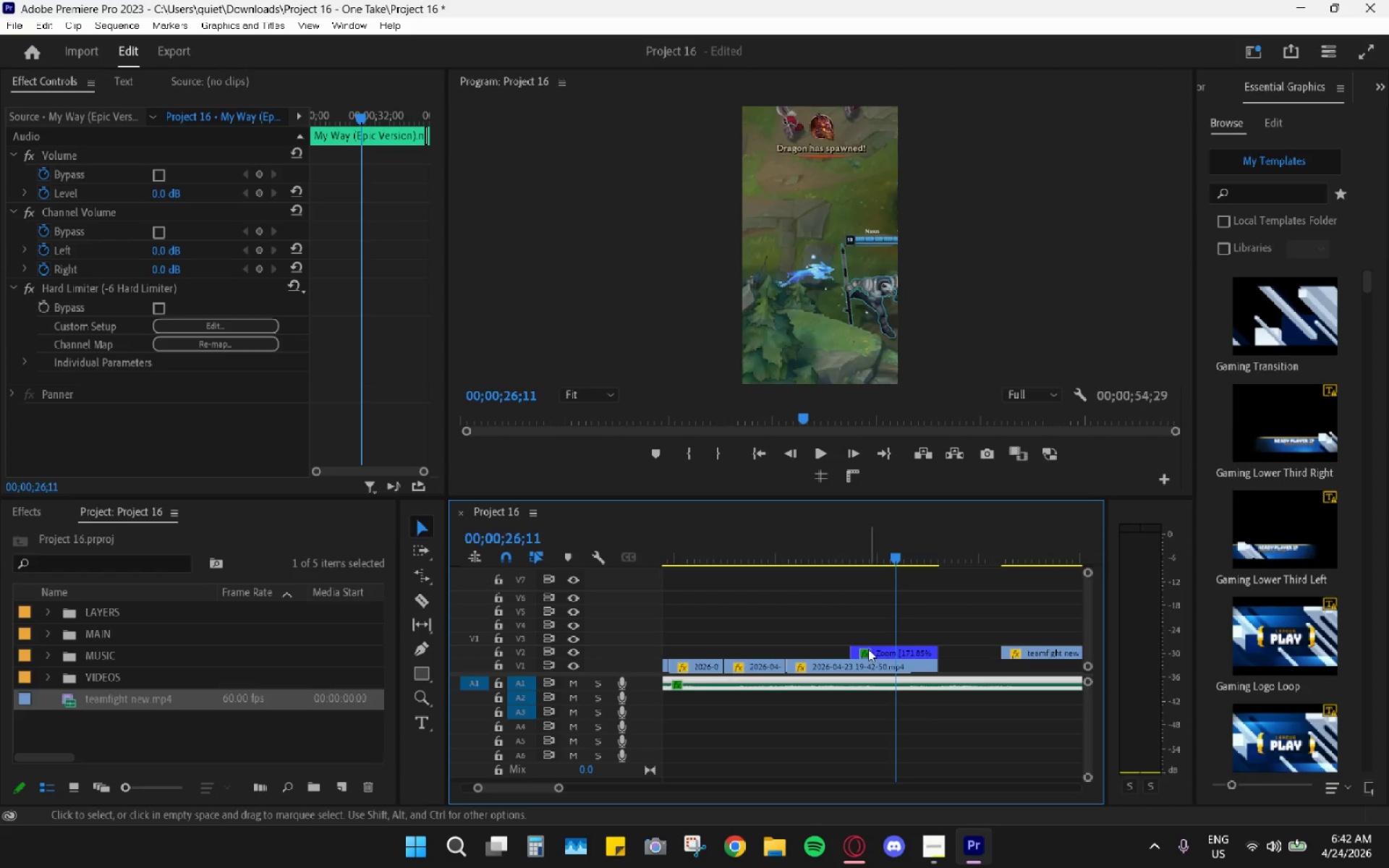 
left_click_drag(start_coordinate=[789, 553], to_coordinate=[730, 537])
 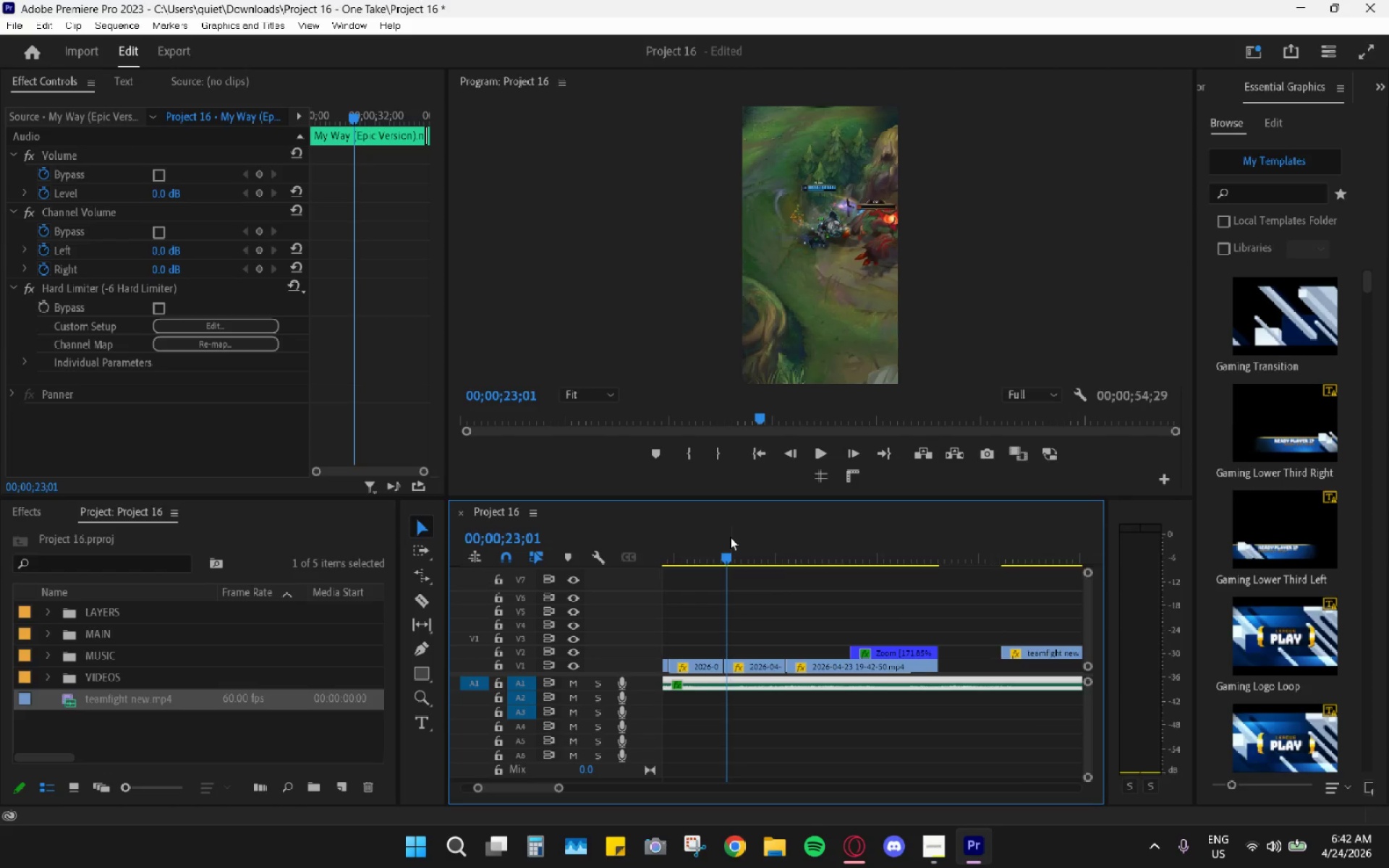 
key(Space)
 